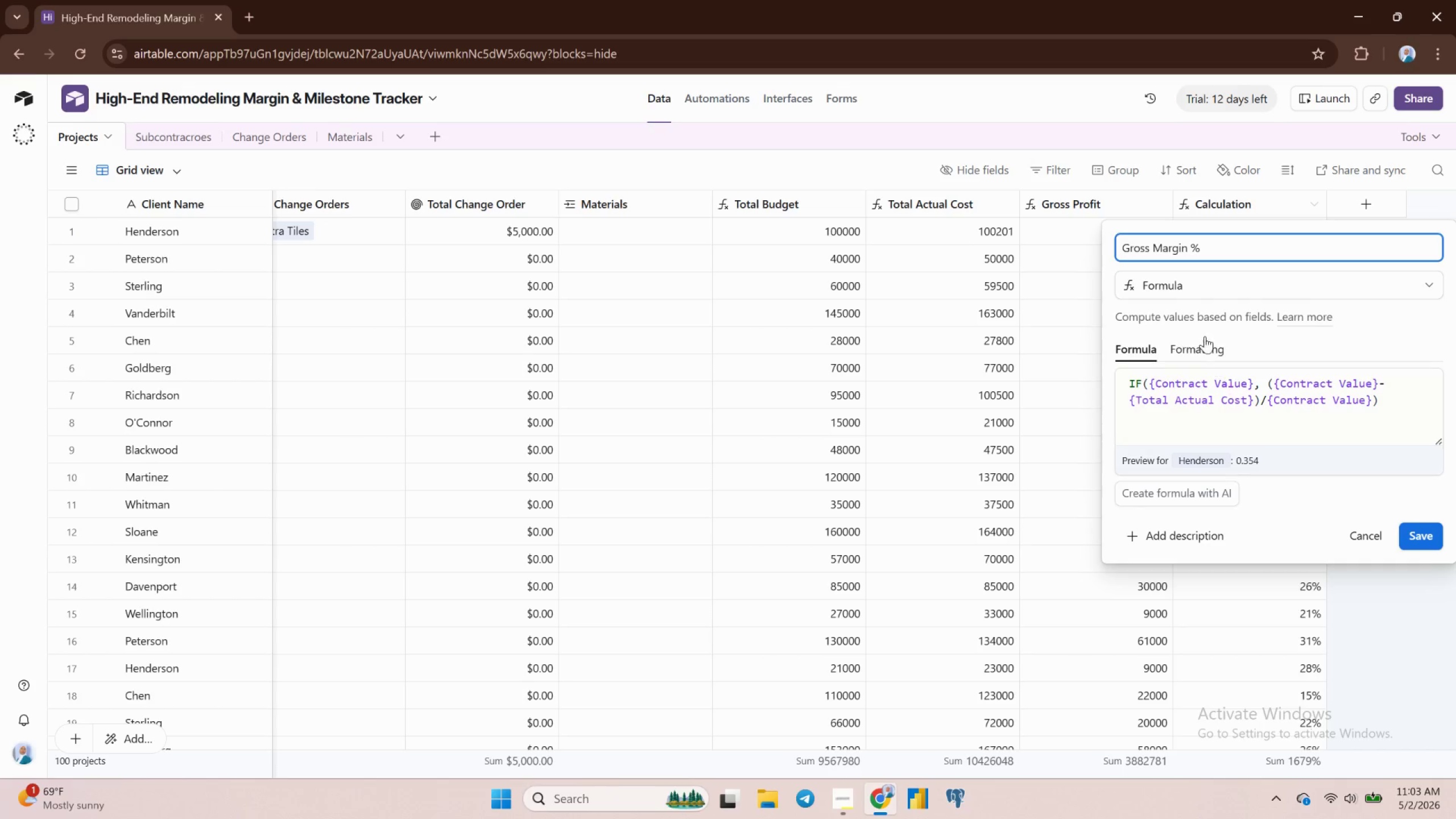 
wait(6.83)
 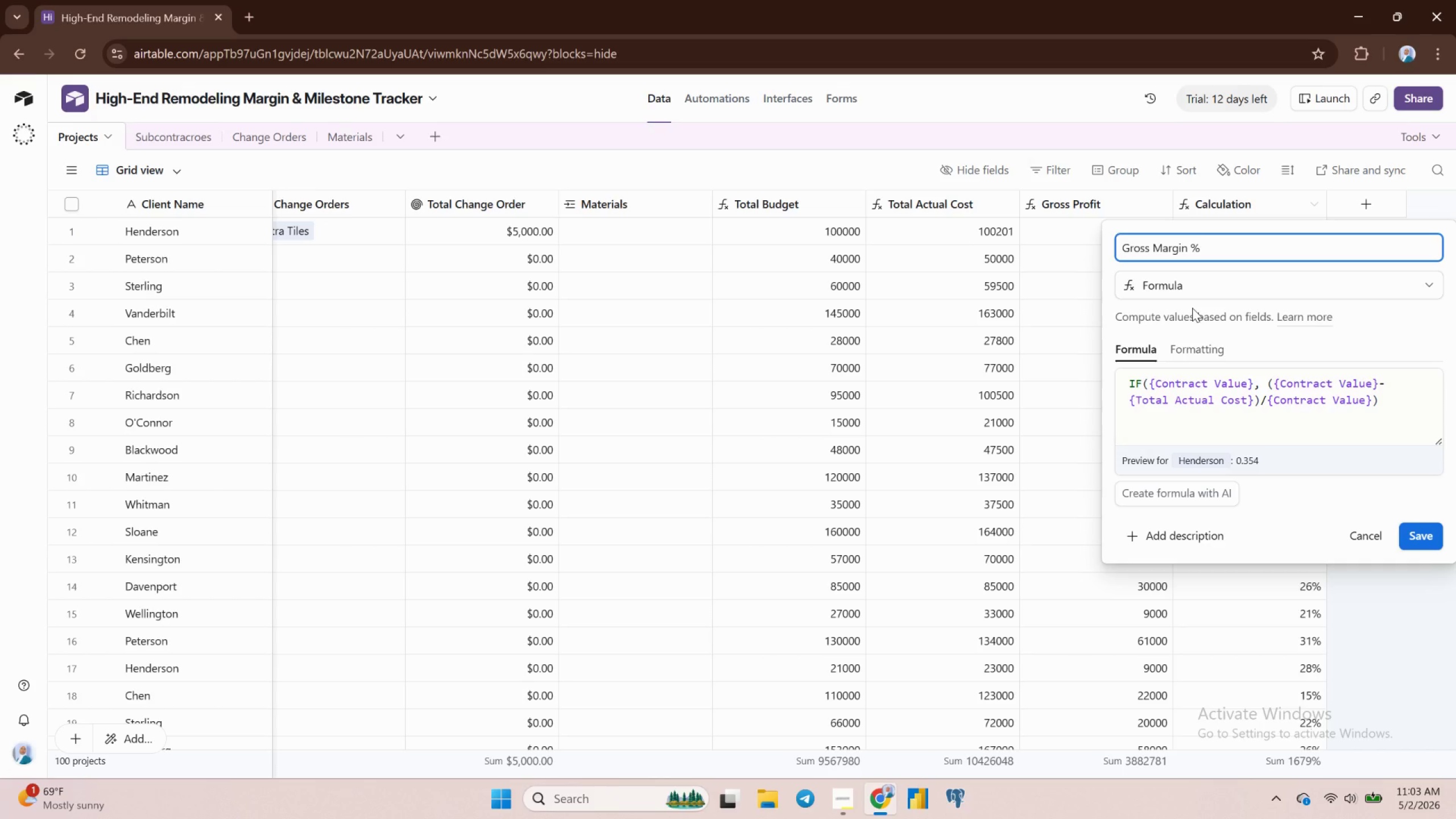 
left_click([1207, 344])
 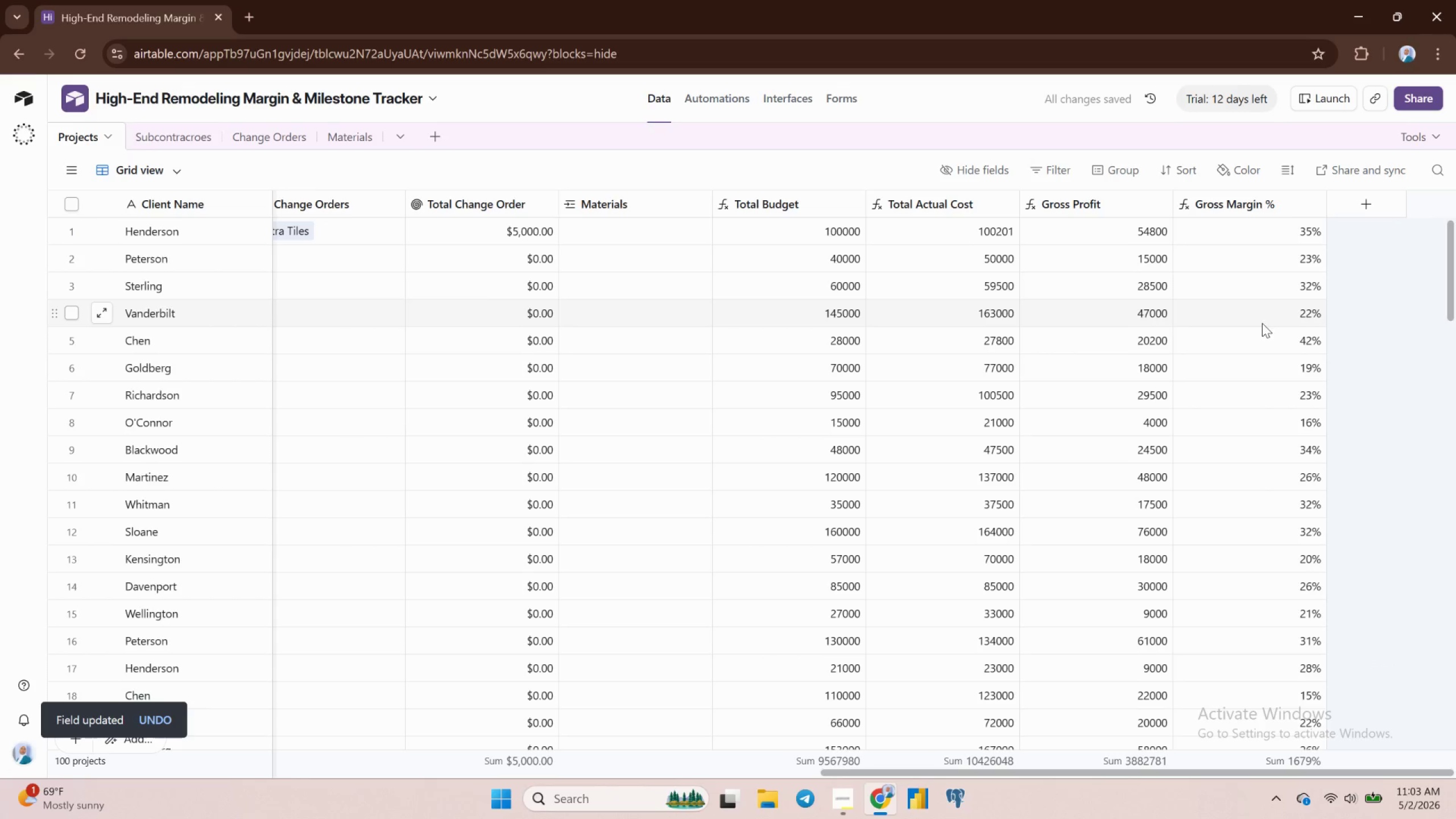 
wait(10.32)
 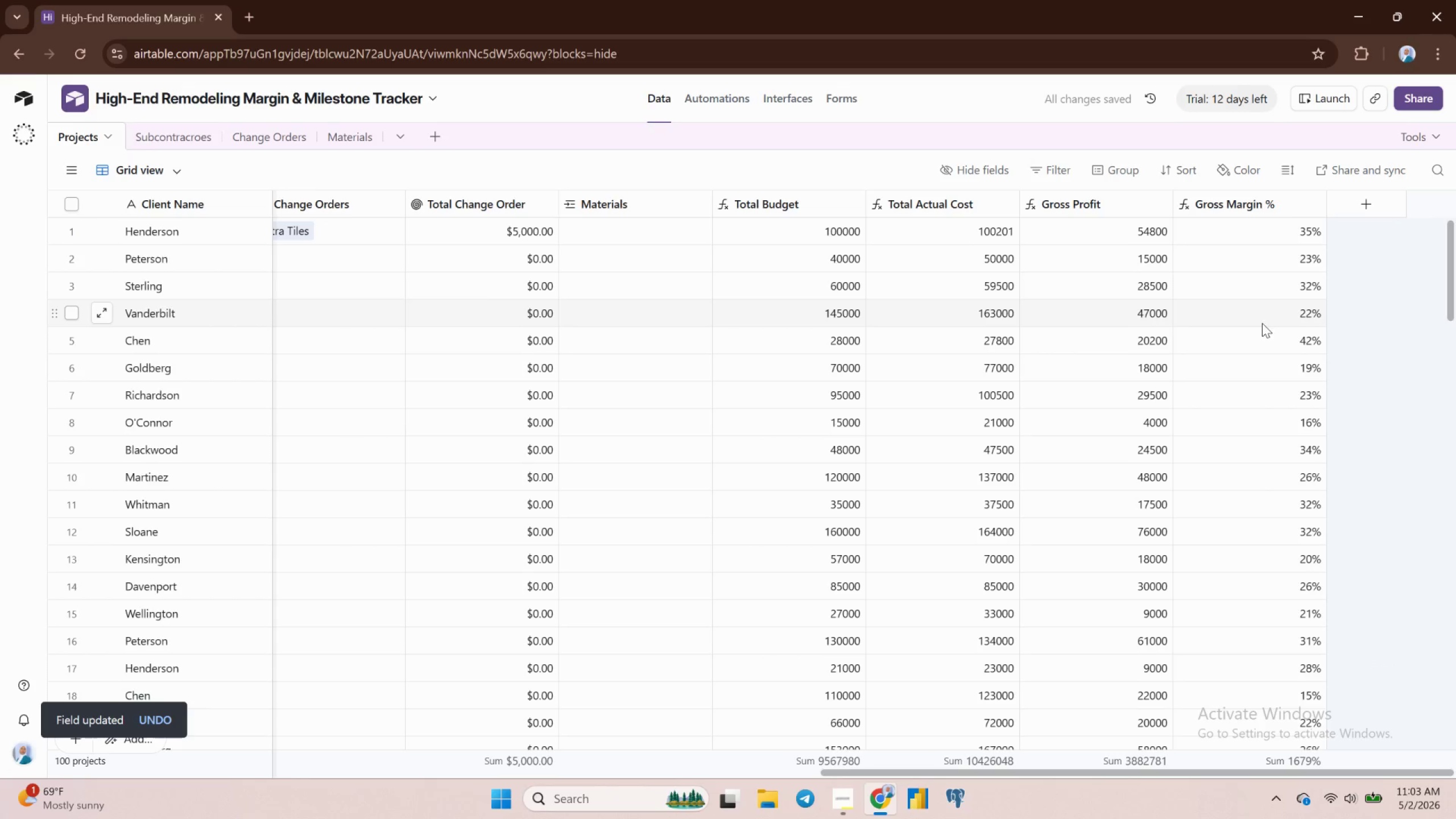 
left_click([1375, 200])
 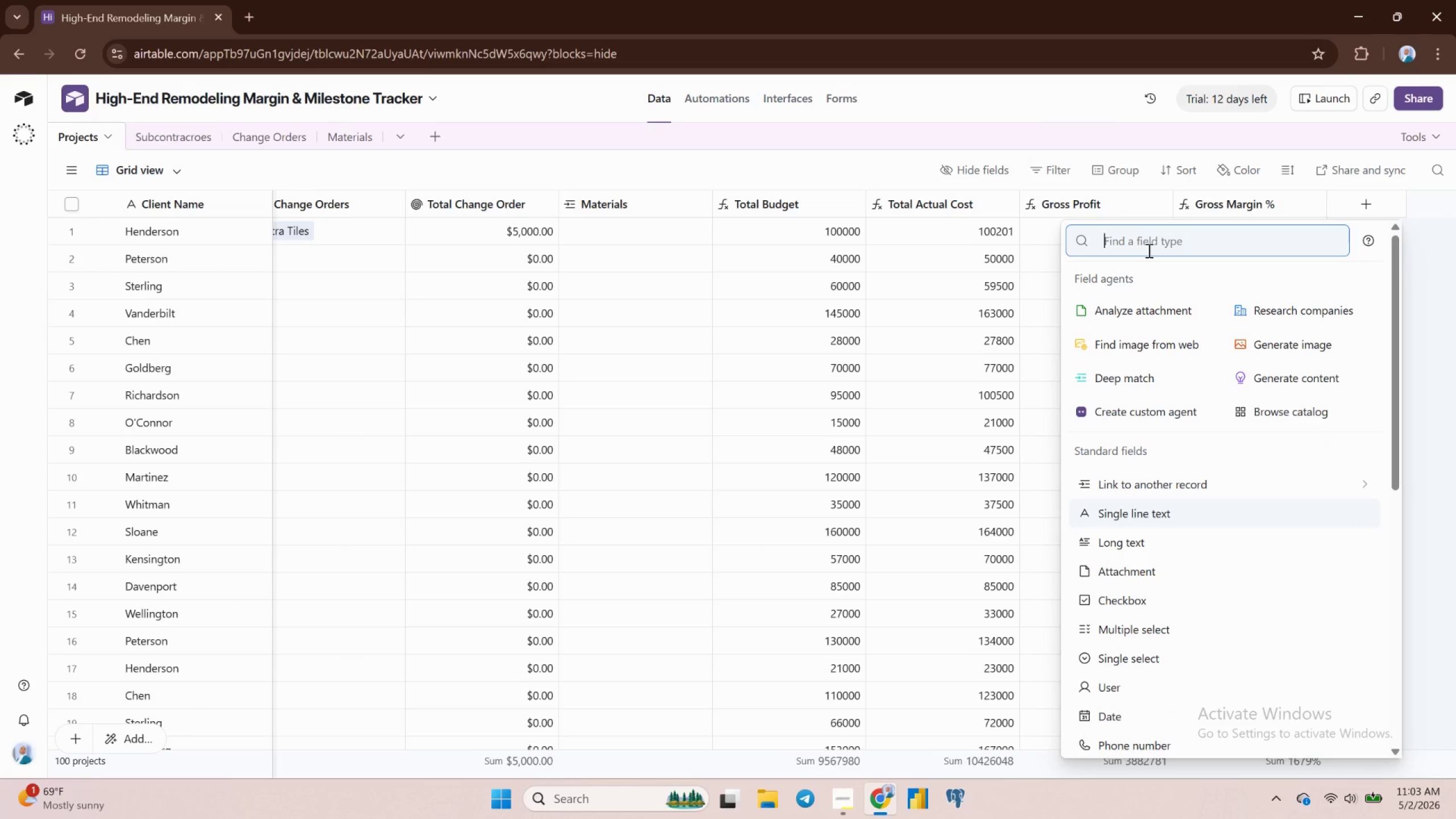 
scroll: coordinate [1149, 537], scroll_direction: down, amount: 4.0
 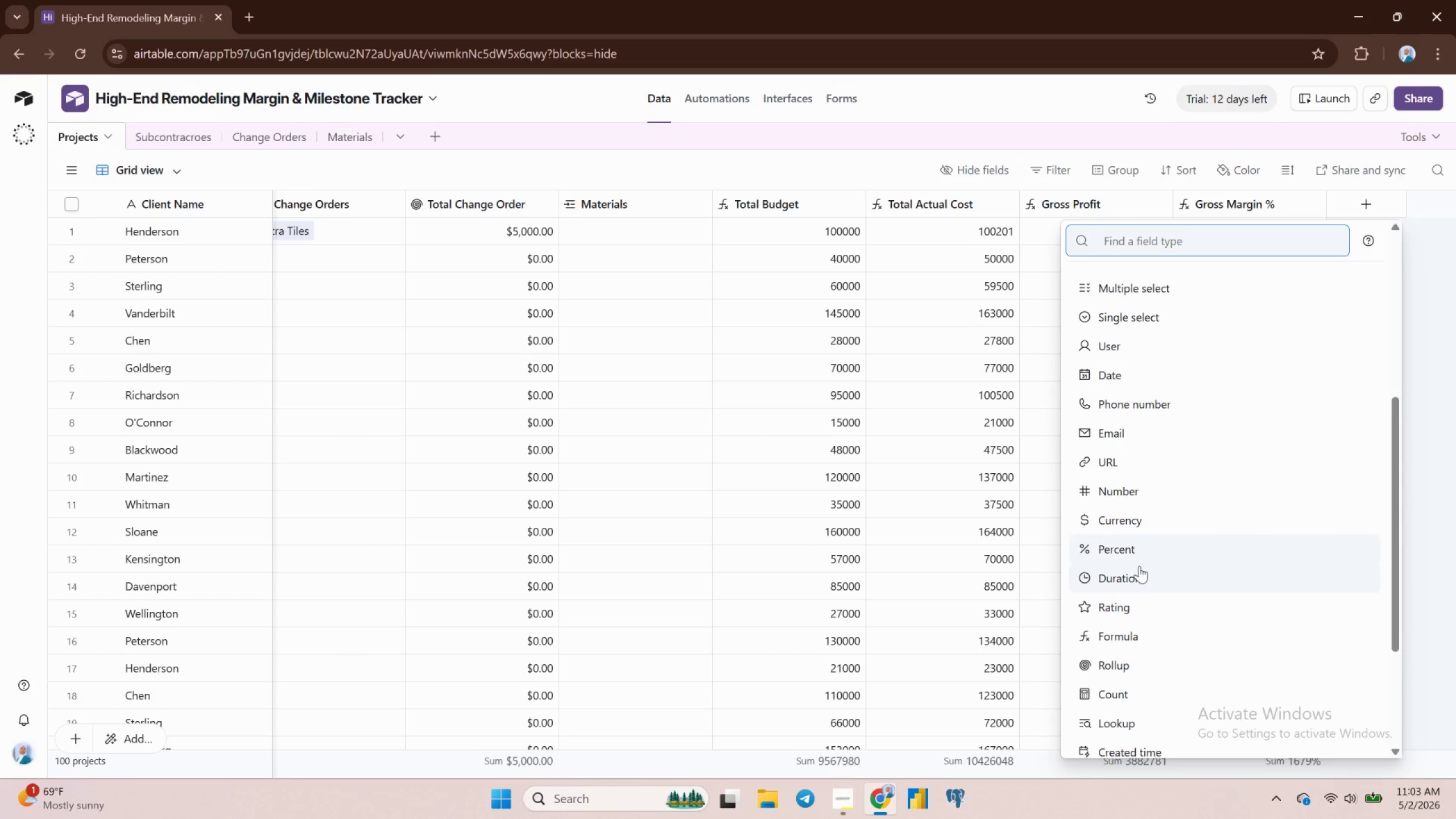 
left_click([1118, 635])
 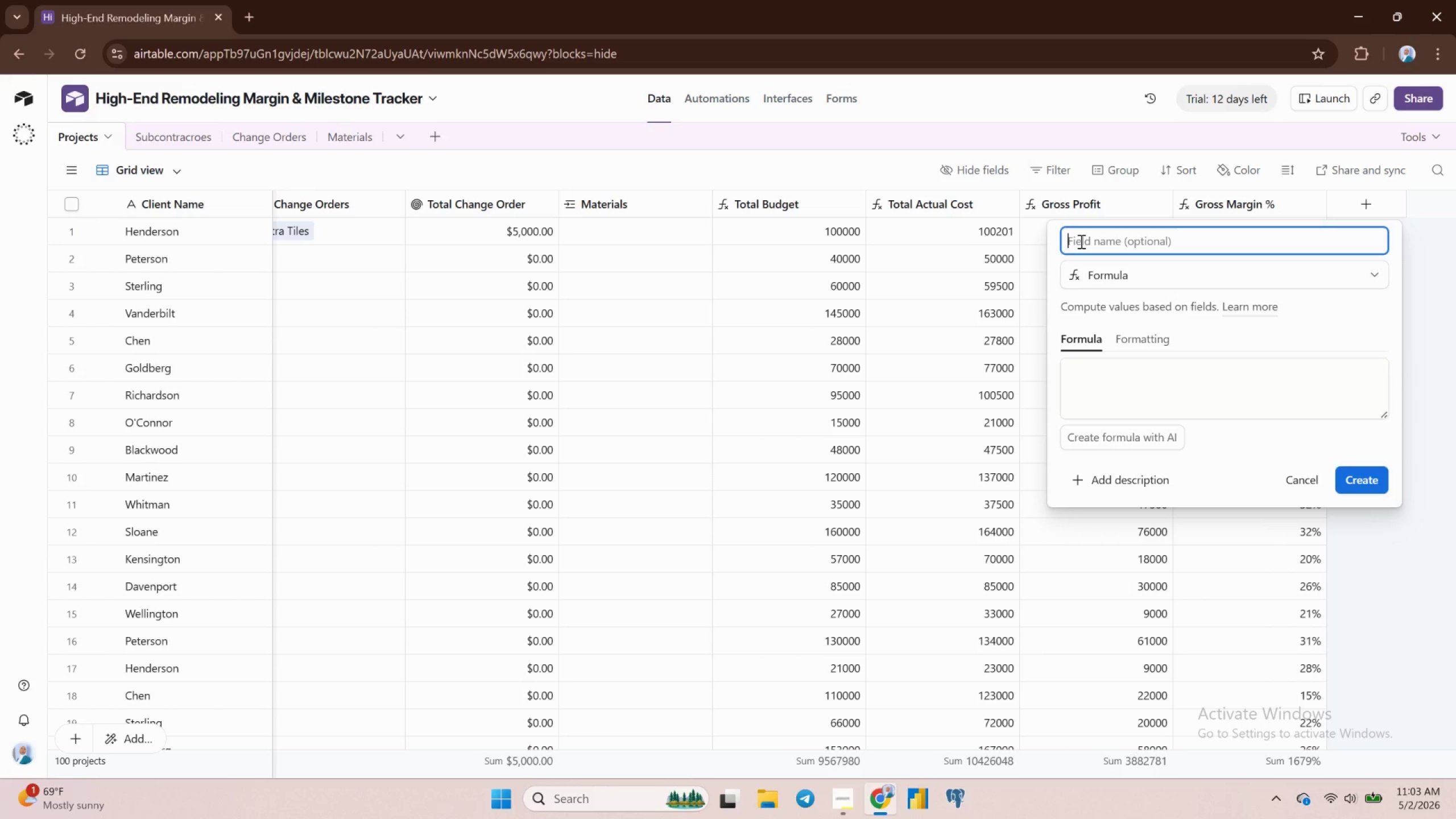 
type(Lab)
 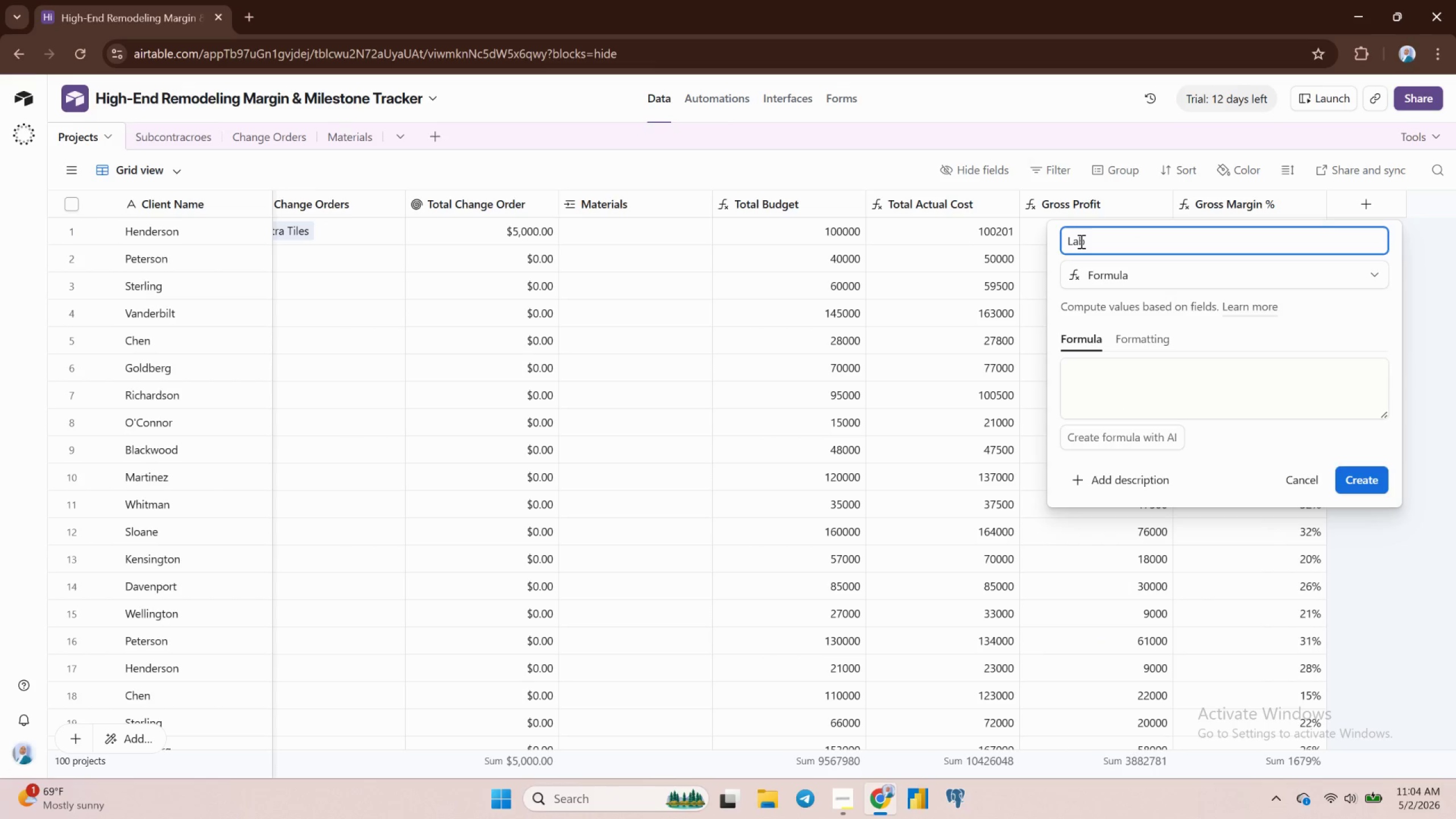 
key(Backspace)
key(Backspace)
key(Backspace)
type(Material Variance)
 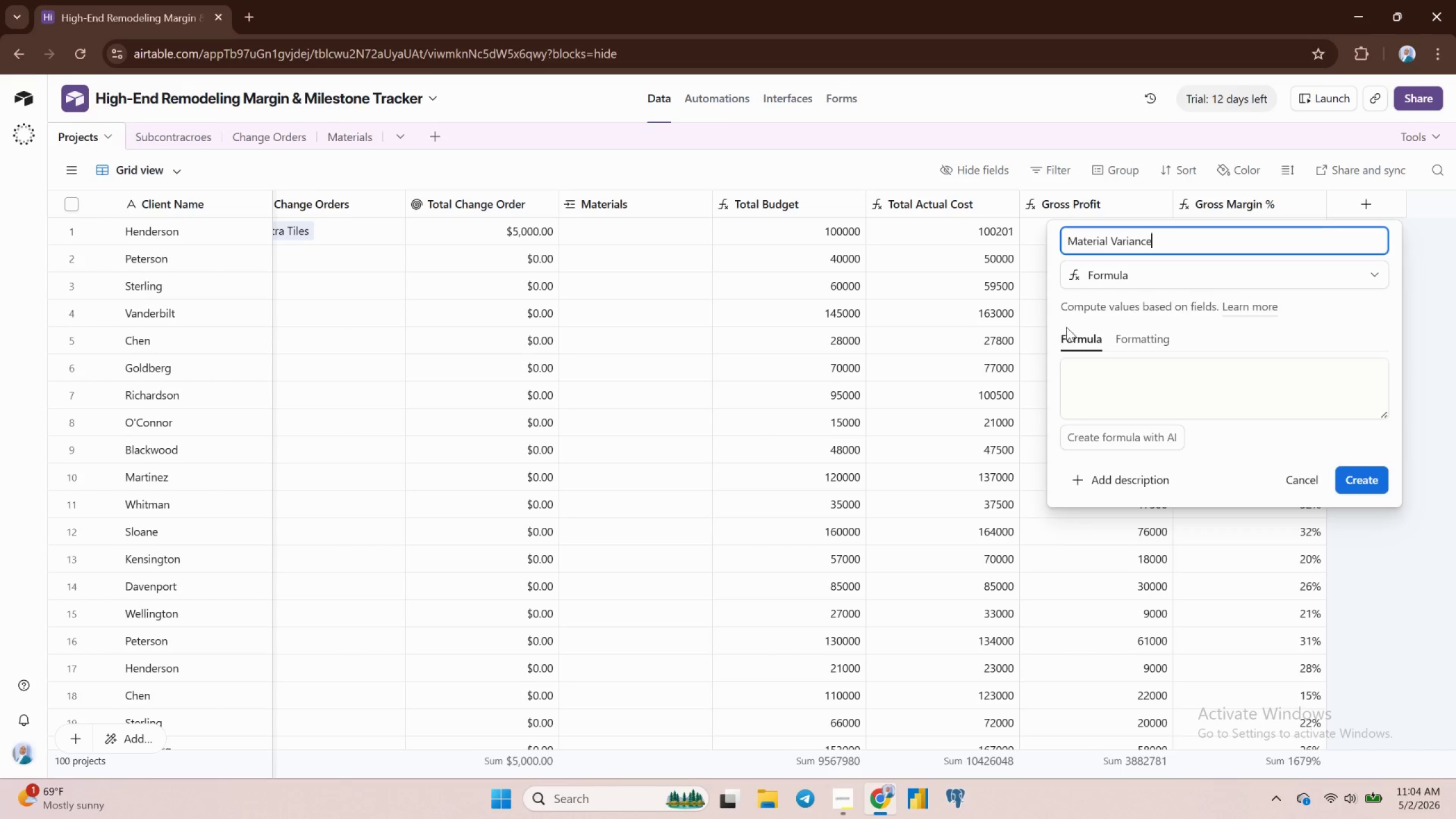 
left_click([1081, 368])
 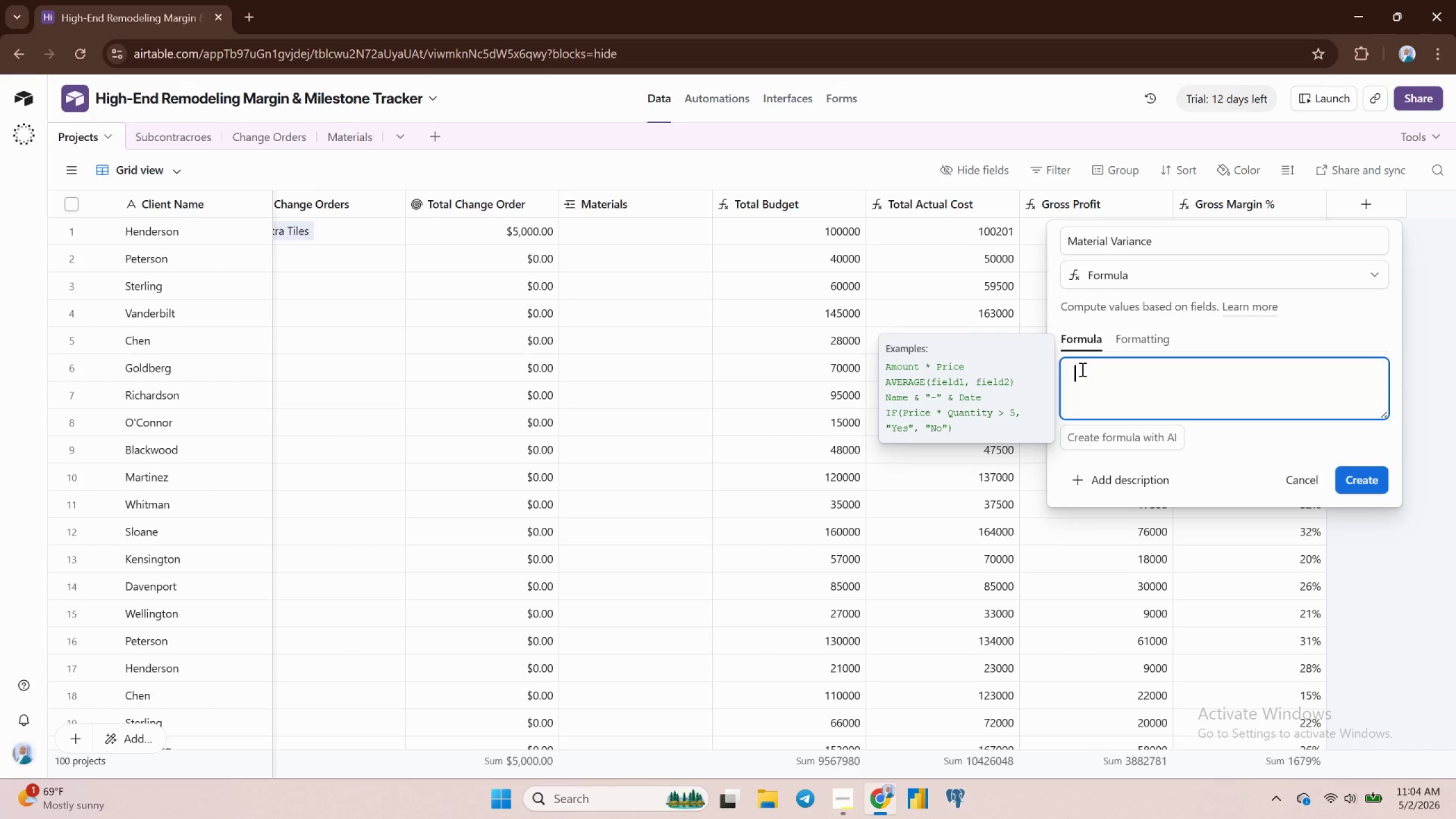 
type({actu)
 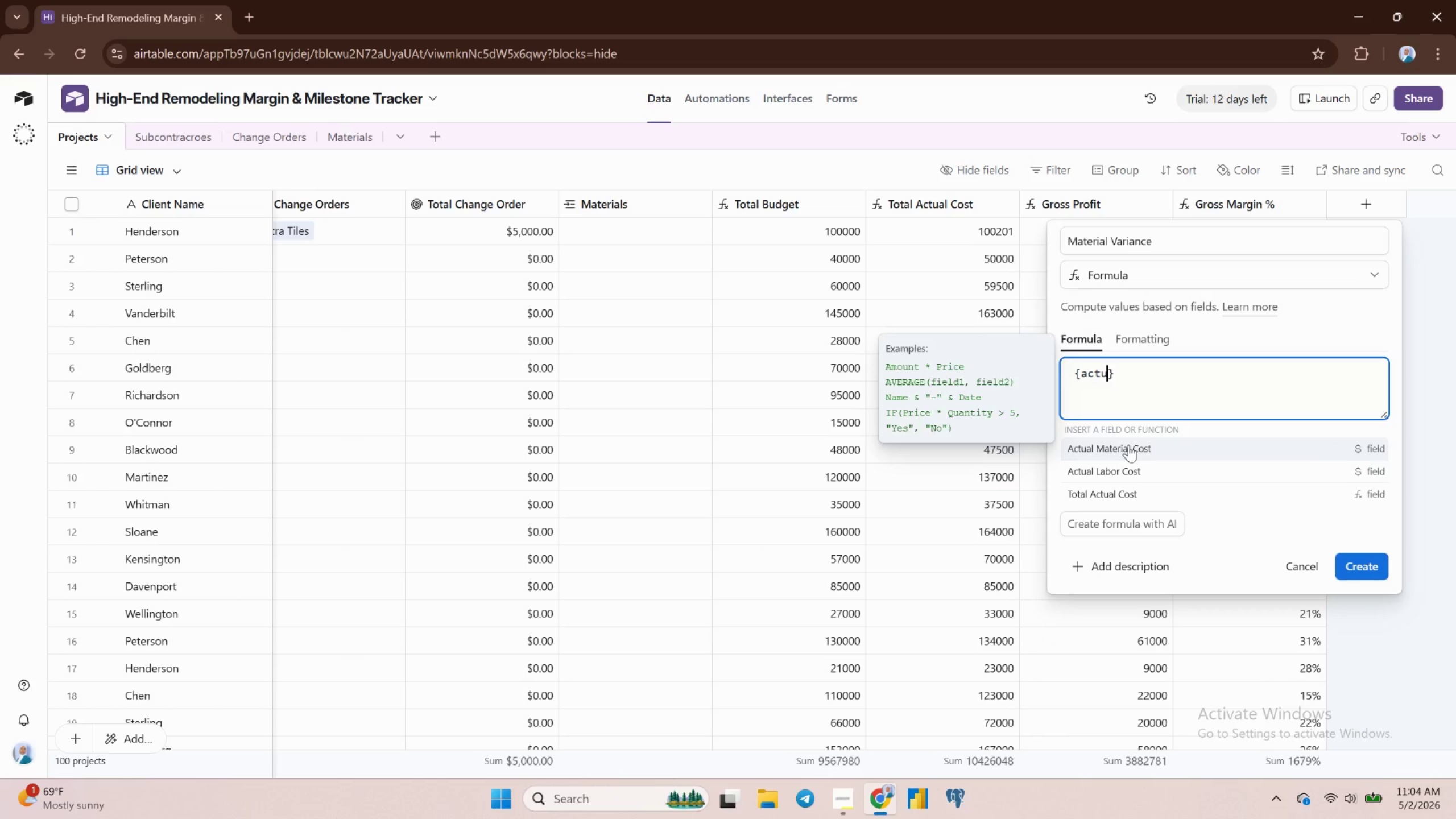 
wait(9.02)
 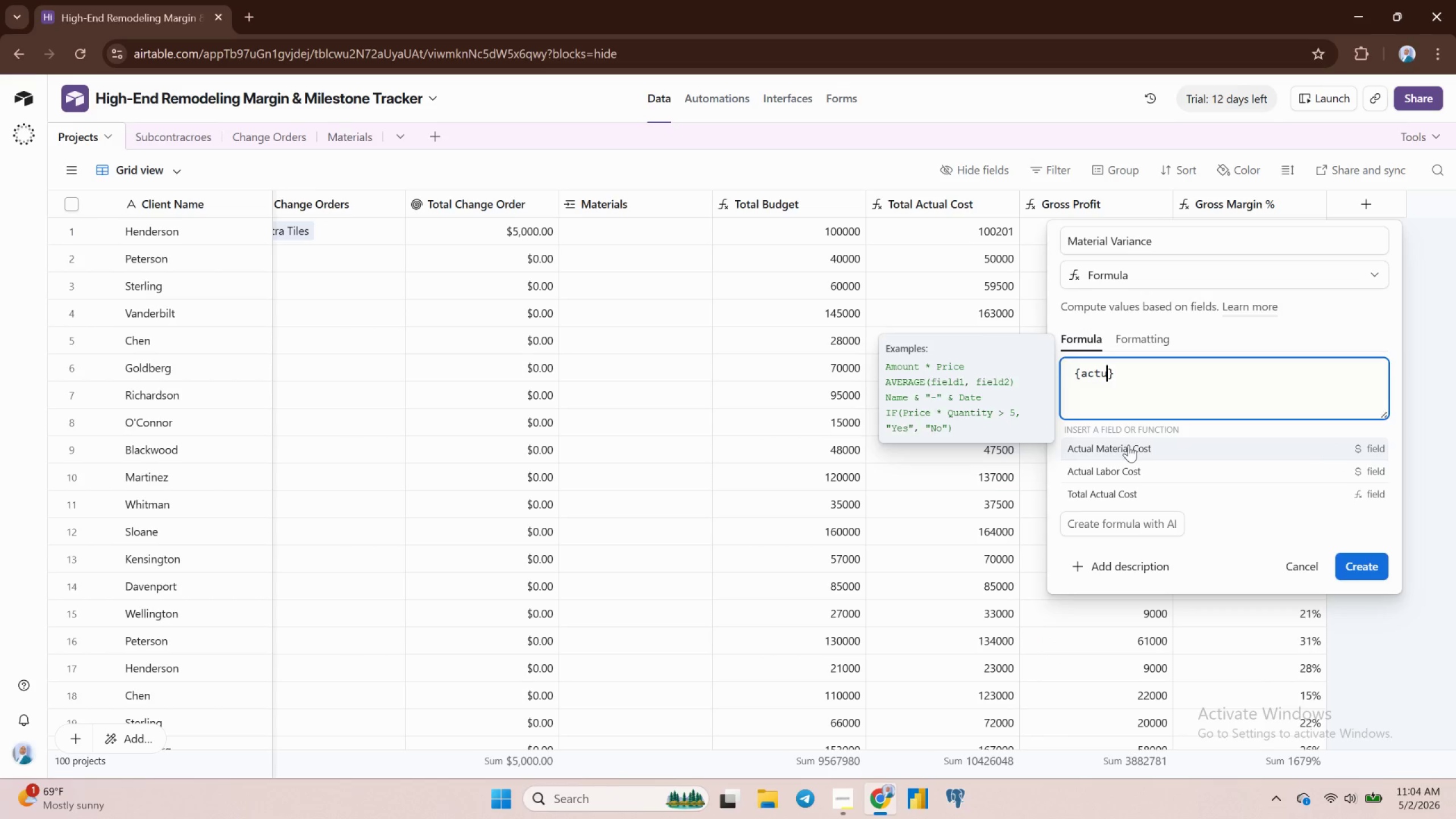 
type(-{bu)
 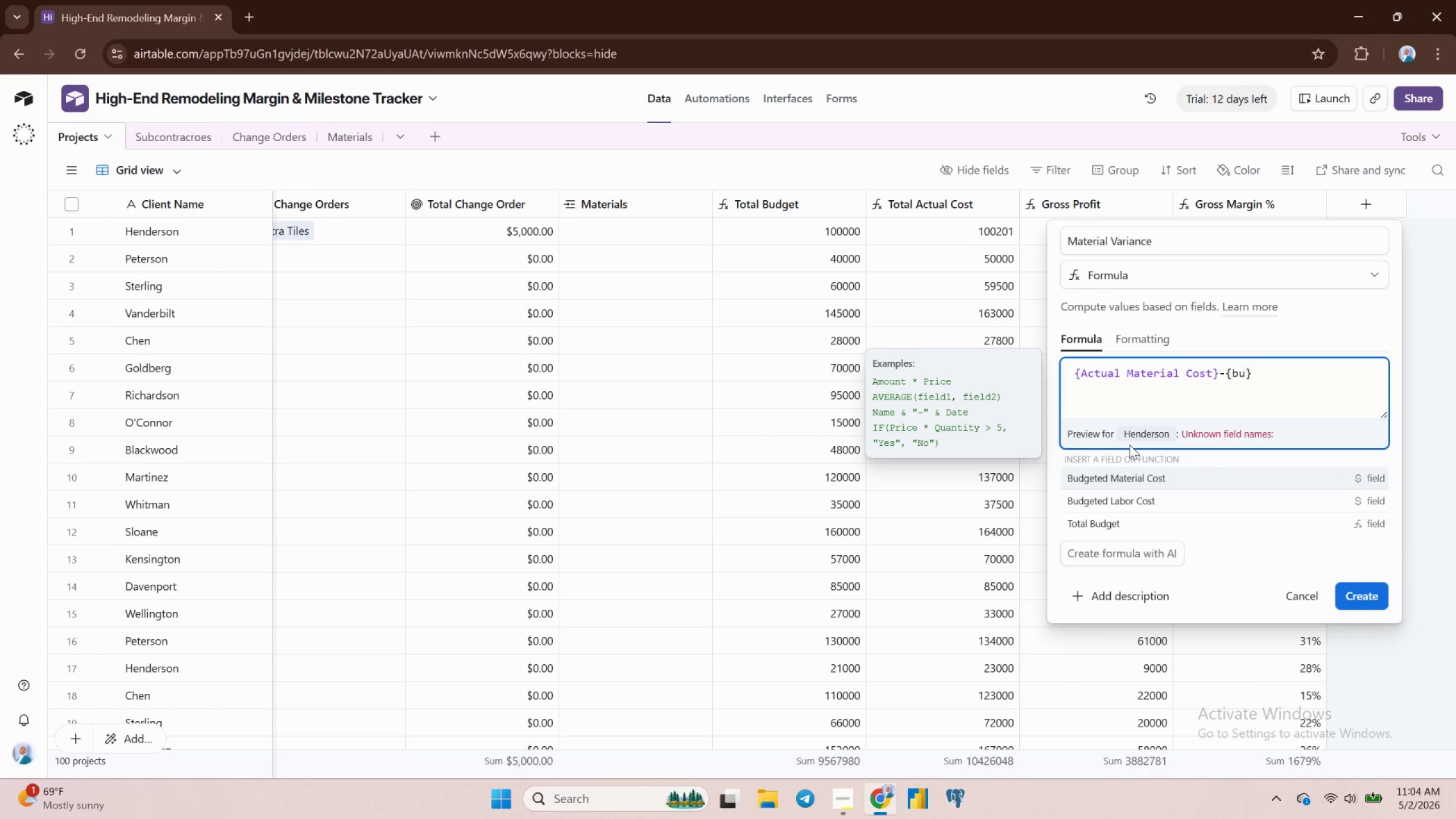 
left_click([1123, 481])
 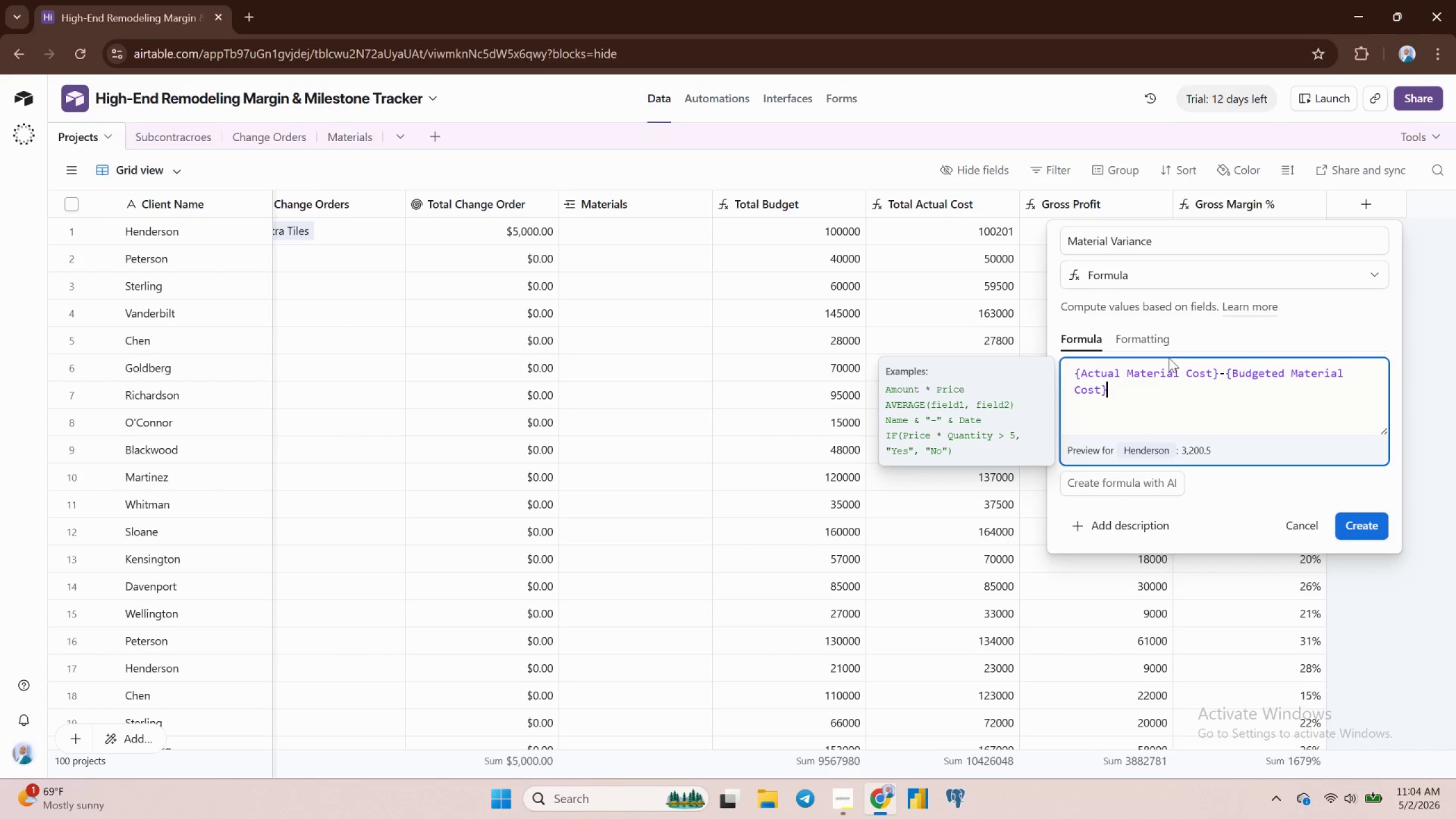 
left_click([1368, 523])
 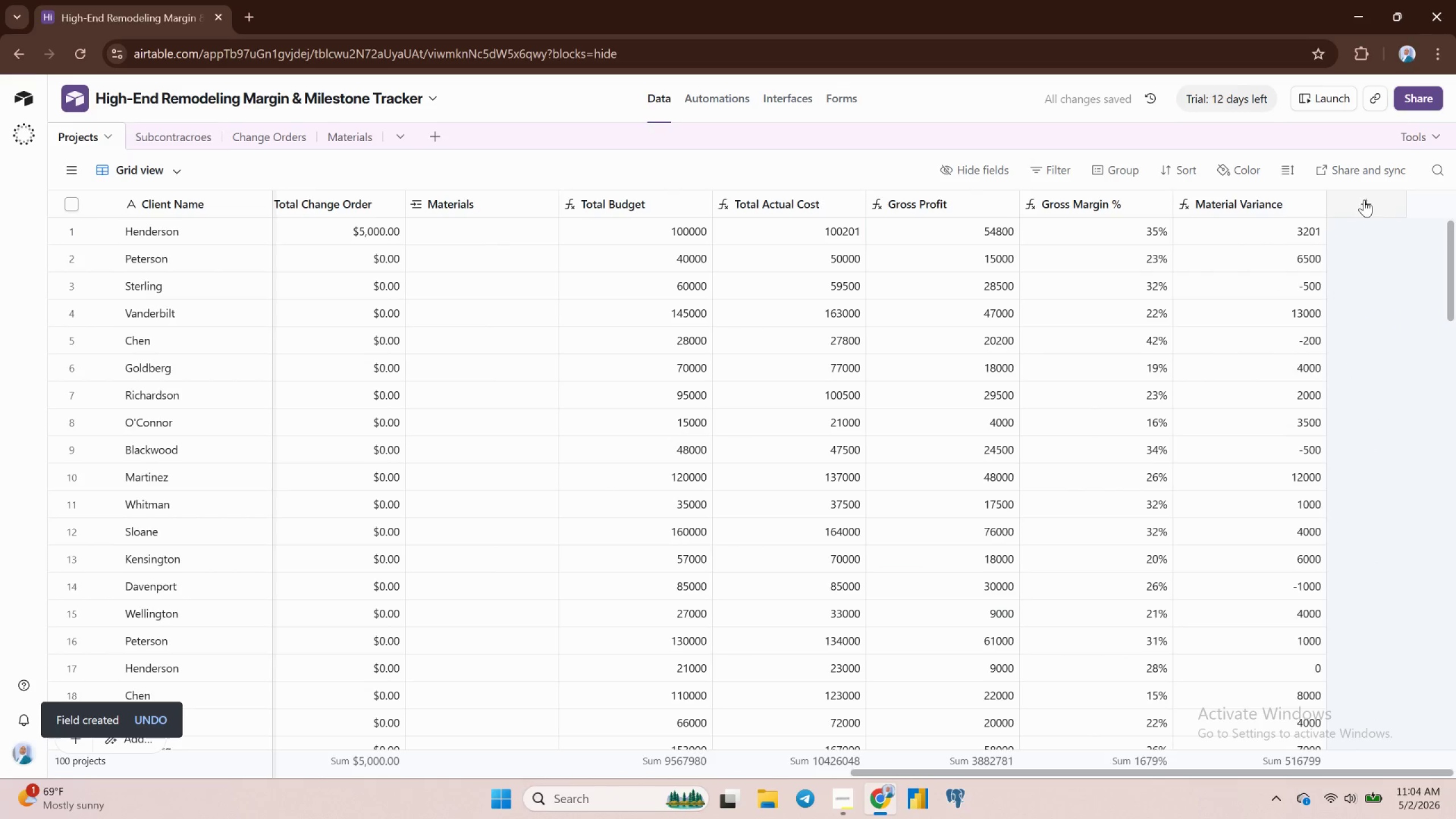 
wait(7.05)
 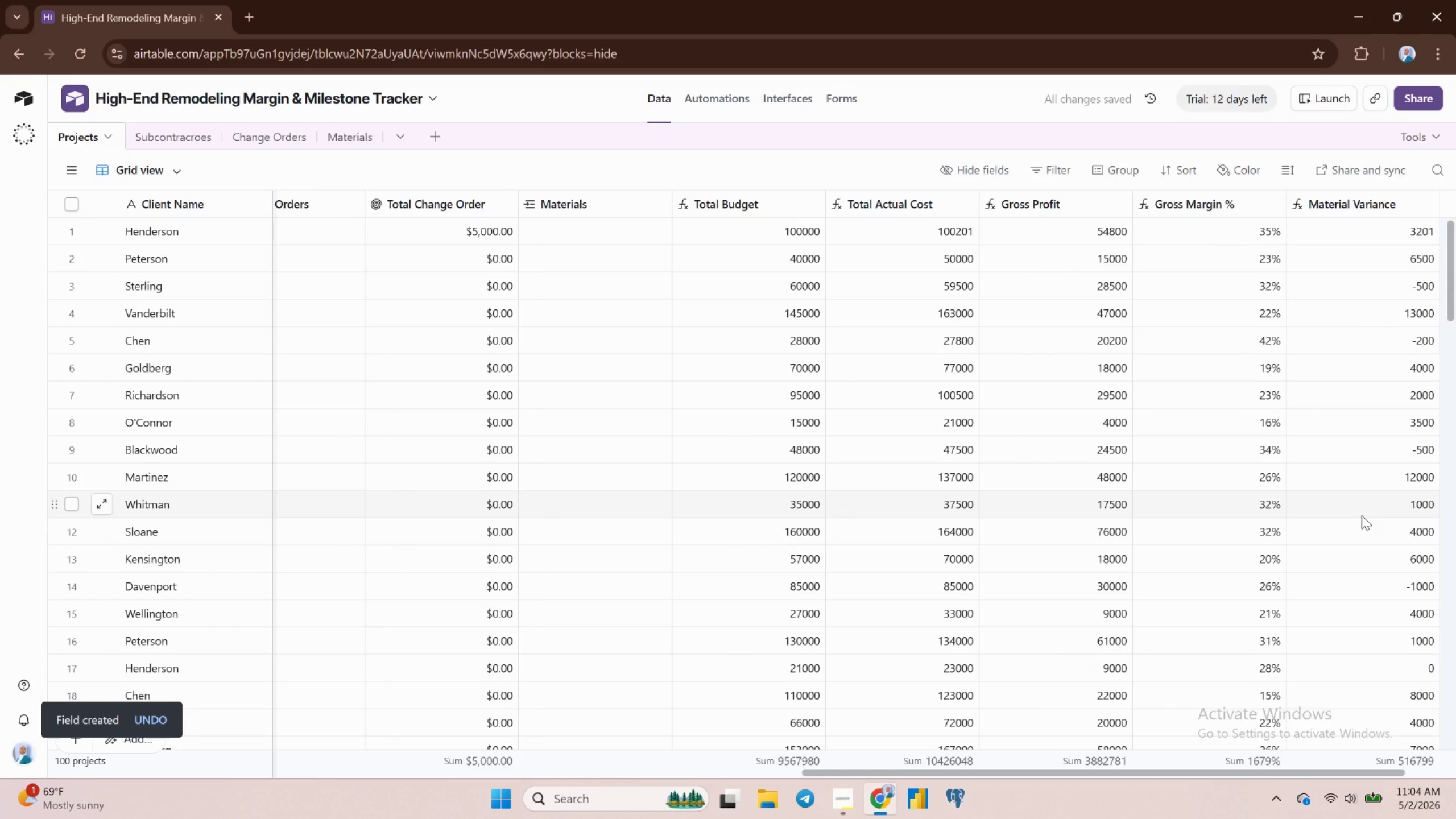 
scroll: coordinate [1145, 531], scroll_direction: down, amount: 5.0
 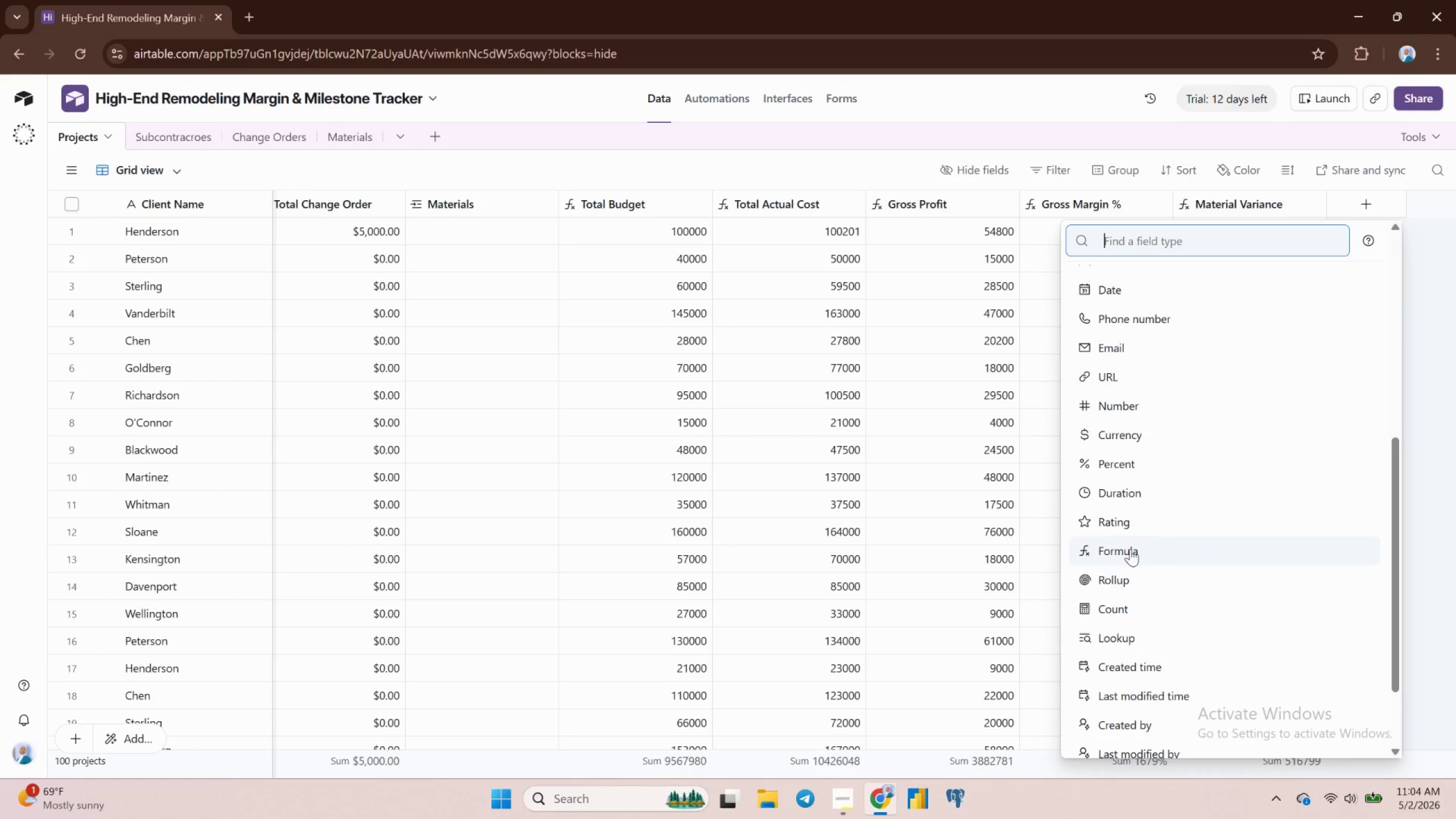 
left_click([1130, 549])
 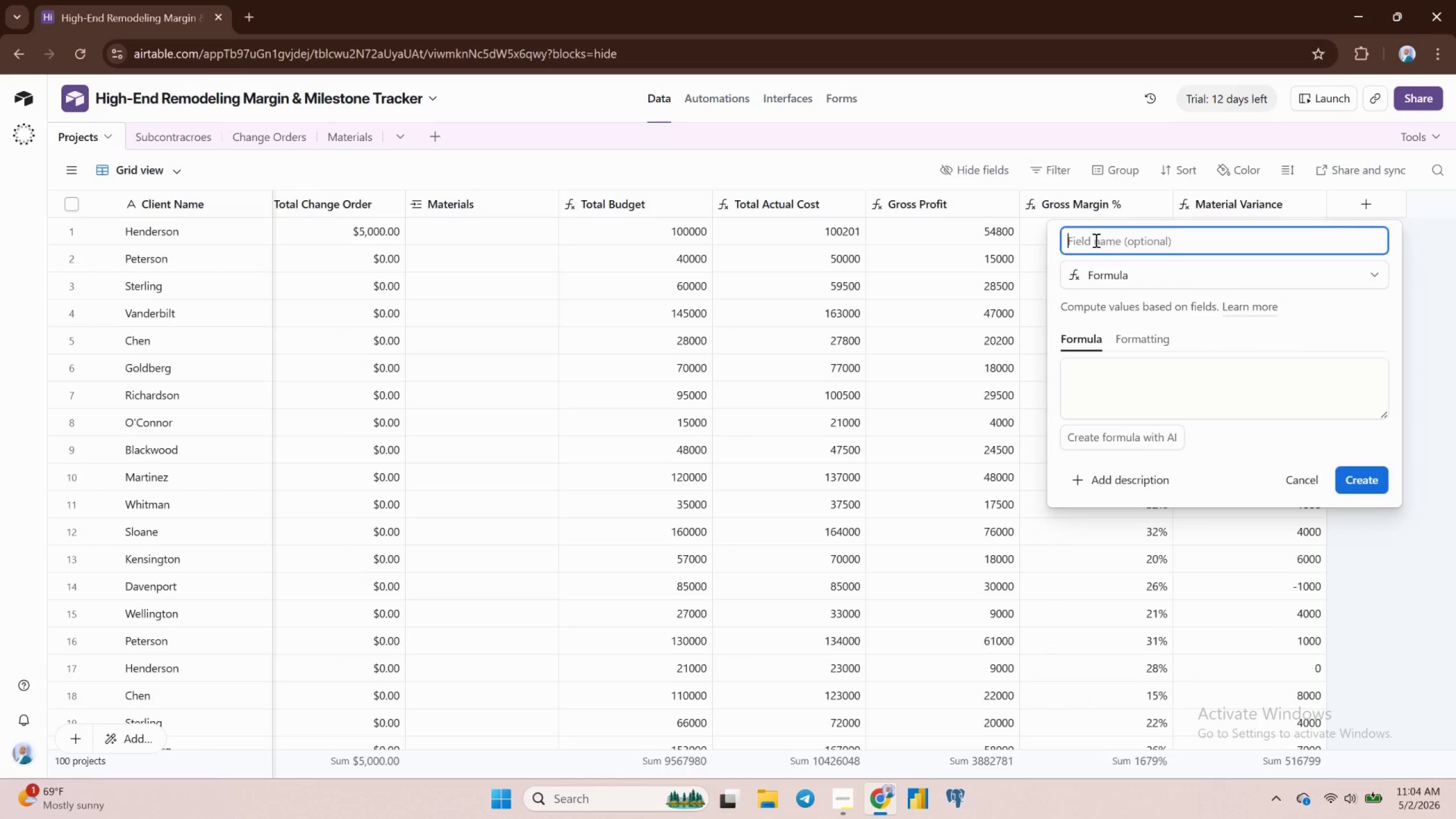 
type(Labor Variance)
 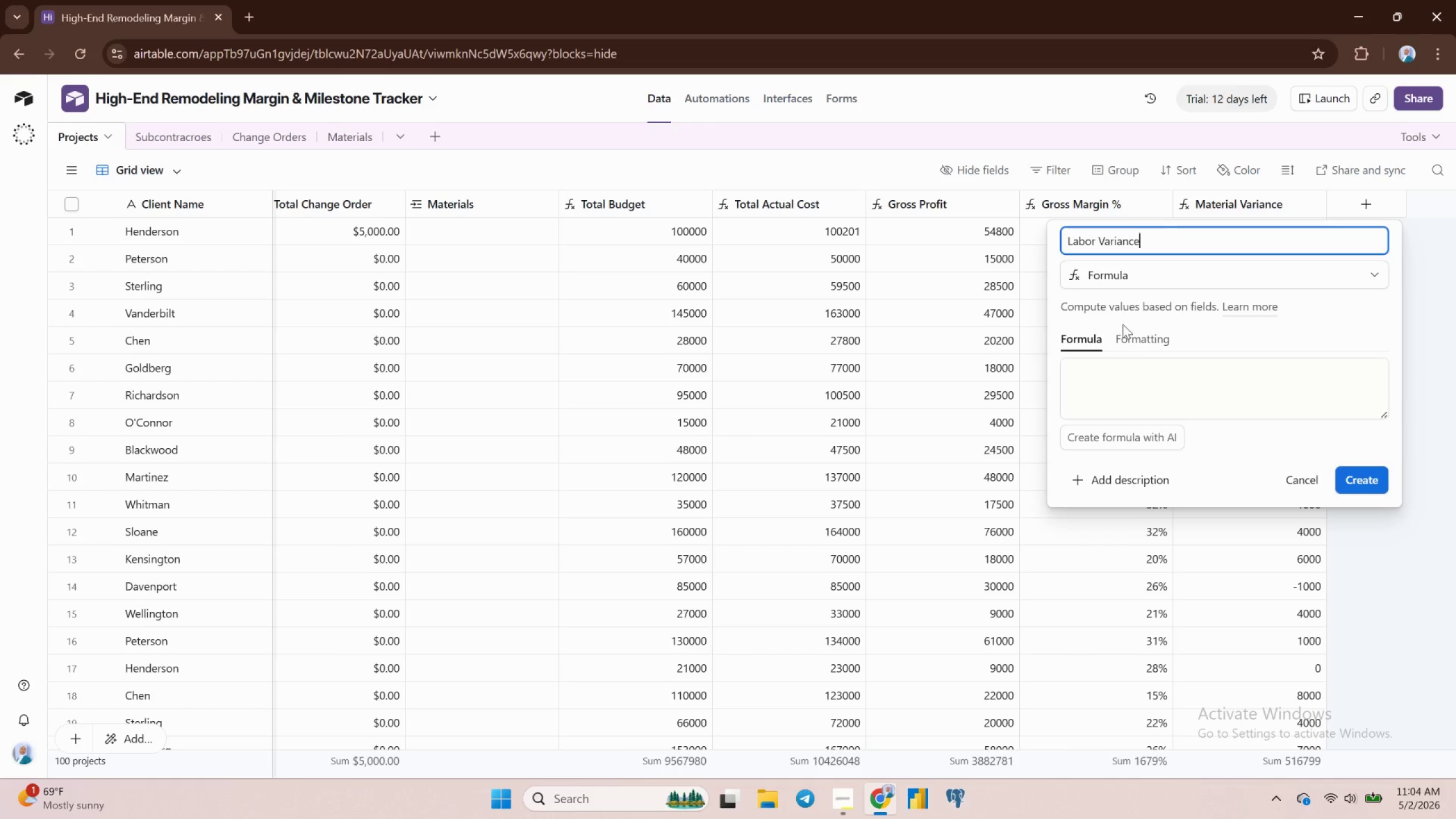 
left_click([1105, 379])
 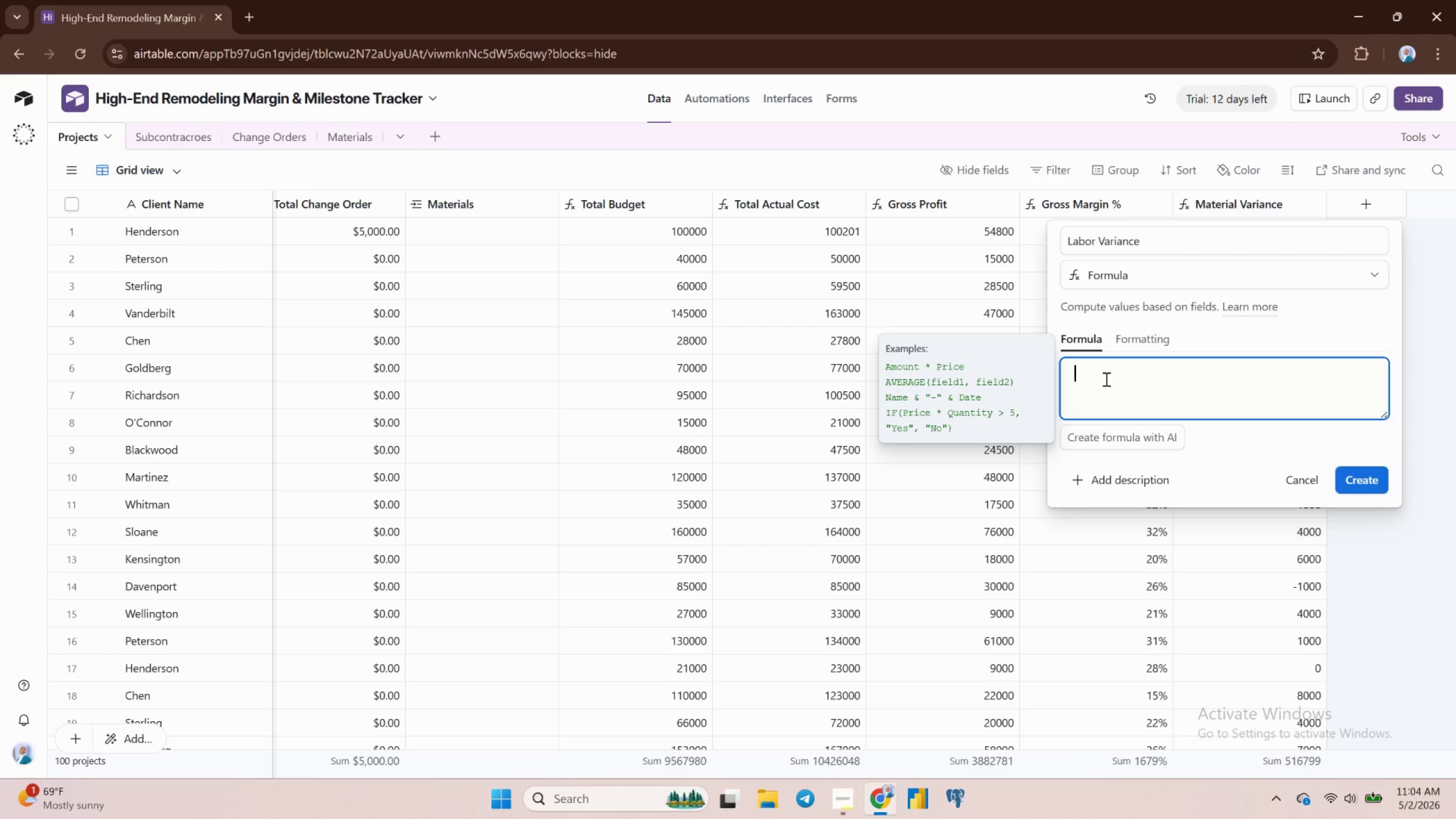 
type({actu)
 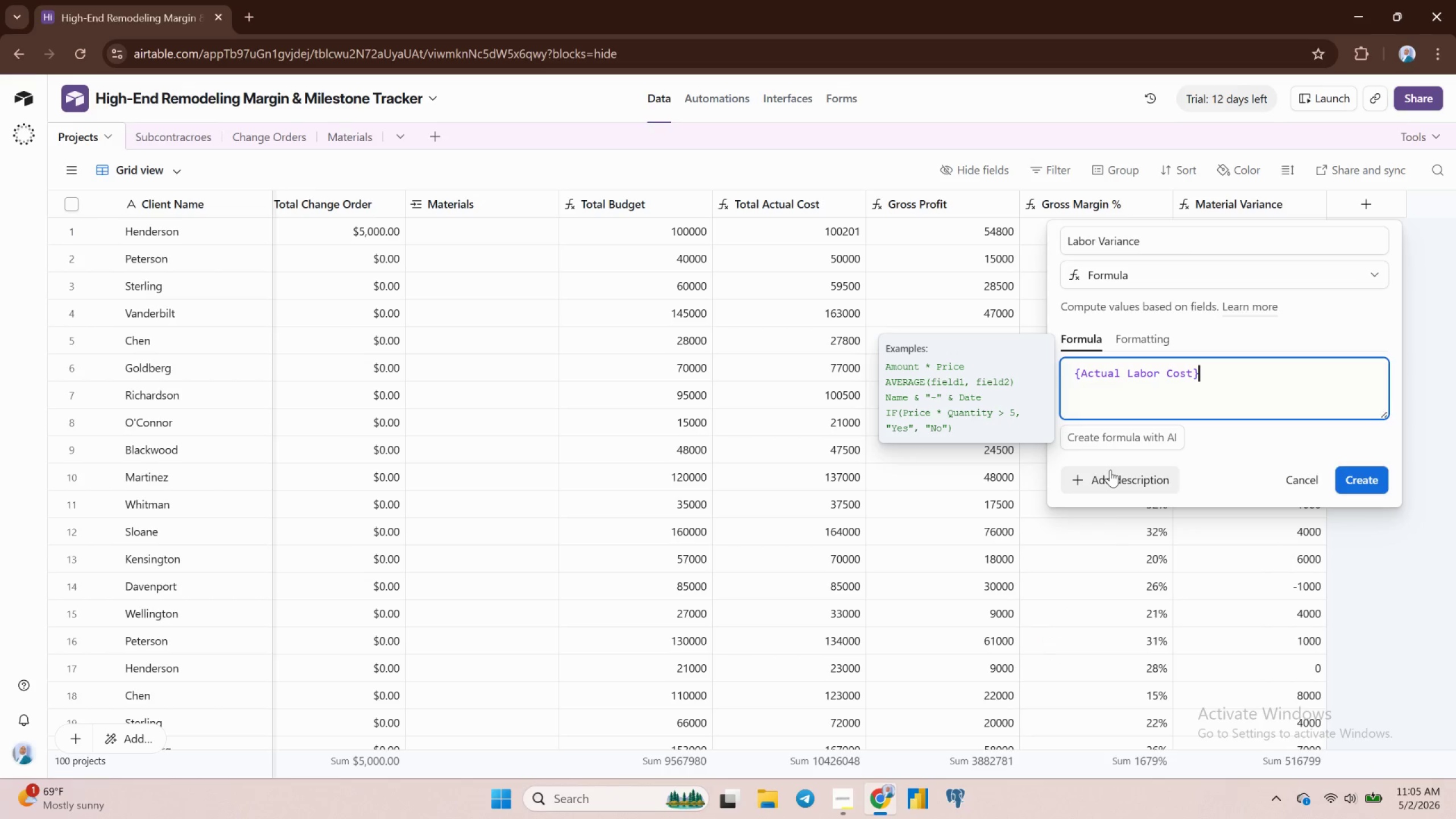 
wait(6.33)
 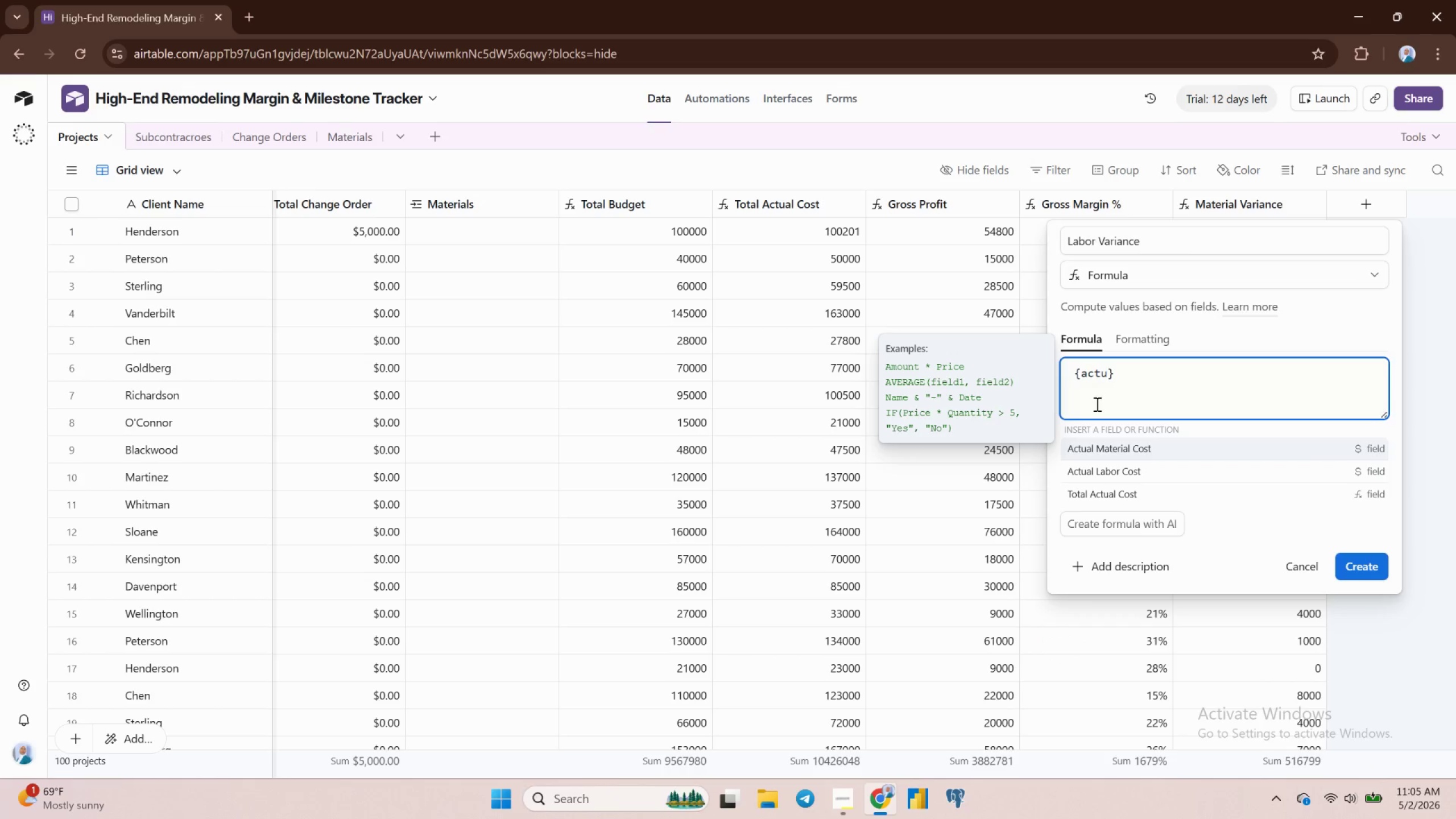 
key(Minus)
 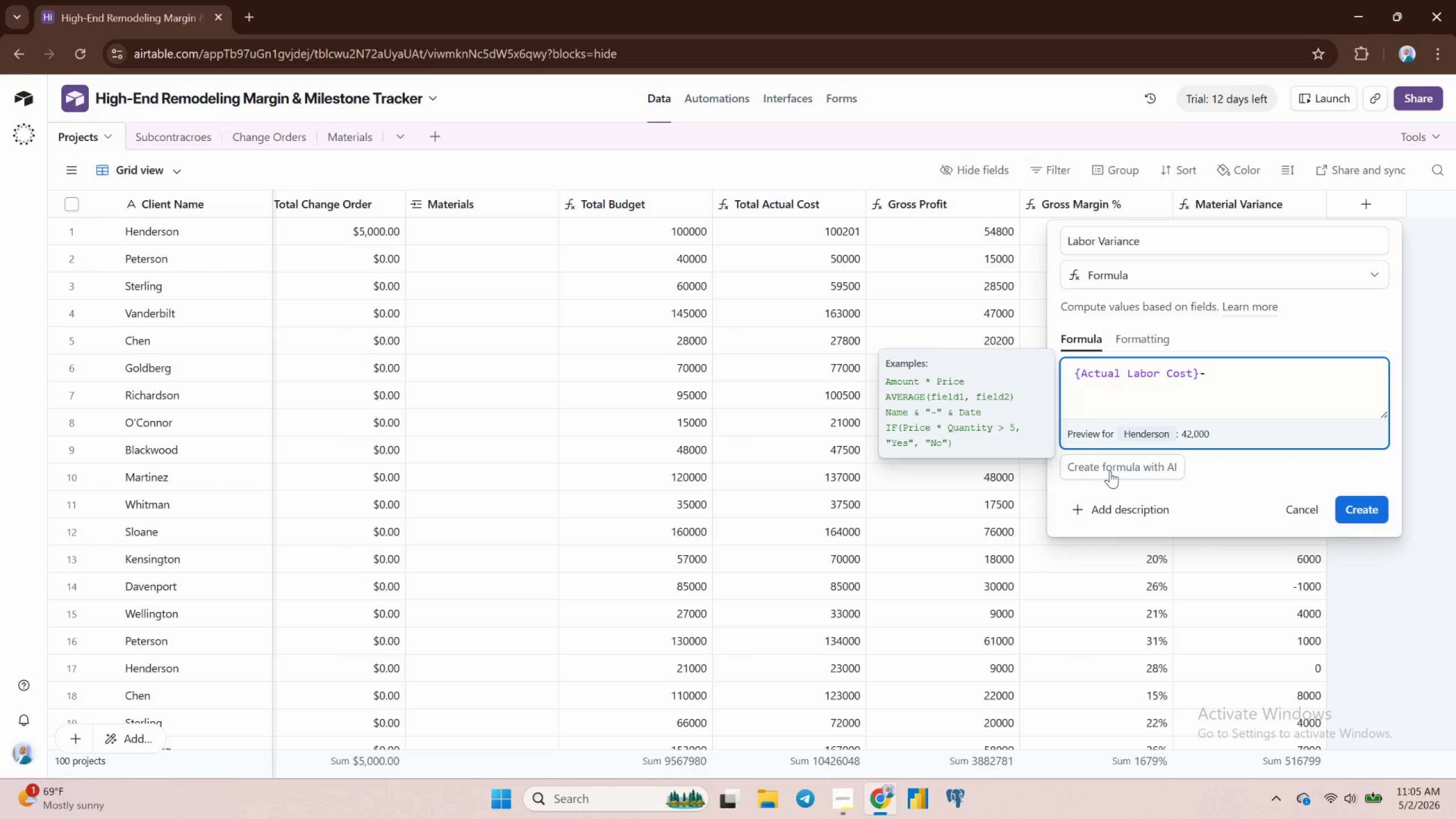 
key(Shift+BracketLeft)
 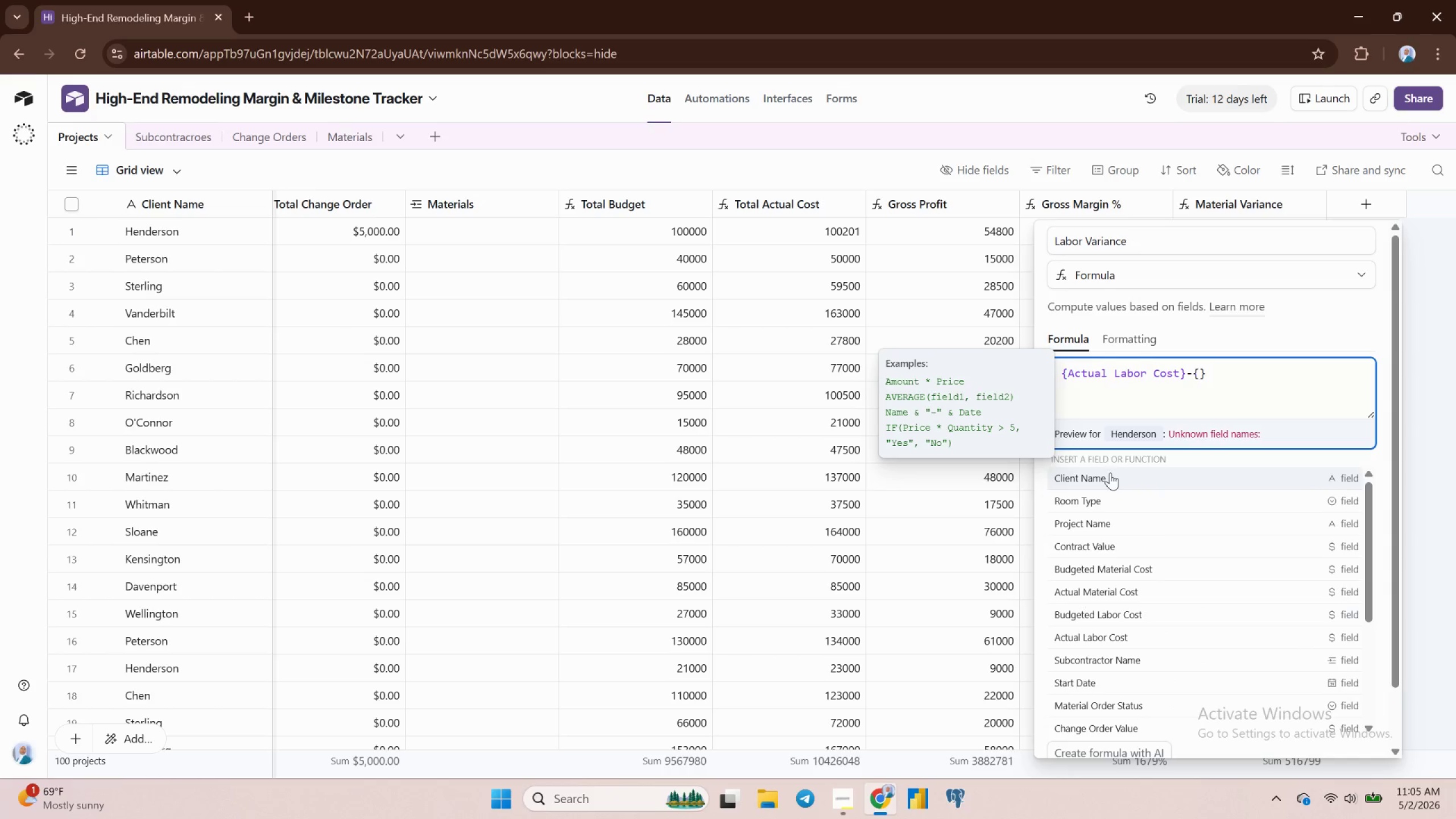 
type(bud)
 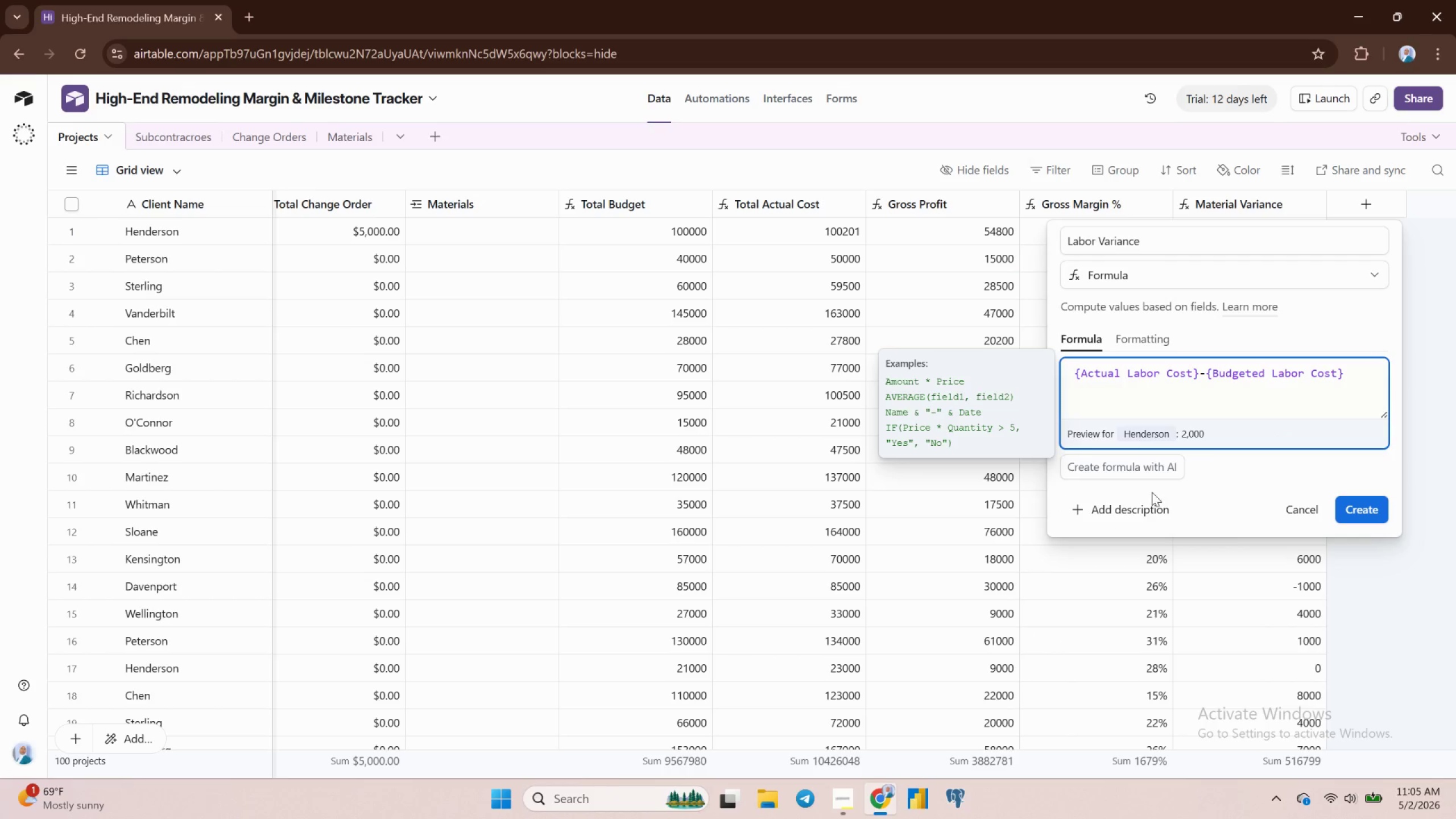 
wait(5.65)
 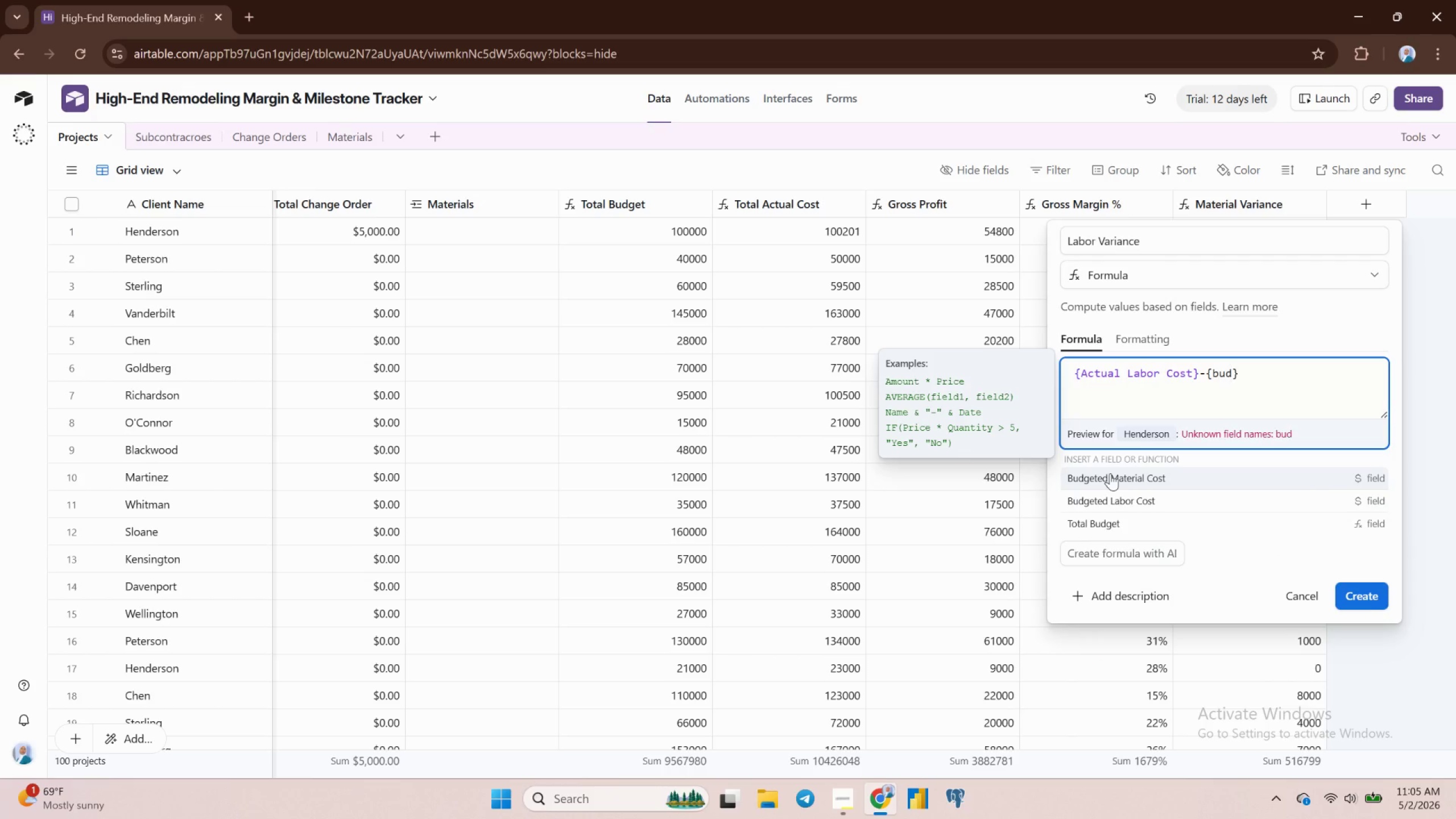 
left_click([1361, 507])
 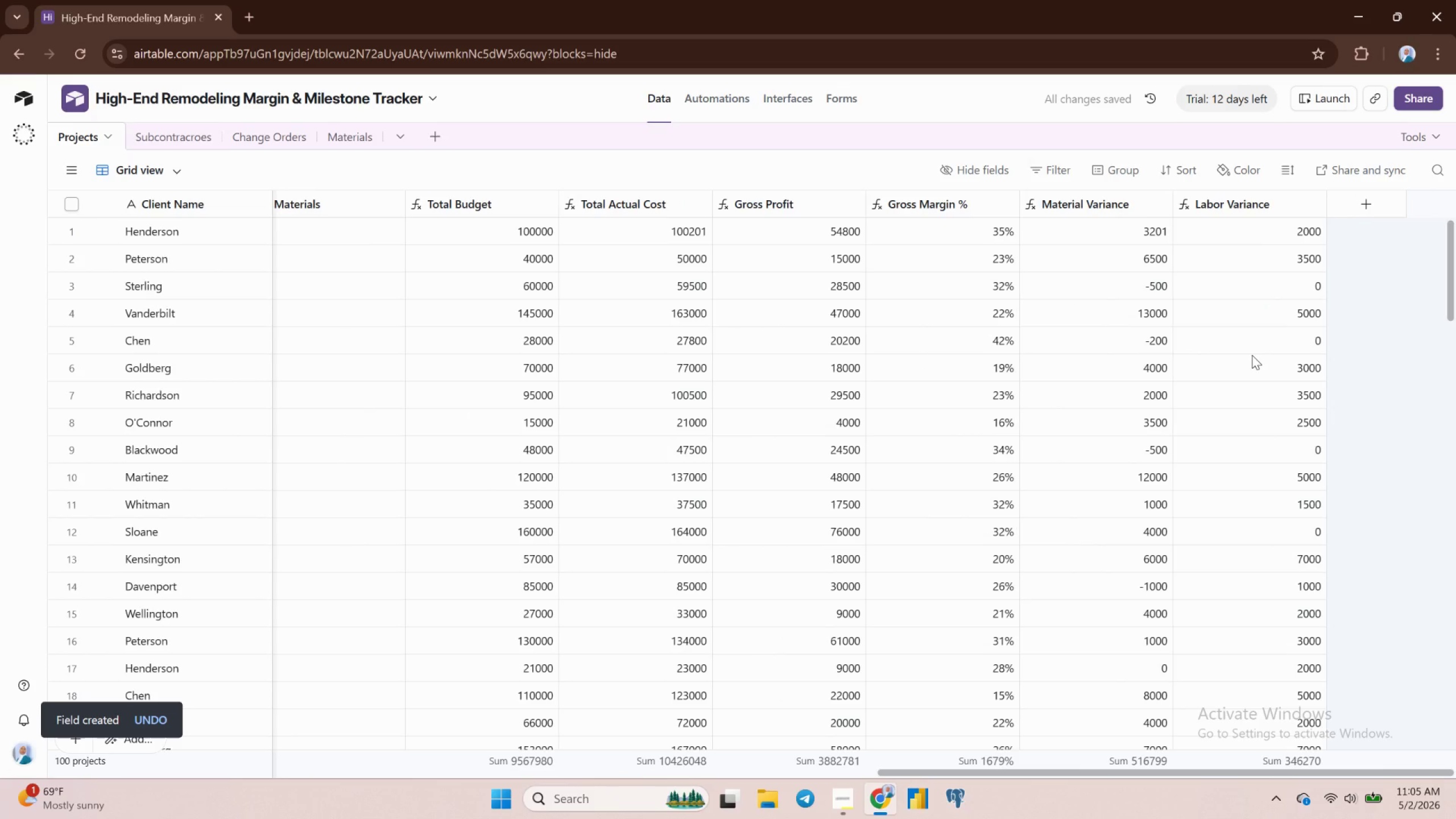 
wait(8.77)
 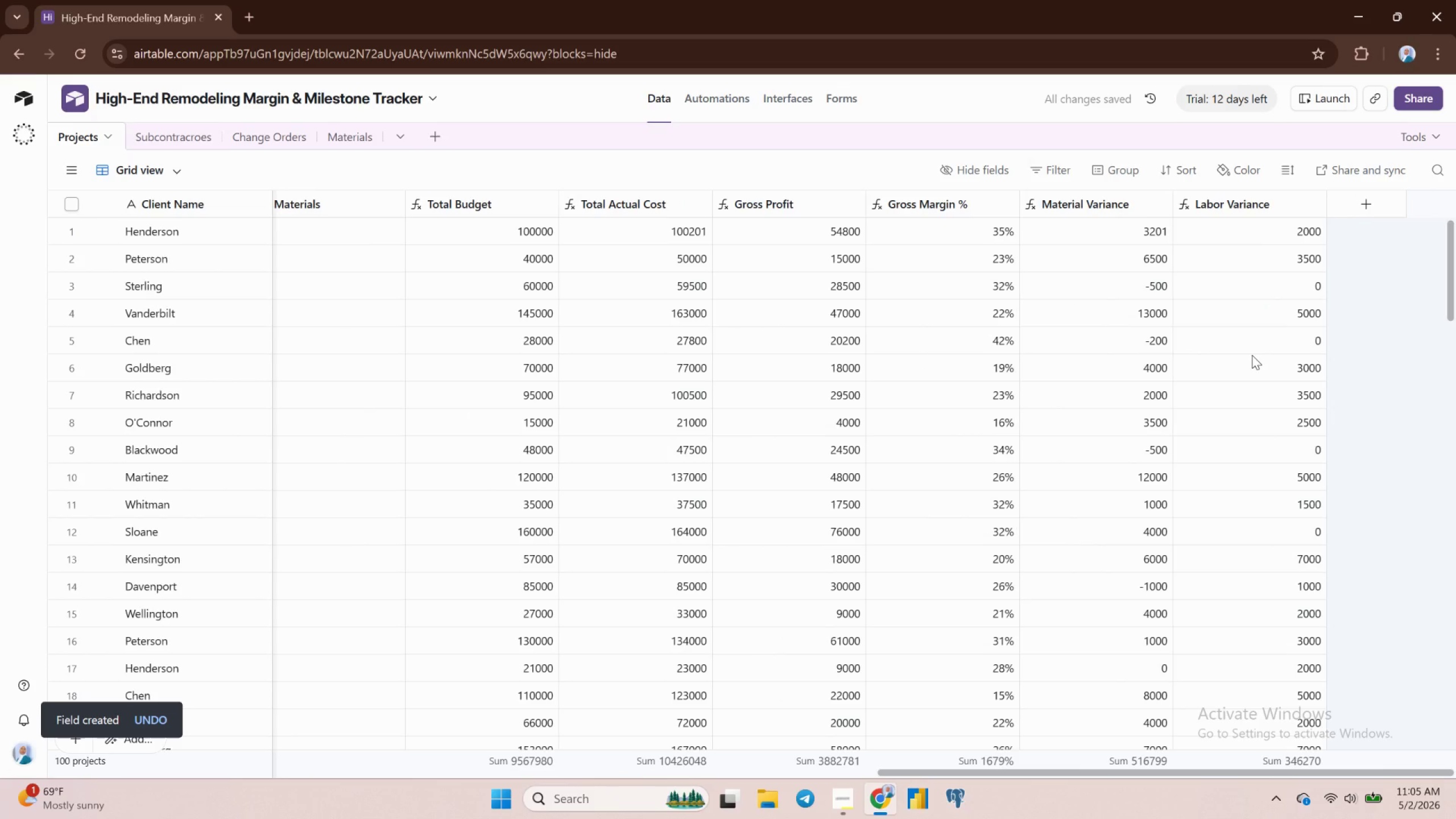 
left_click([1362, 206])
 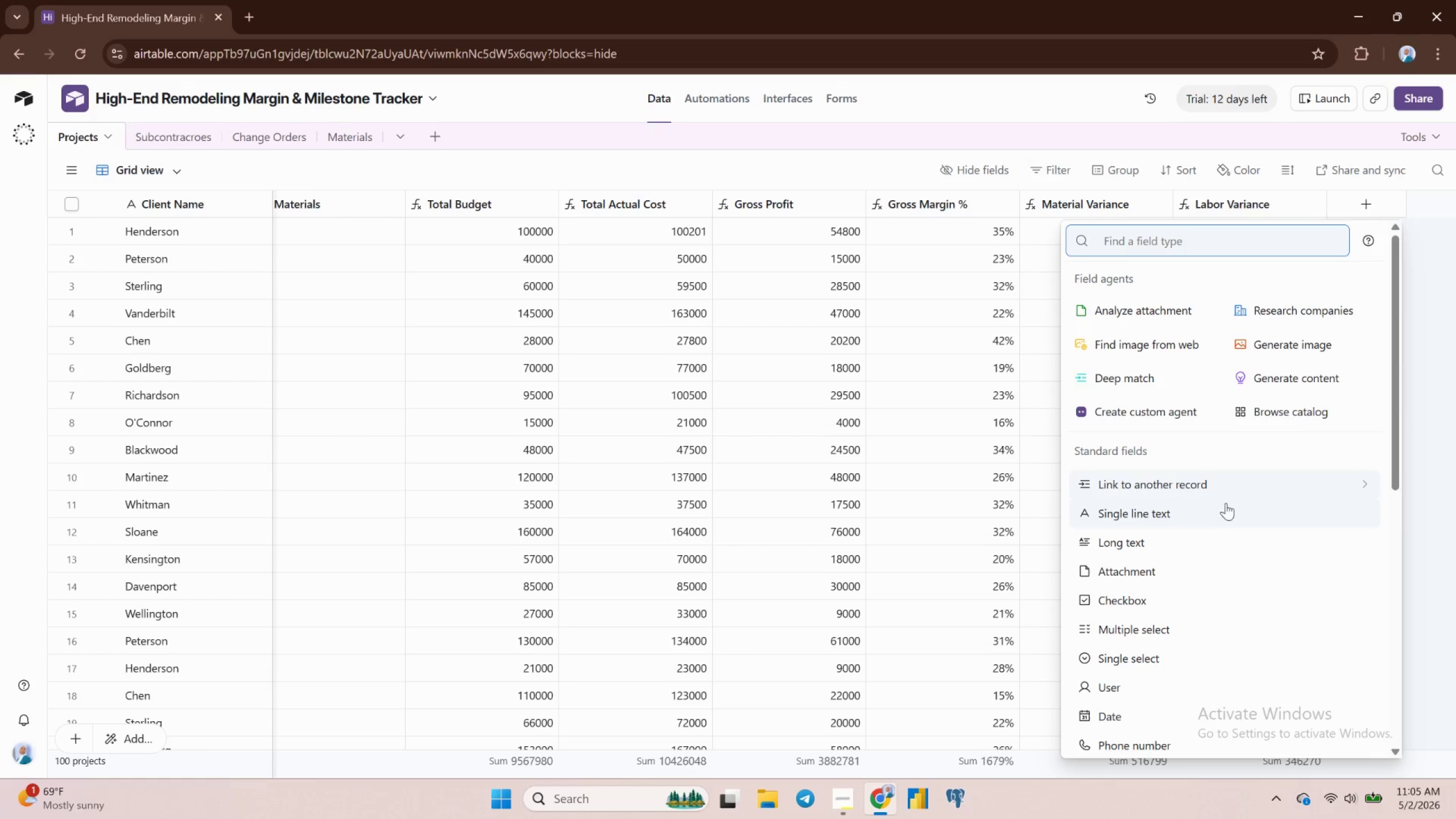 
scroll: coordinate [1211, 528], scroll_direction: down, amount: 5.0
 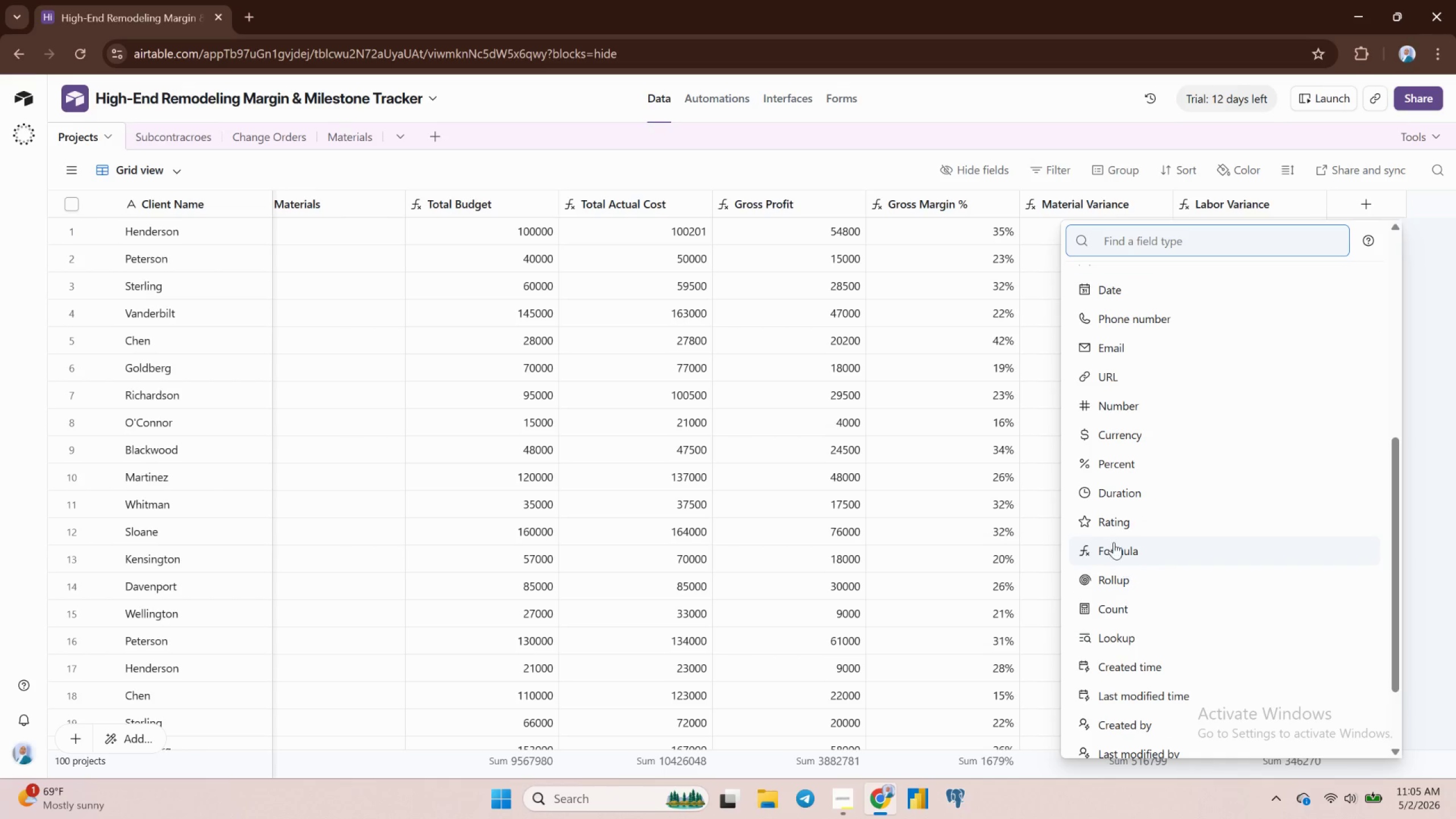 
left_click([1117, 542])
 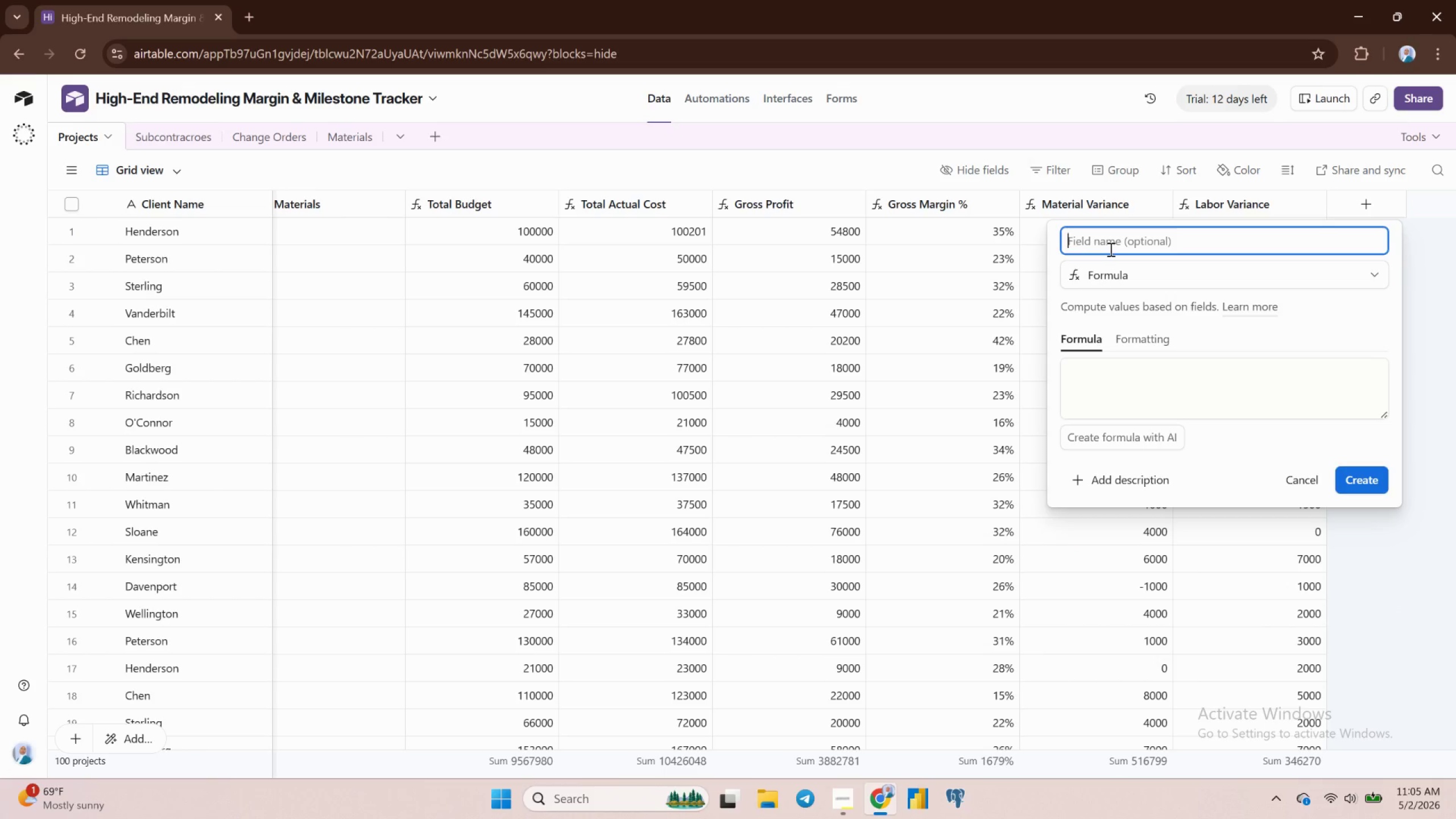 
type(Estimated Completion Cost)
 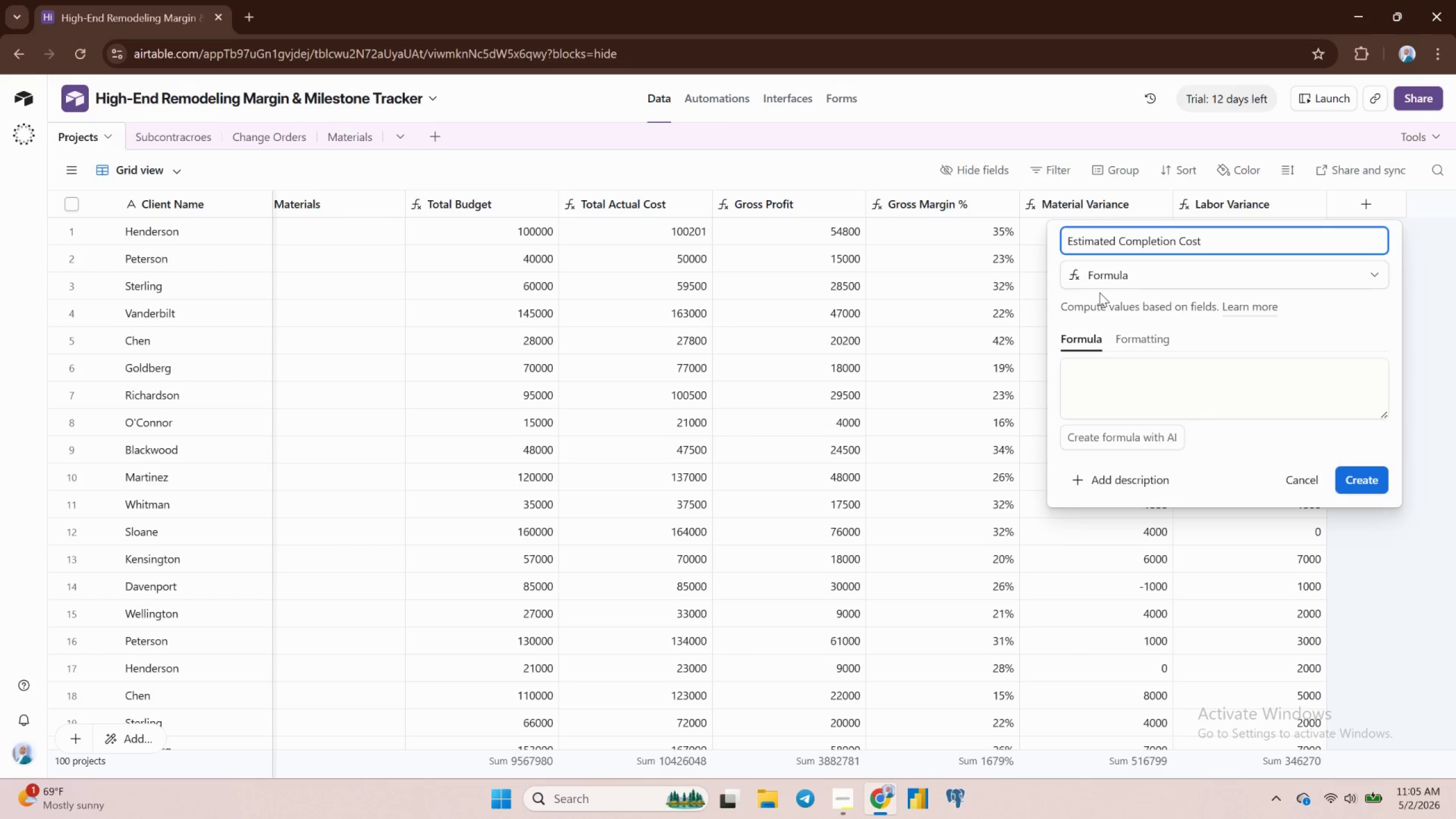 
left_click([1117, 371])
 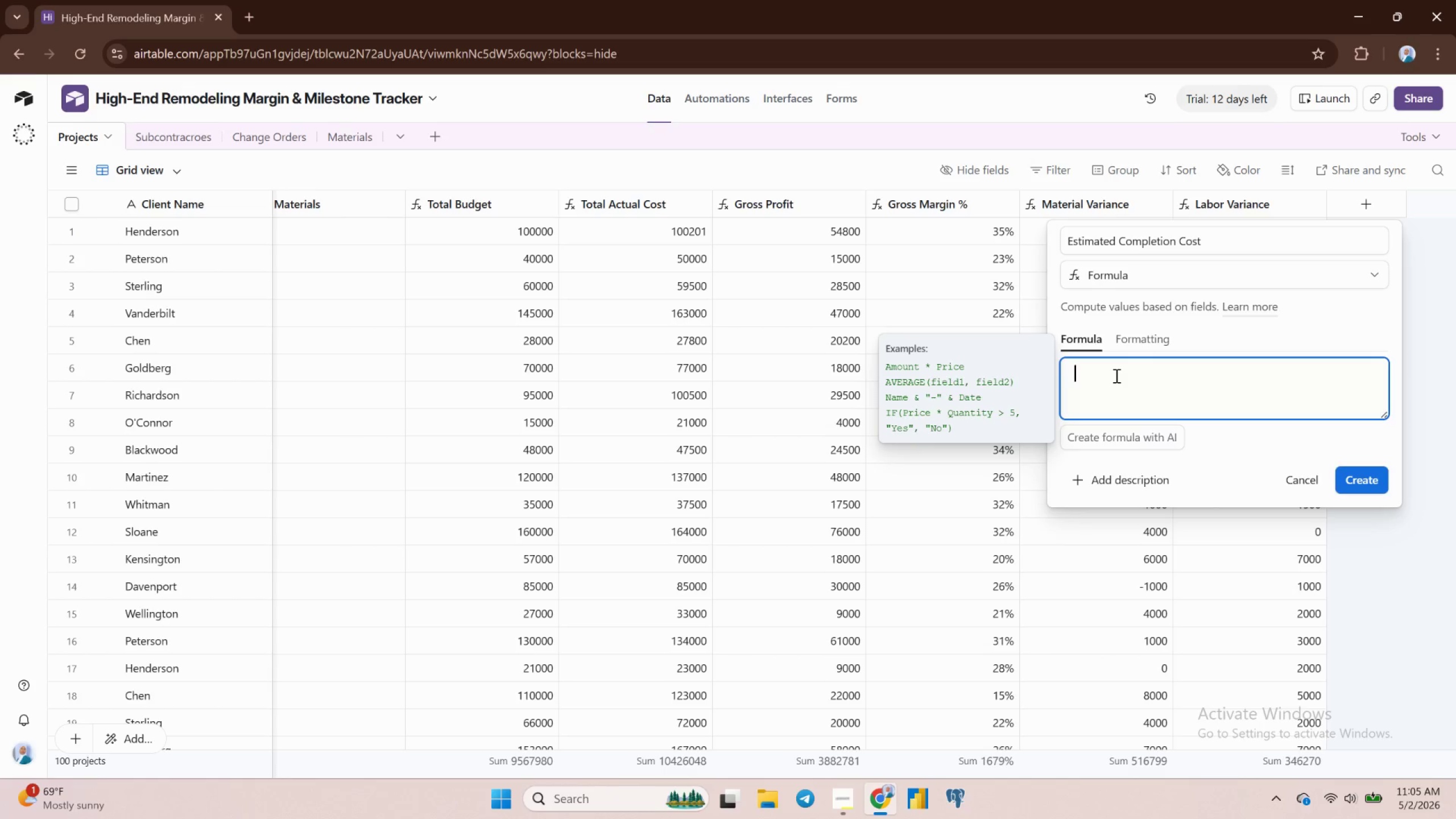 
type({toa)
key(Backspace)
 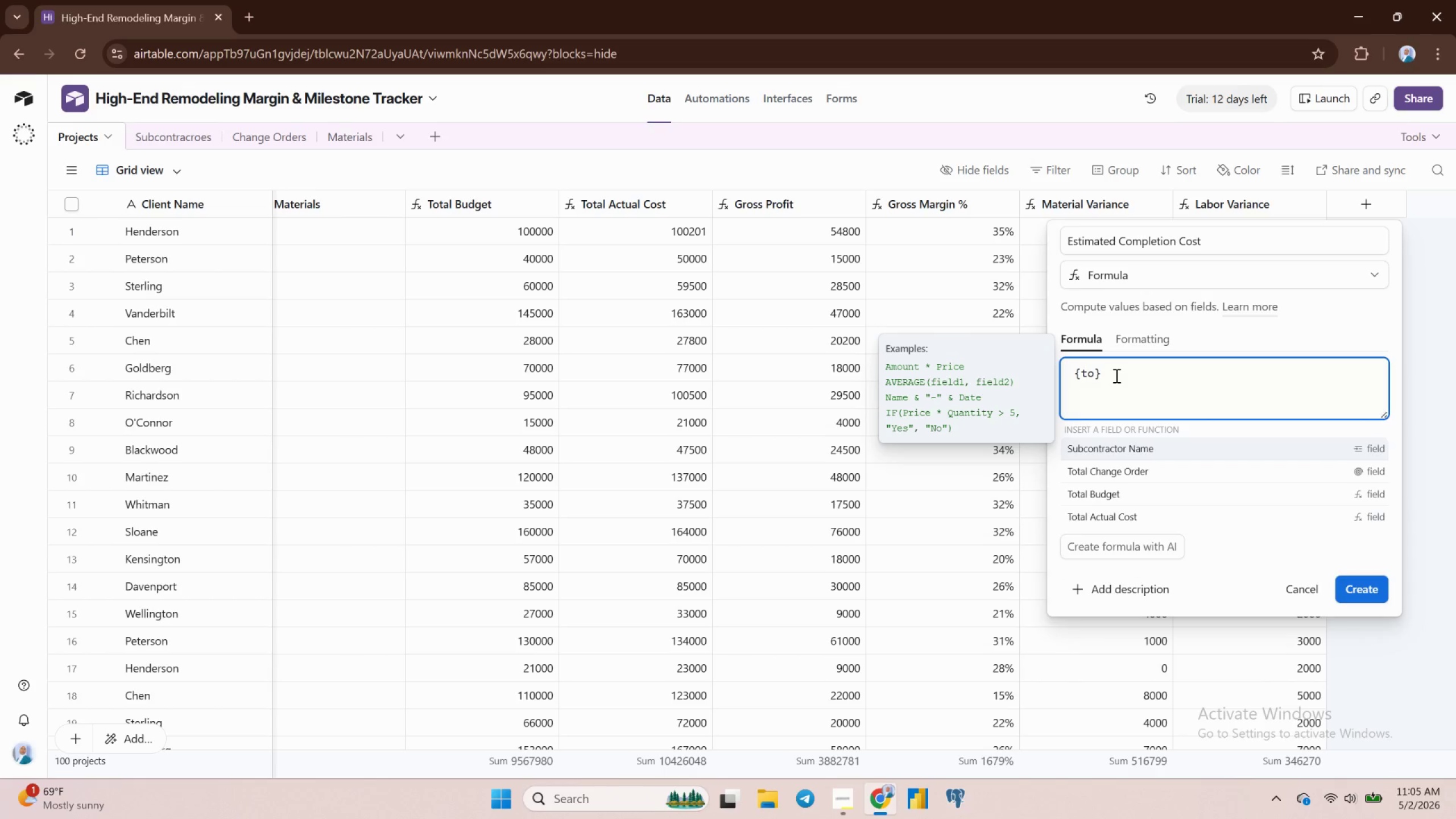 
wait(10.18)
 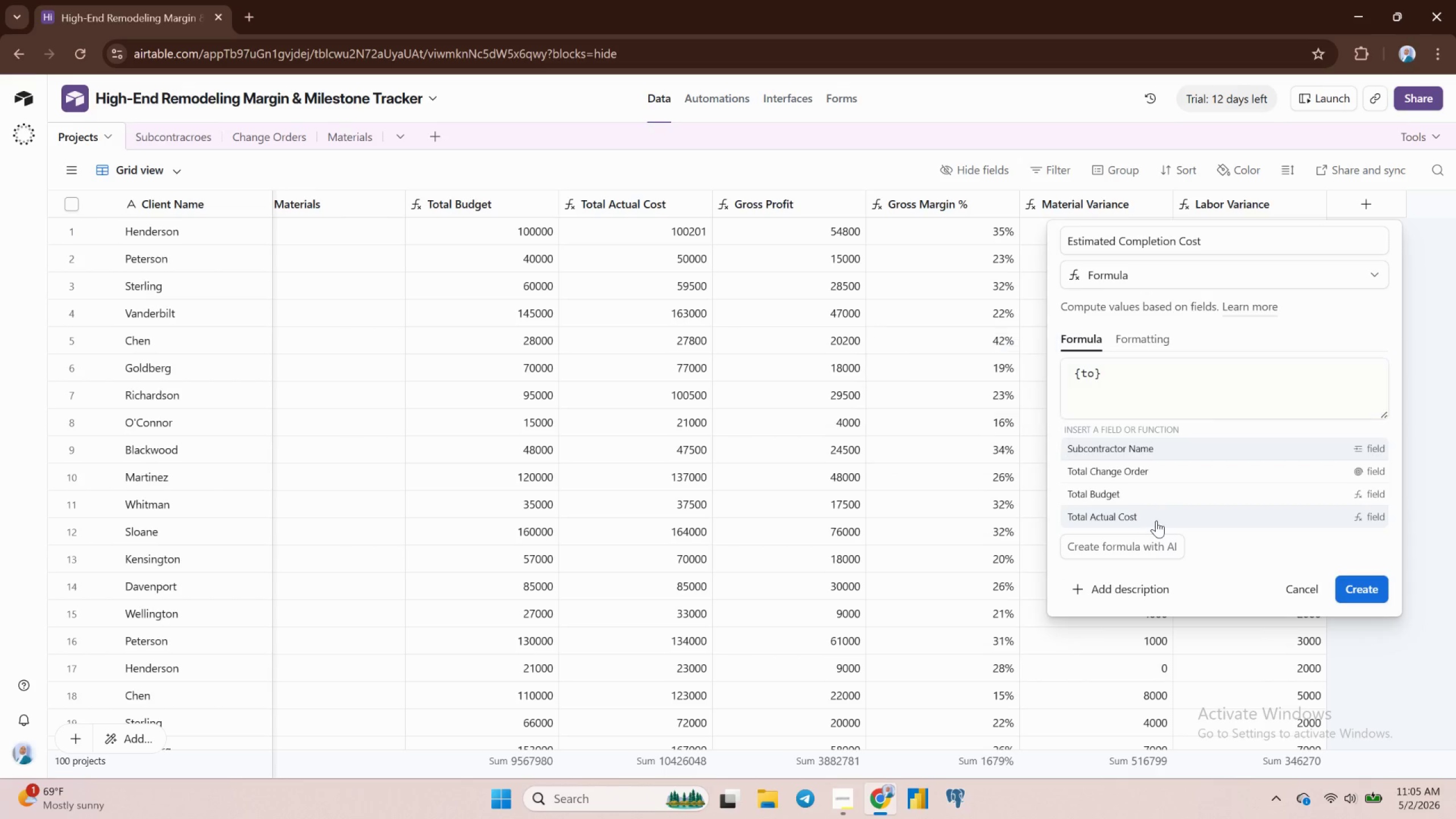 
type(*1.1)
 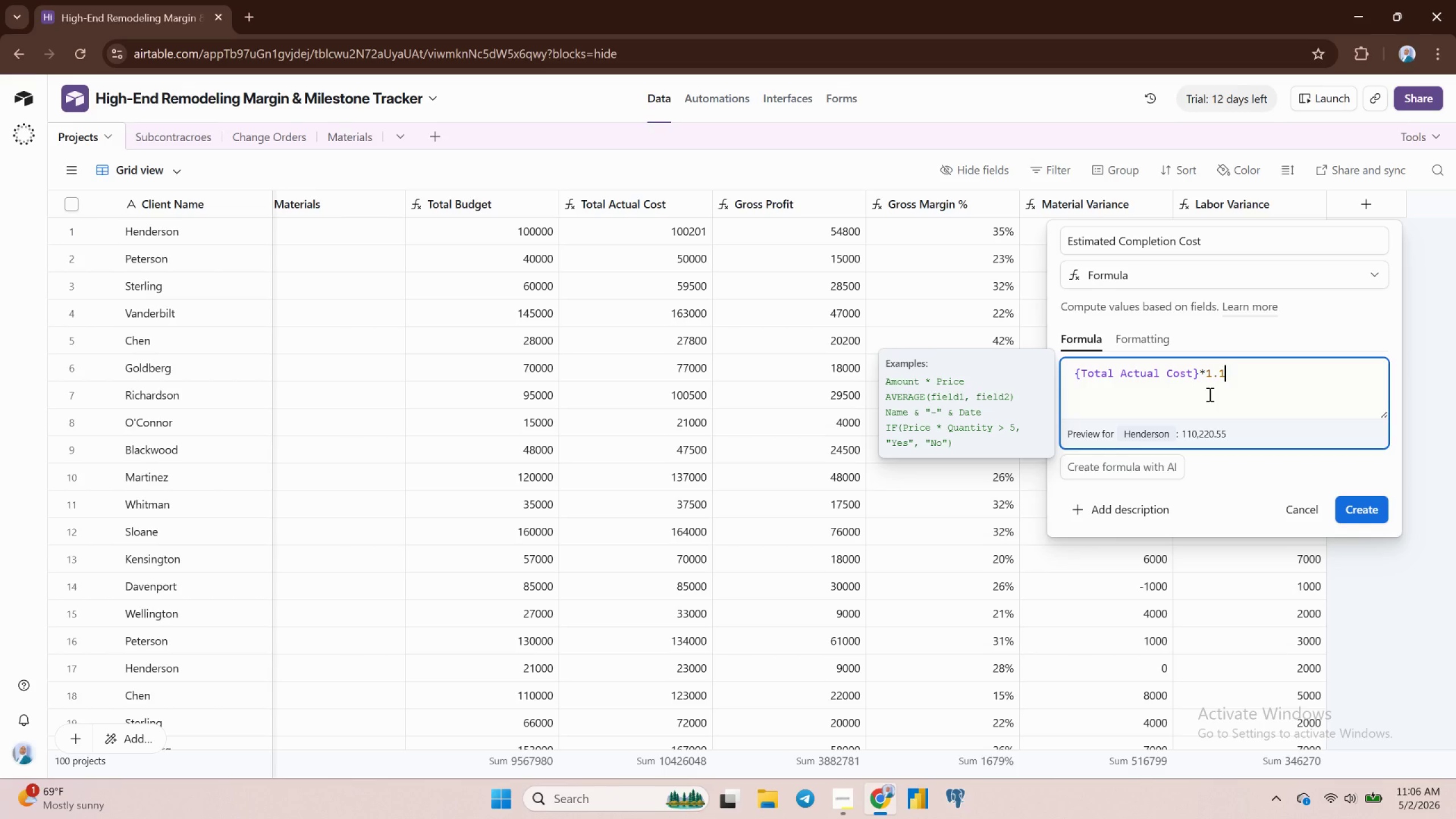 
wait(12.48)
 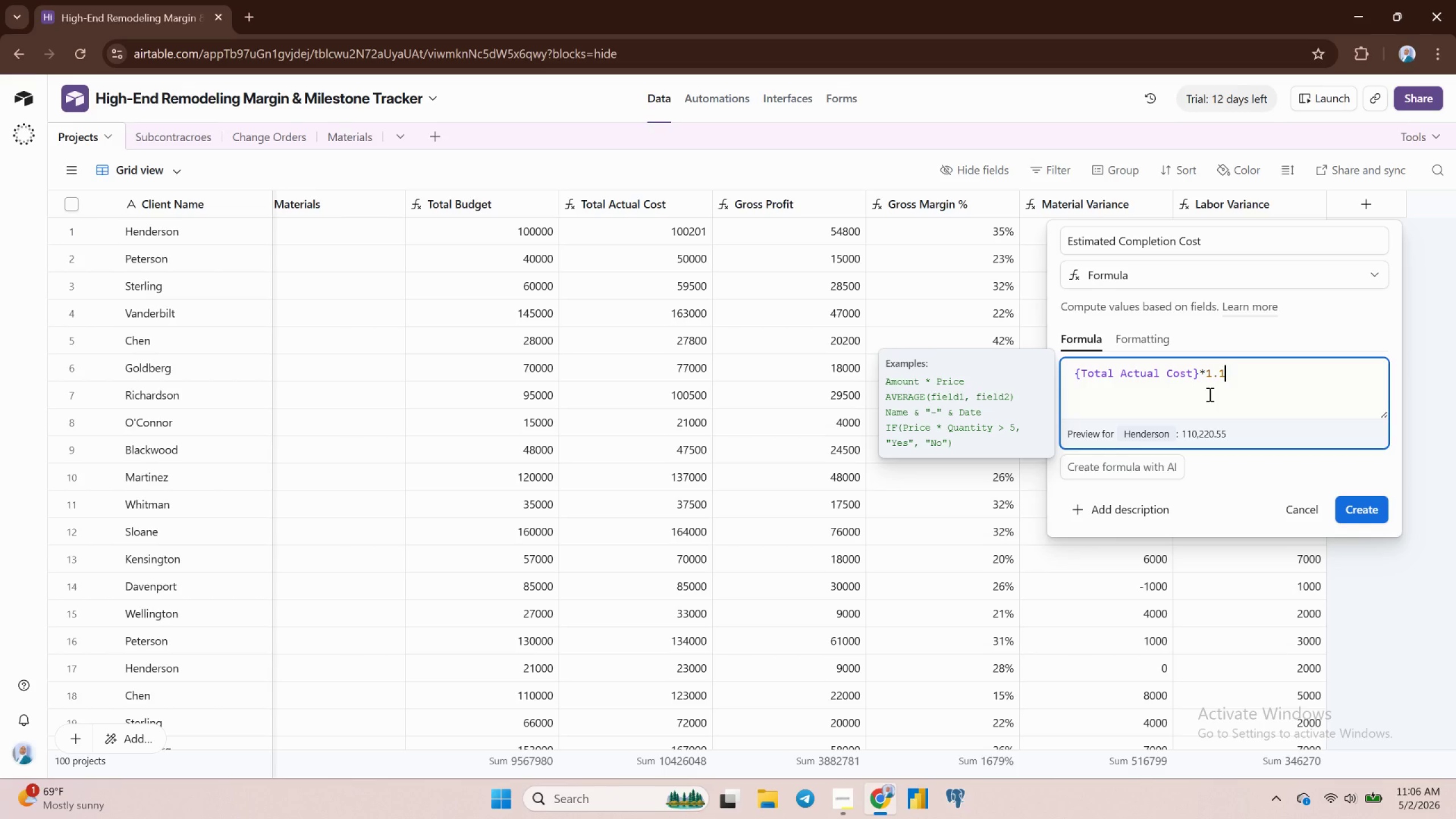 
left_click([1366, 506])
 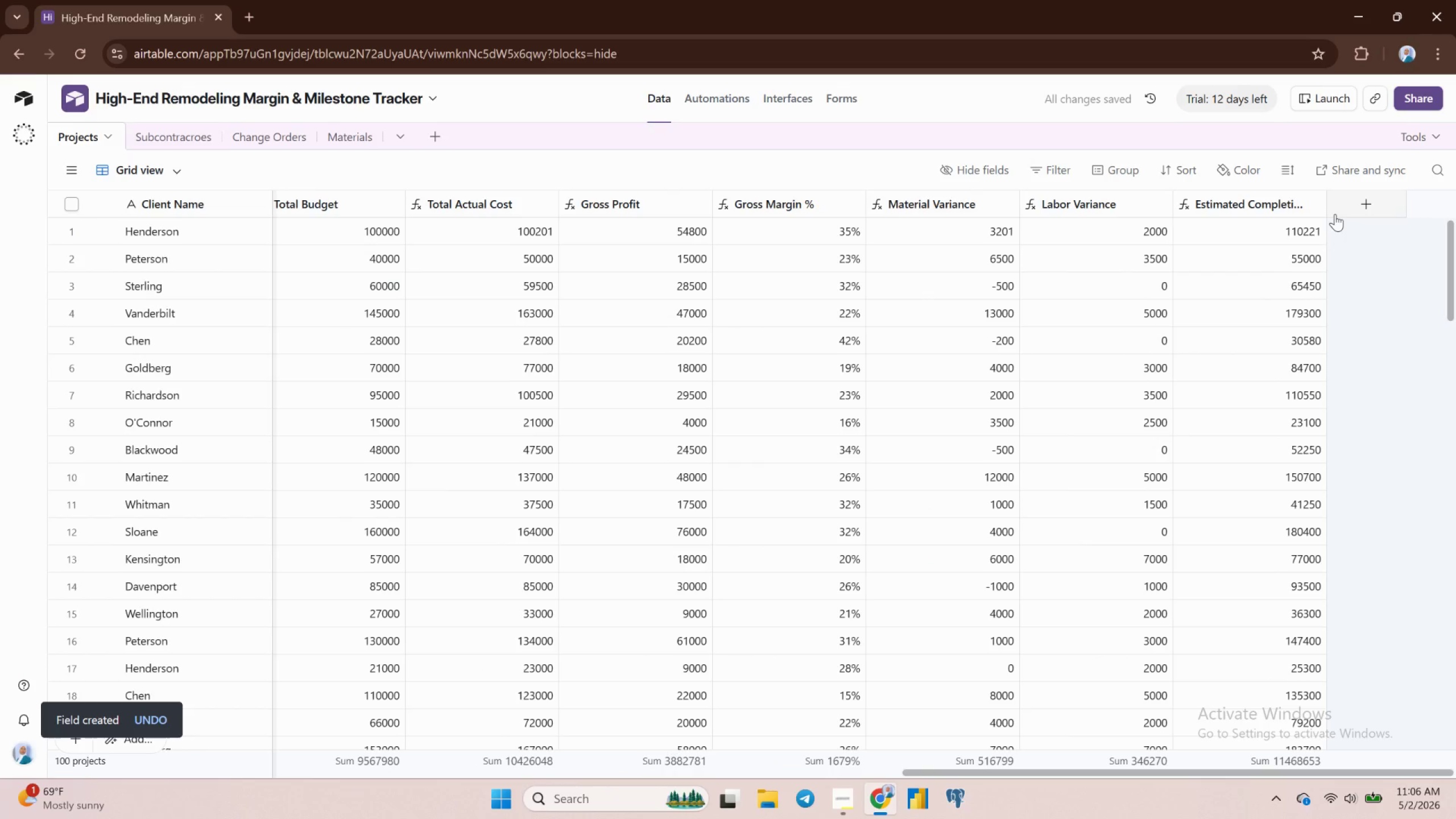 
wait(6.8)
 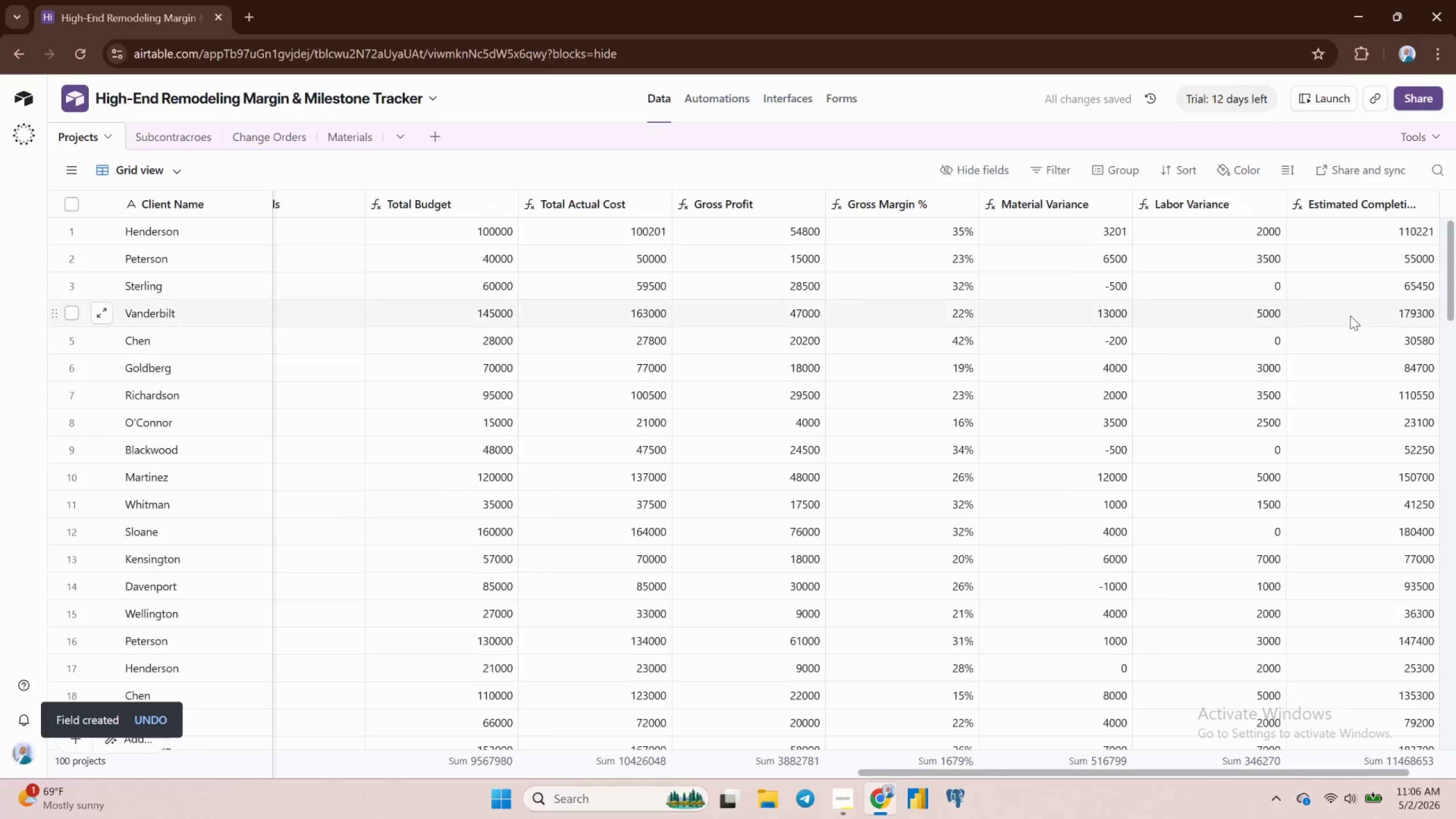 
left_click([1304, 202])
 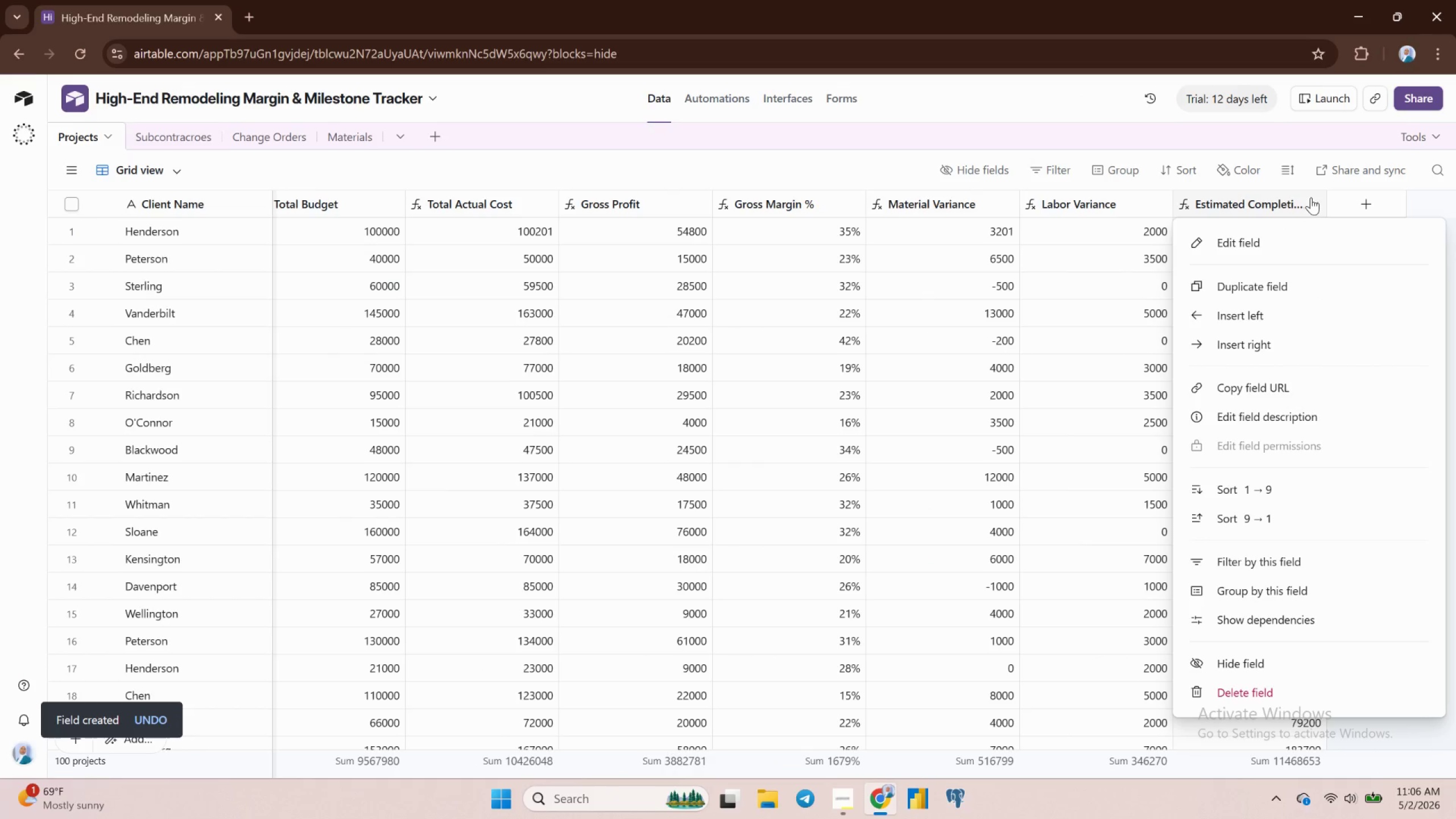 
left_click([1313, 198])
 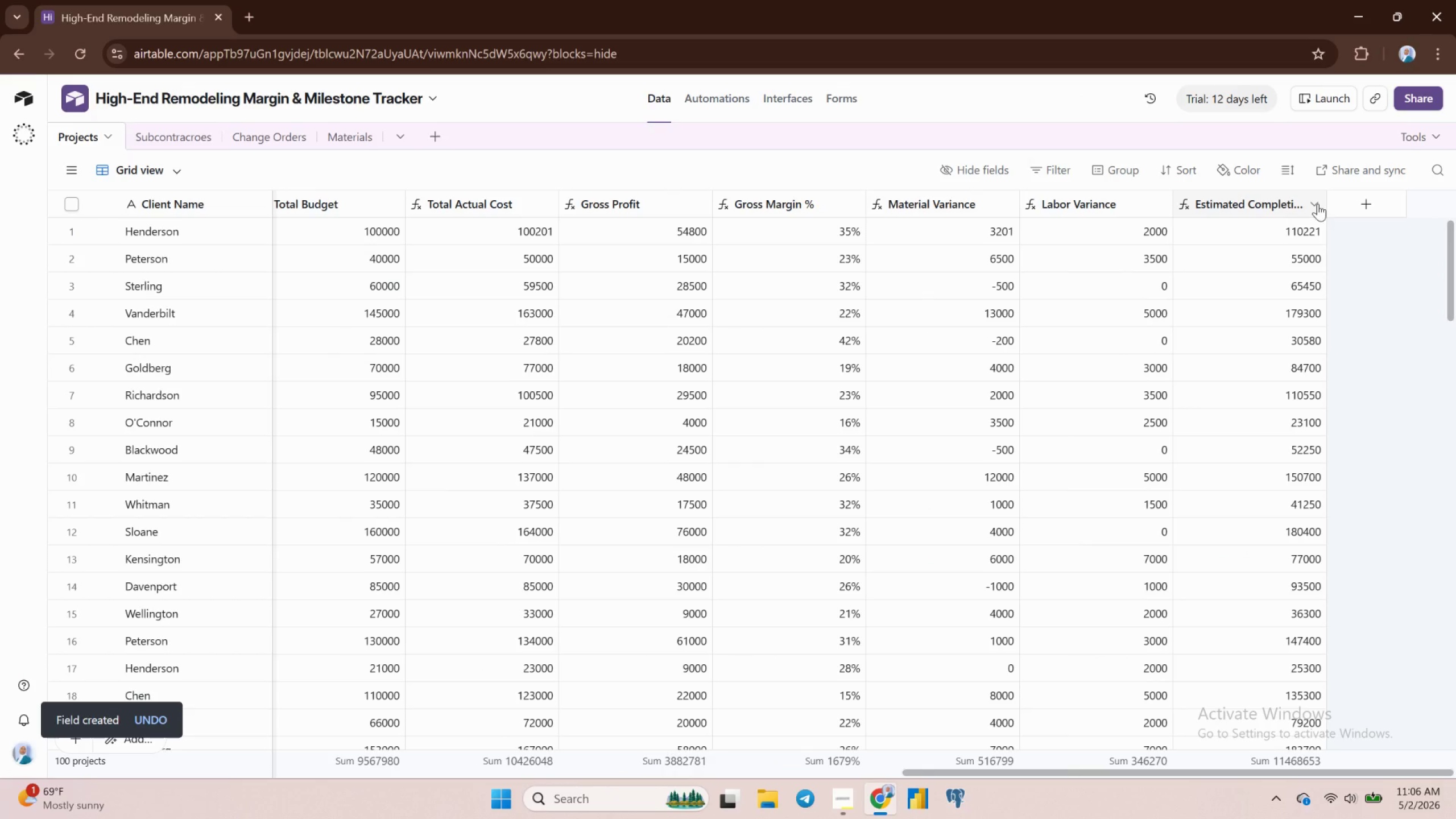 
left_click([1318, 204])
 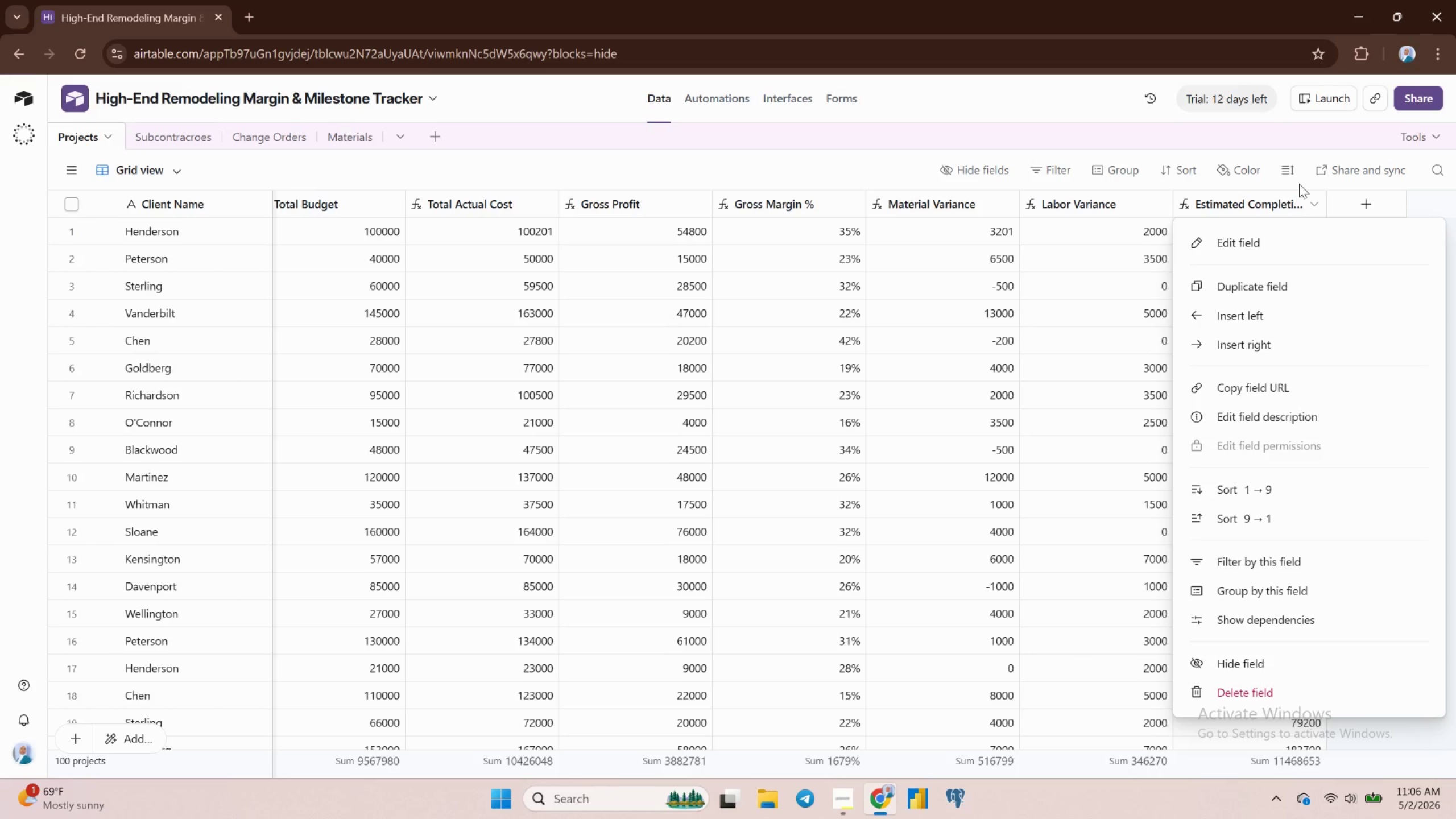 
left_click([1297, 183])
 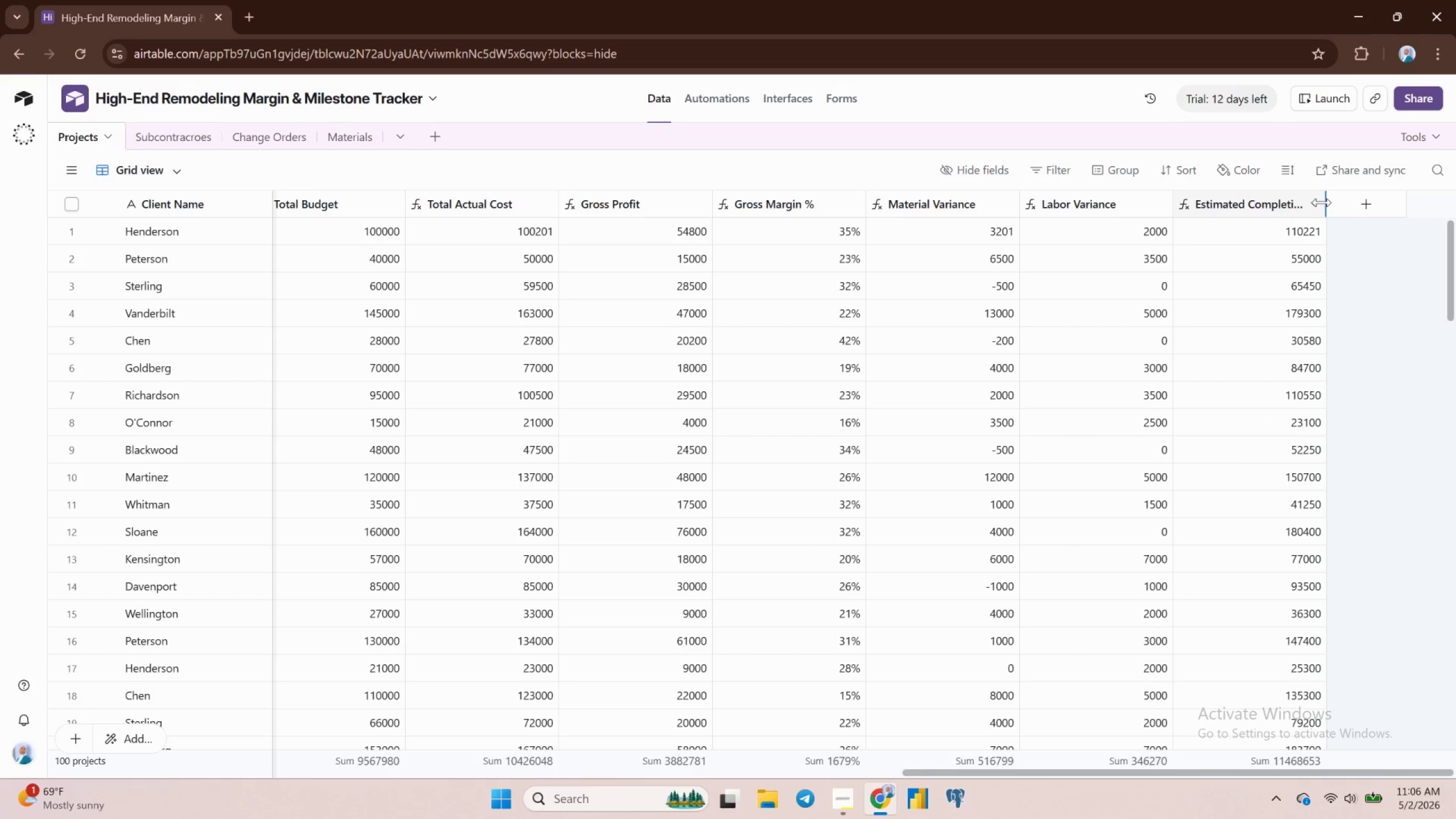 
left_click_drag(start_coordinate=[1322, 202], to_coordinate=[1374, 197])
 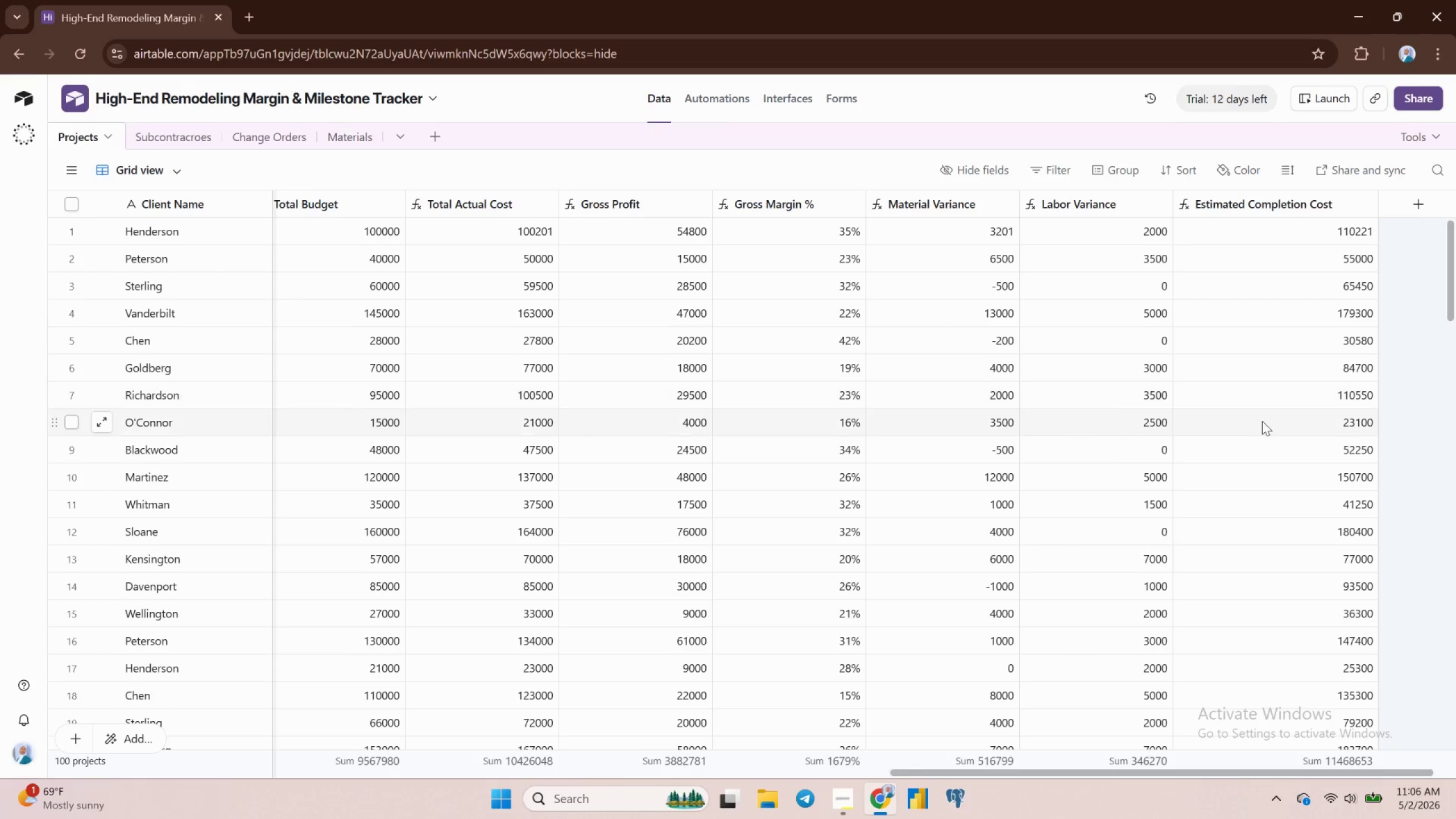 
wait(12.75)
 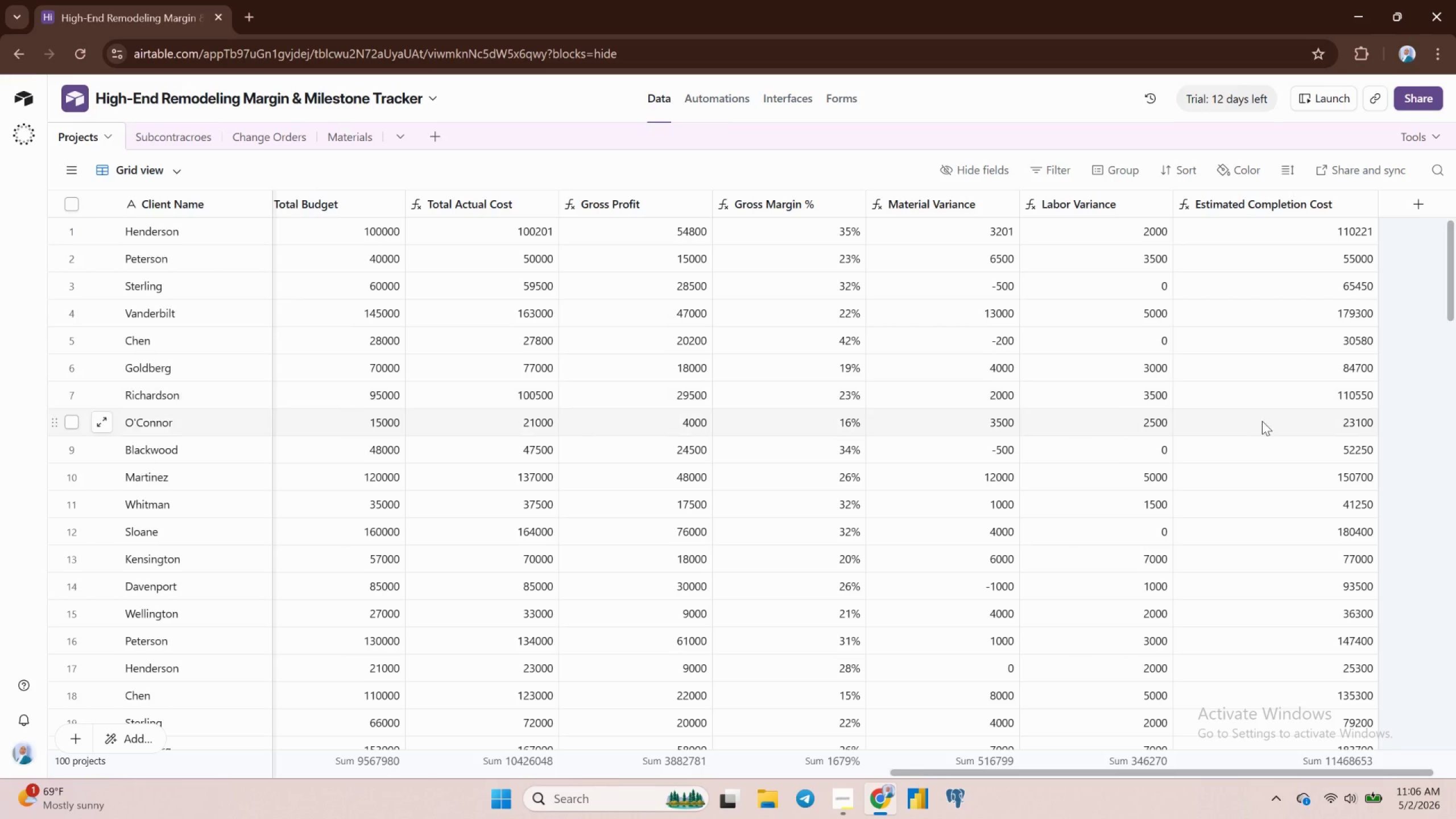 
left_click([1364, 206])
 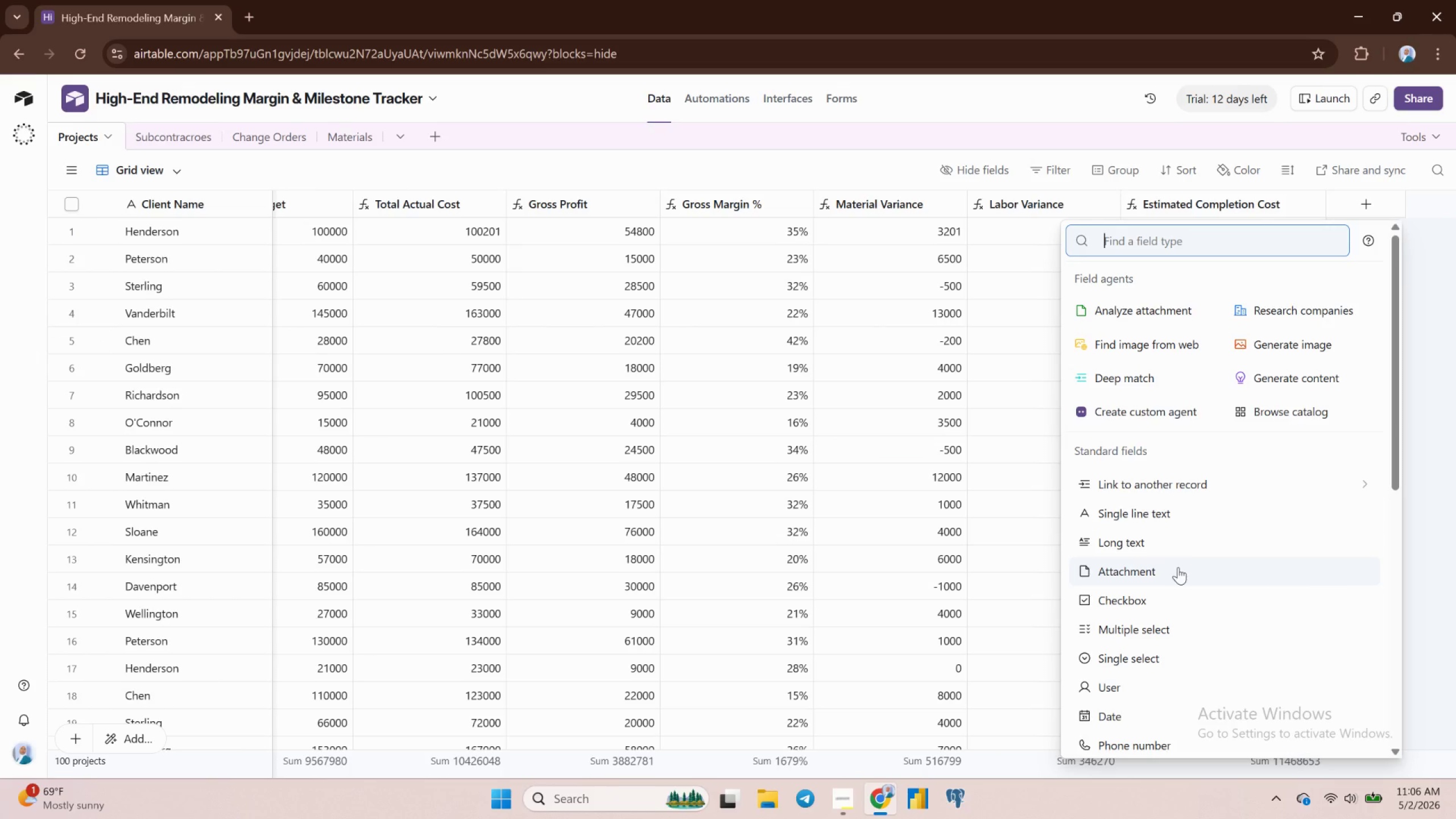 
scroll: coordinate [1180, 584], scroll_direction: down, amount: 4.0
 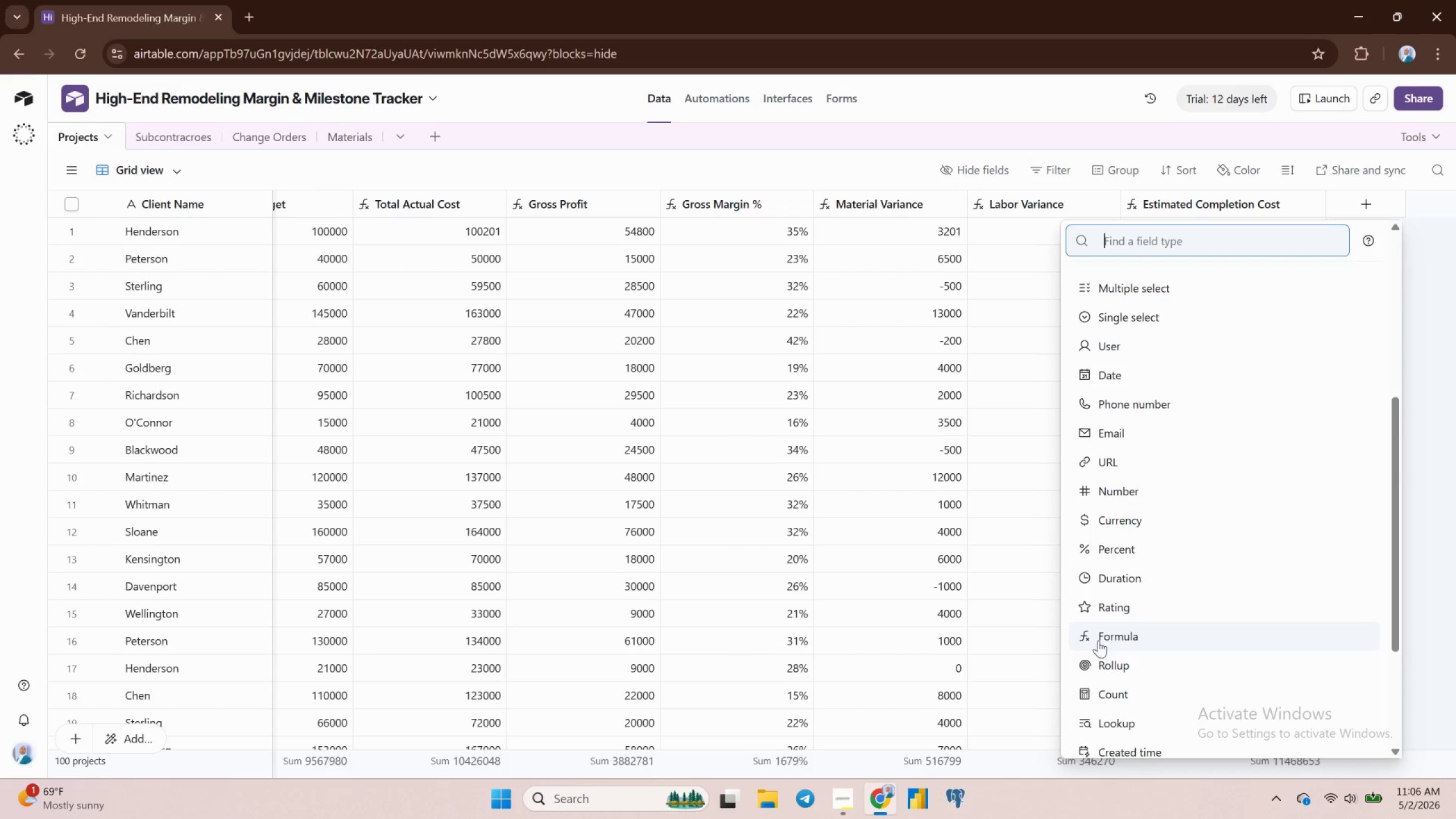 
left_click([1098, 639])
 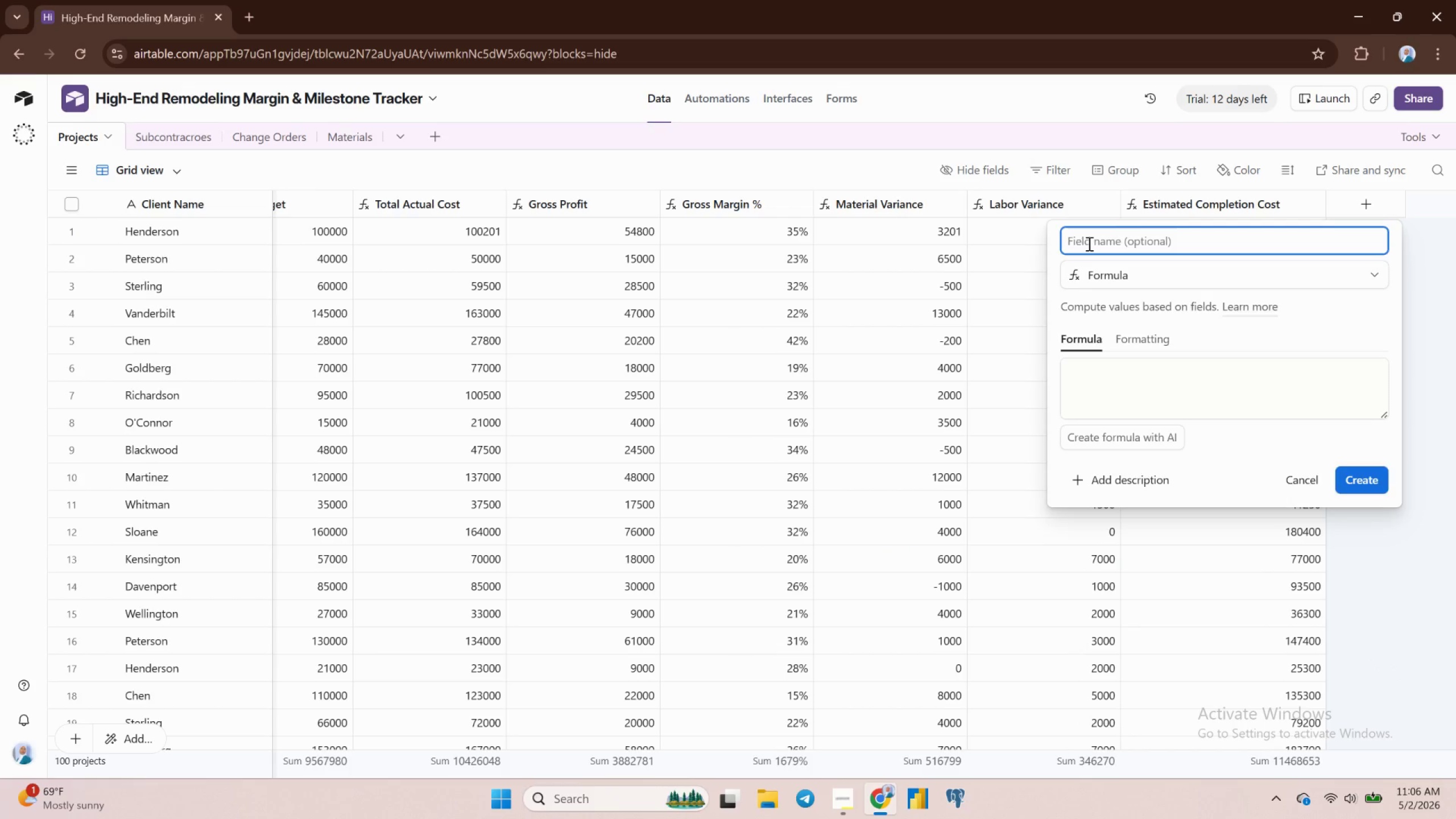 
type(Margin Stt)
key(Backspace)
type(atus)
 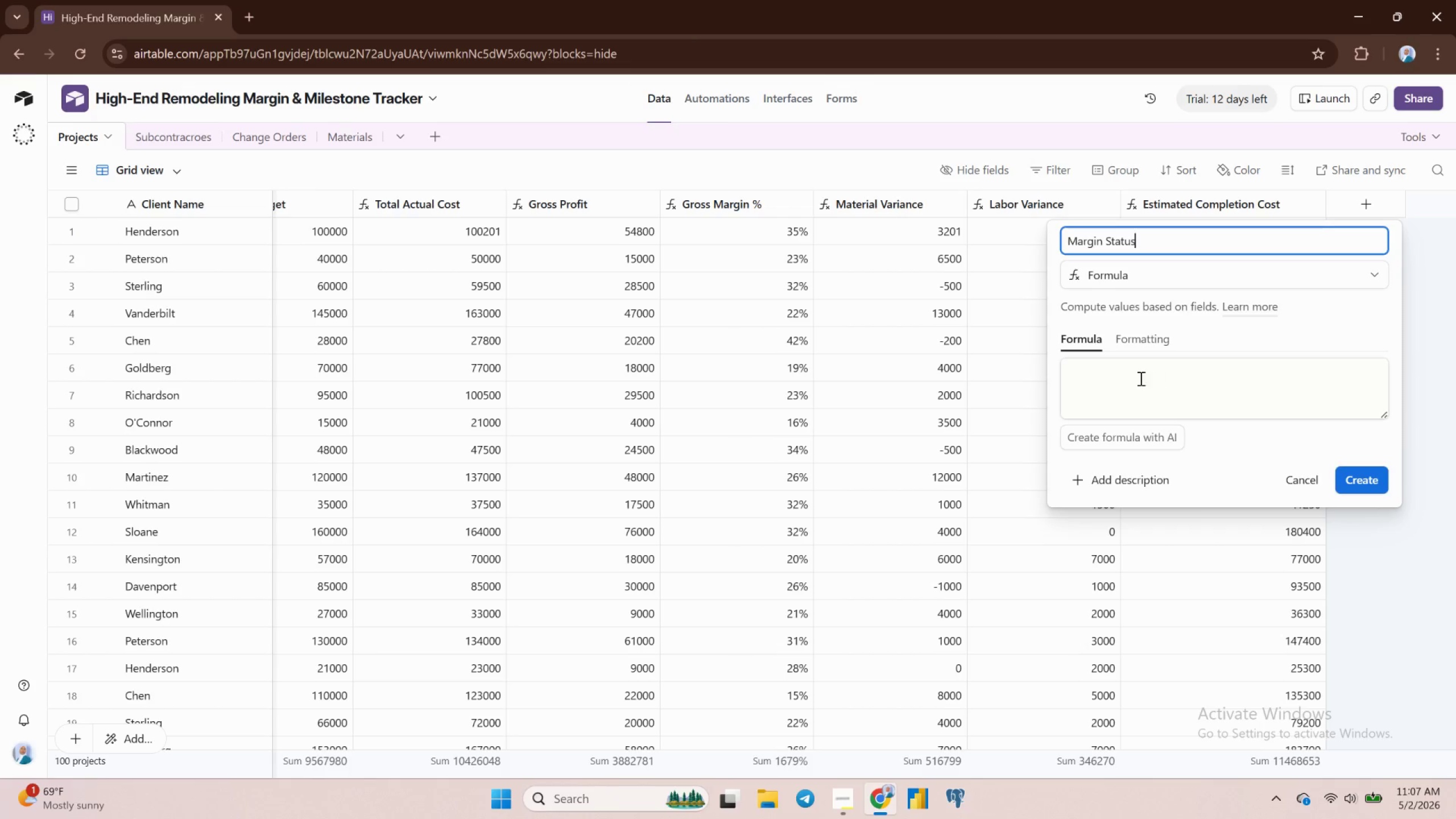 
left_click([1071, 363])
 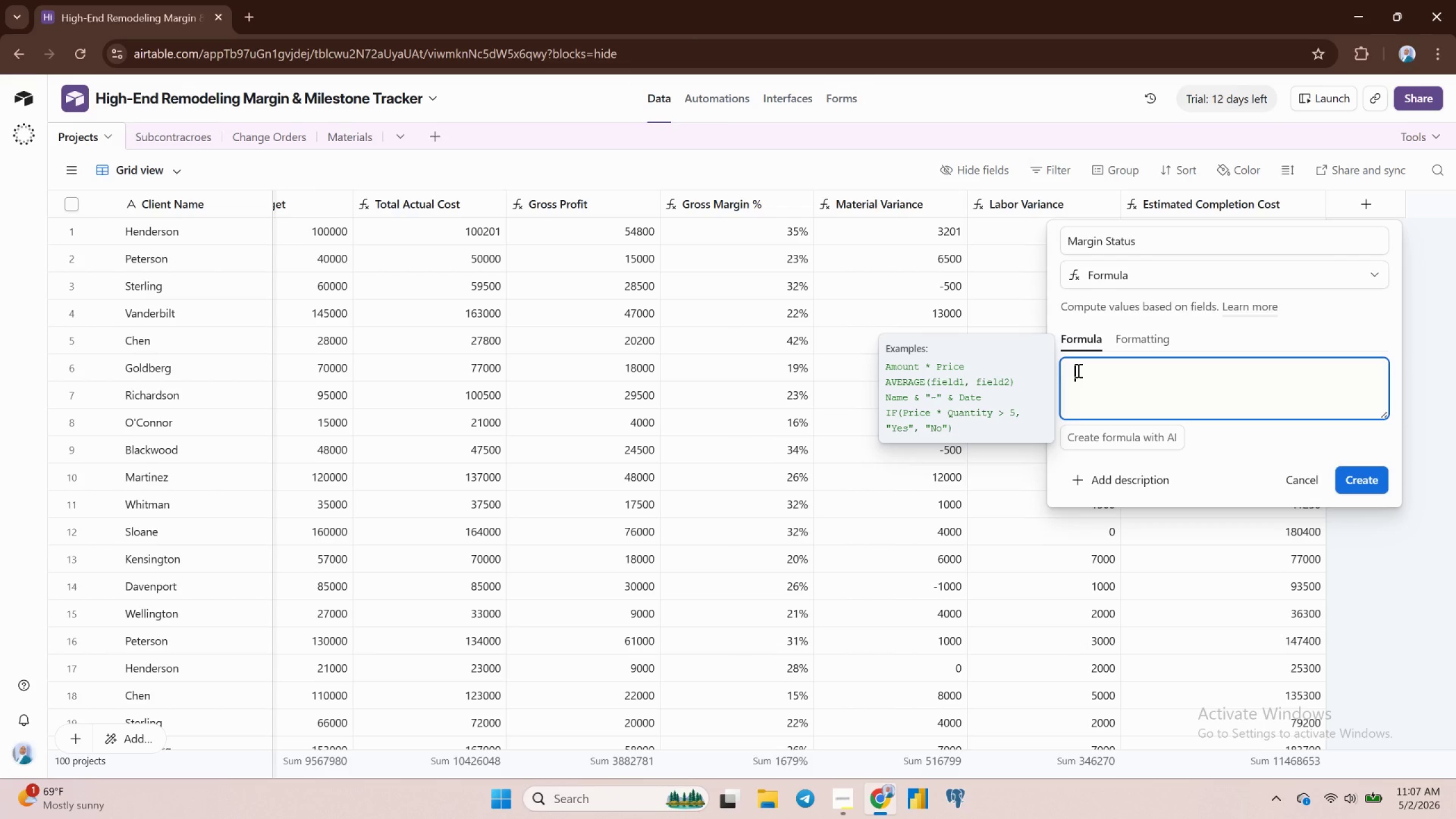 
type(if)
 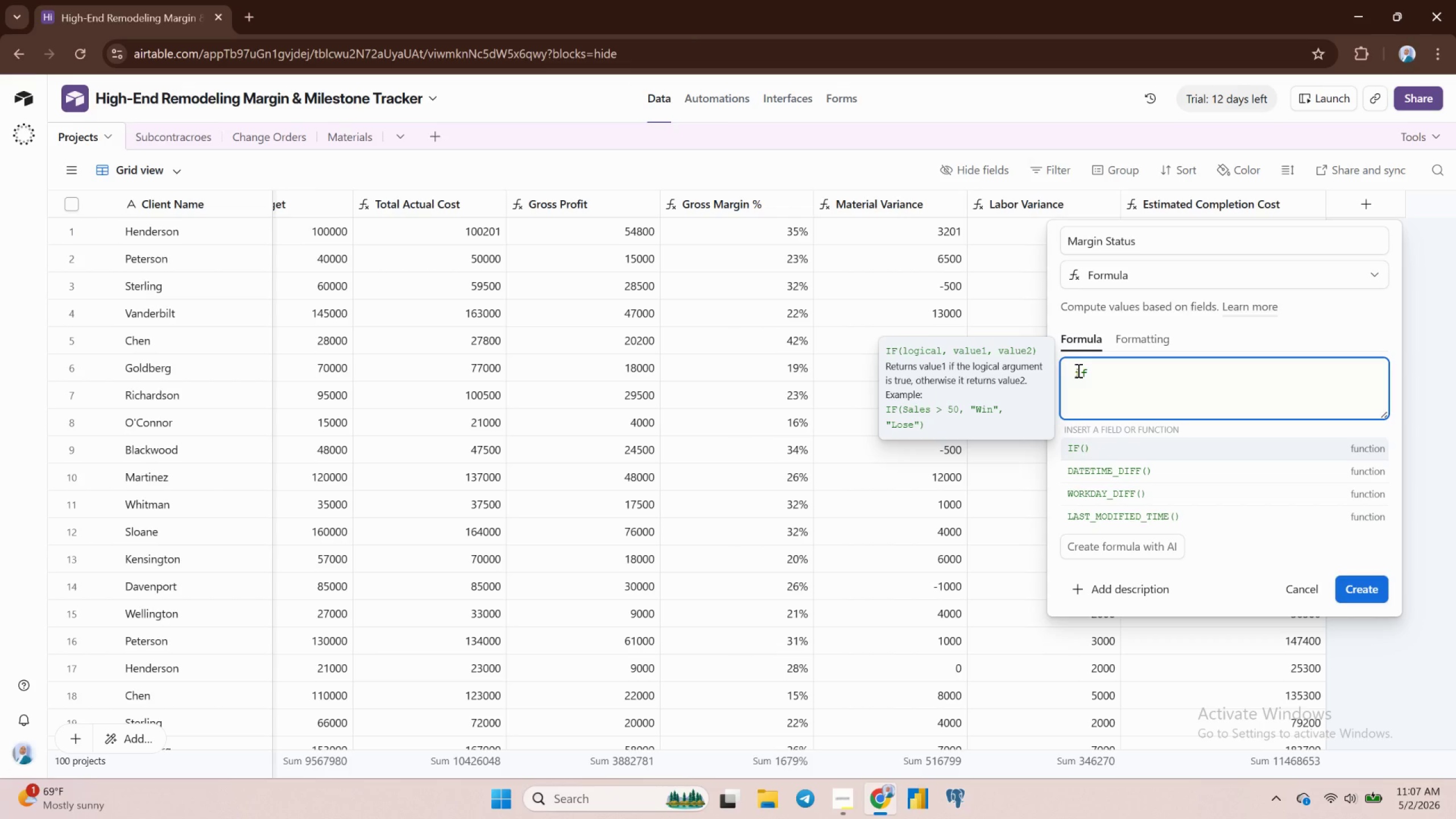 
key(Enter)
 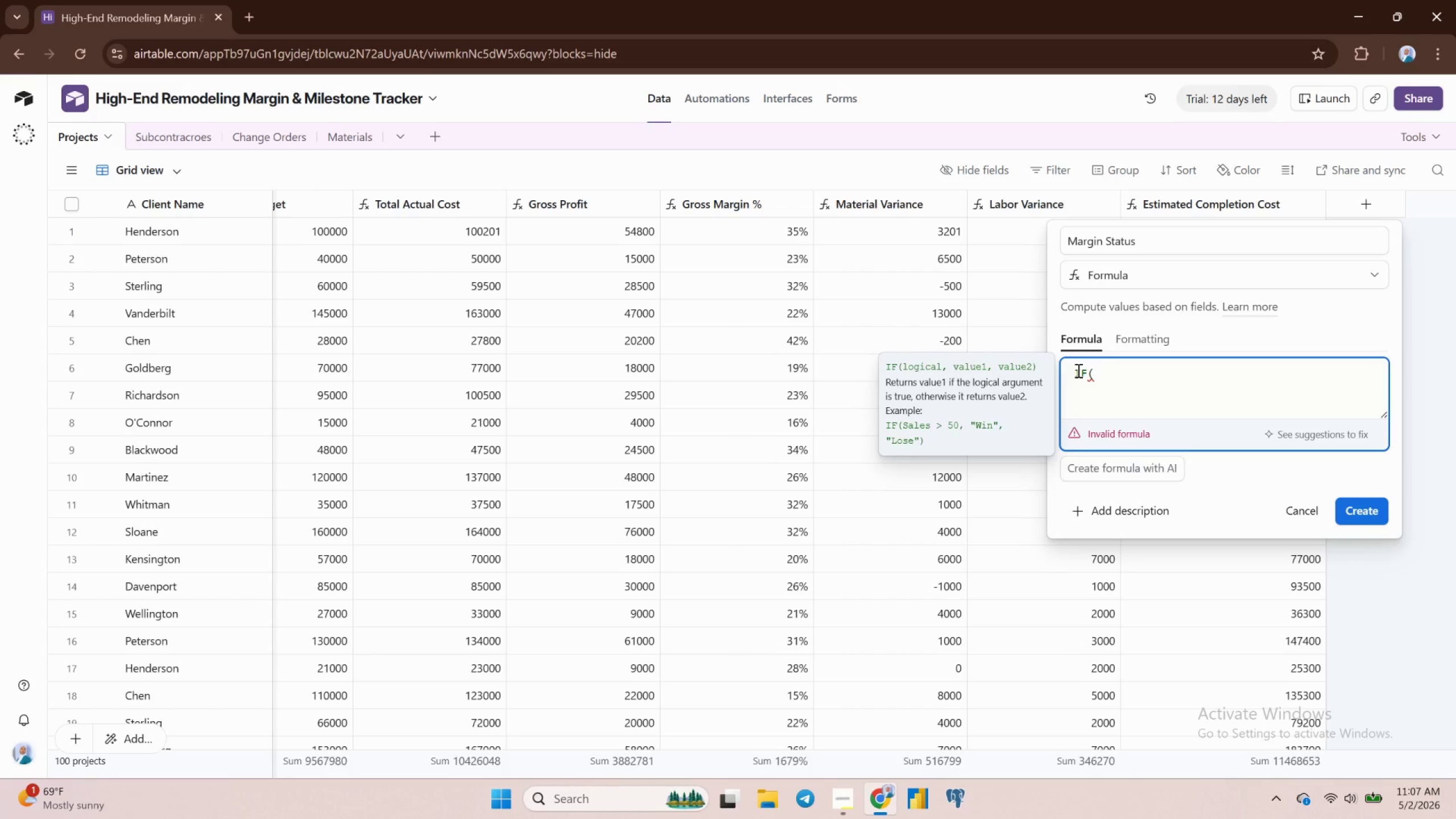 
type({gro)
 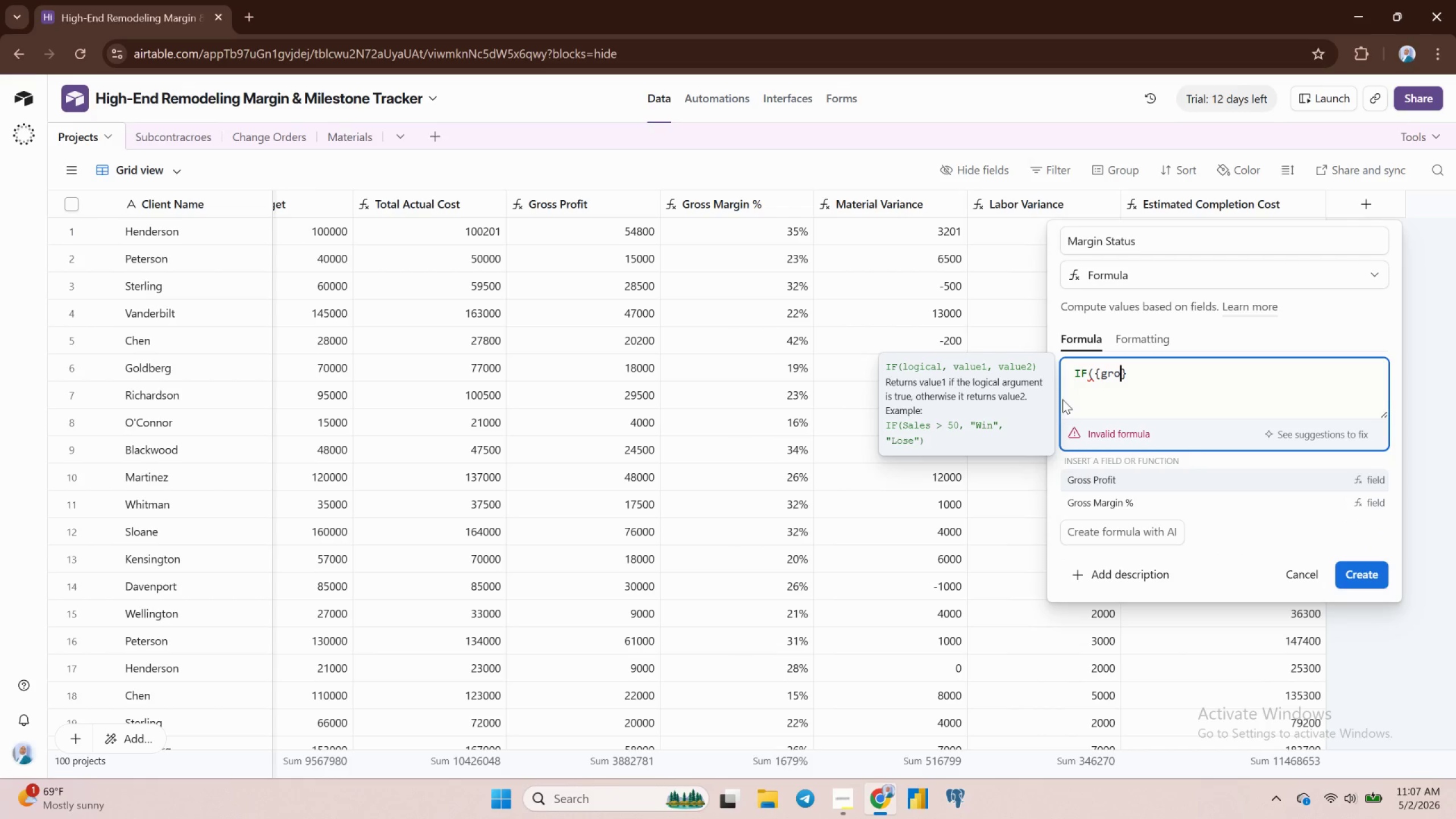 
left_click([1171, 508])
 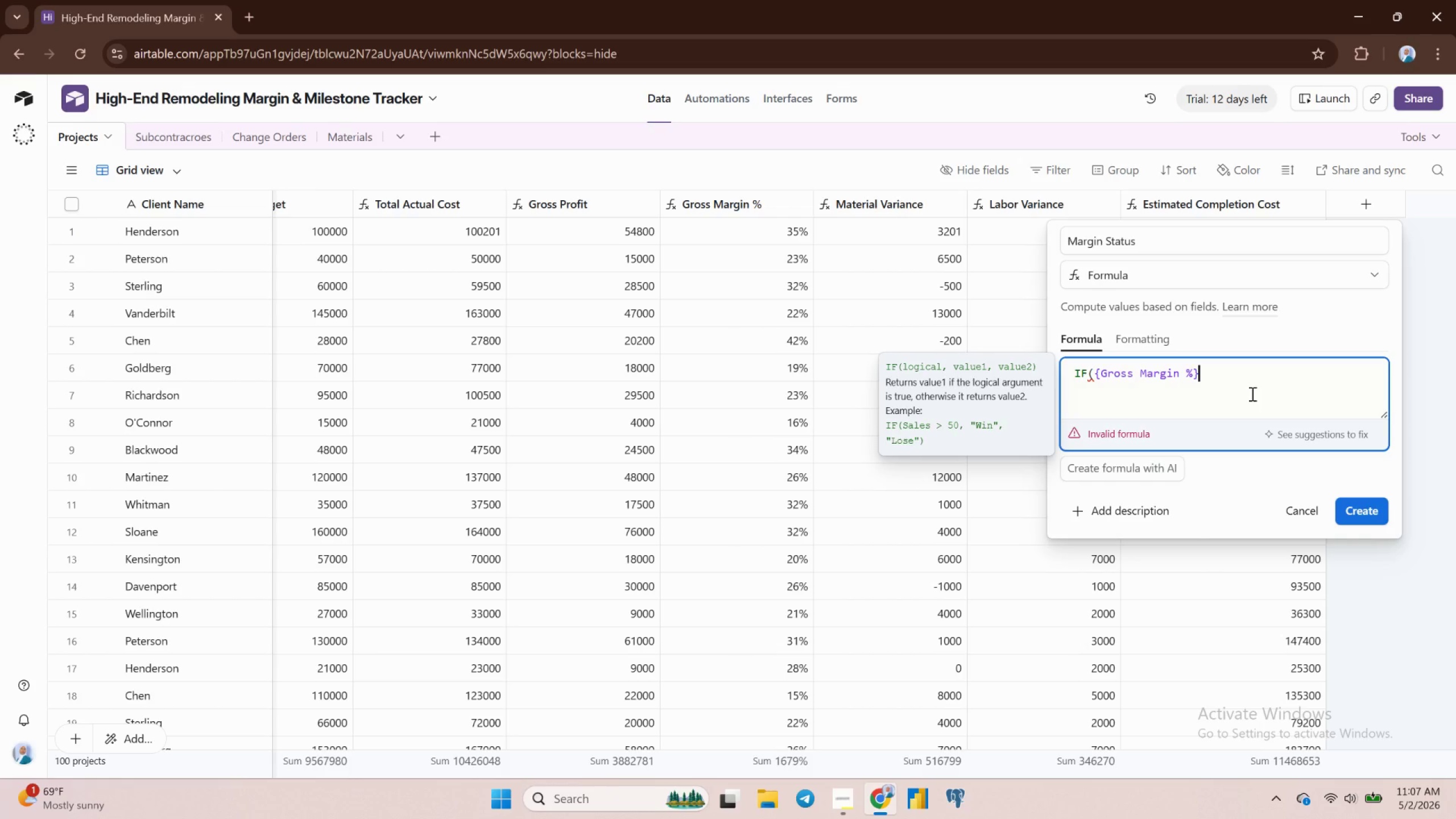 
hold_key(key=ShiftRight, duration=1.51)
 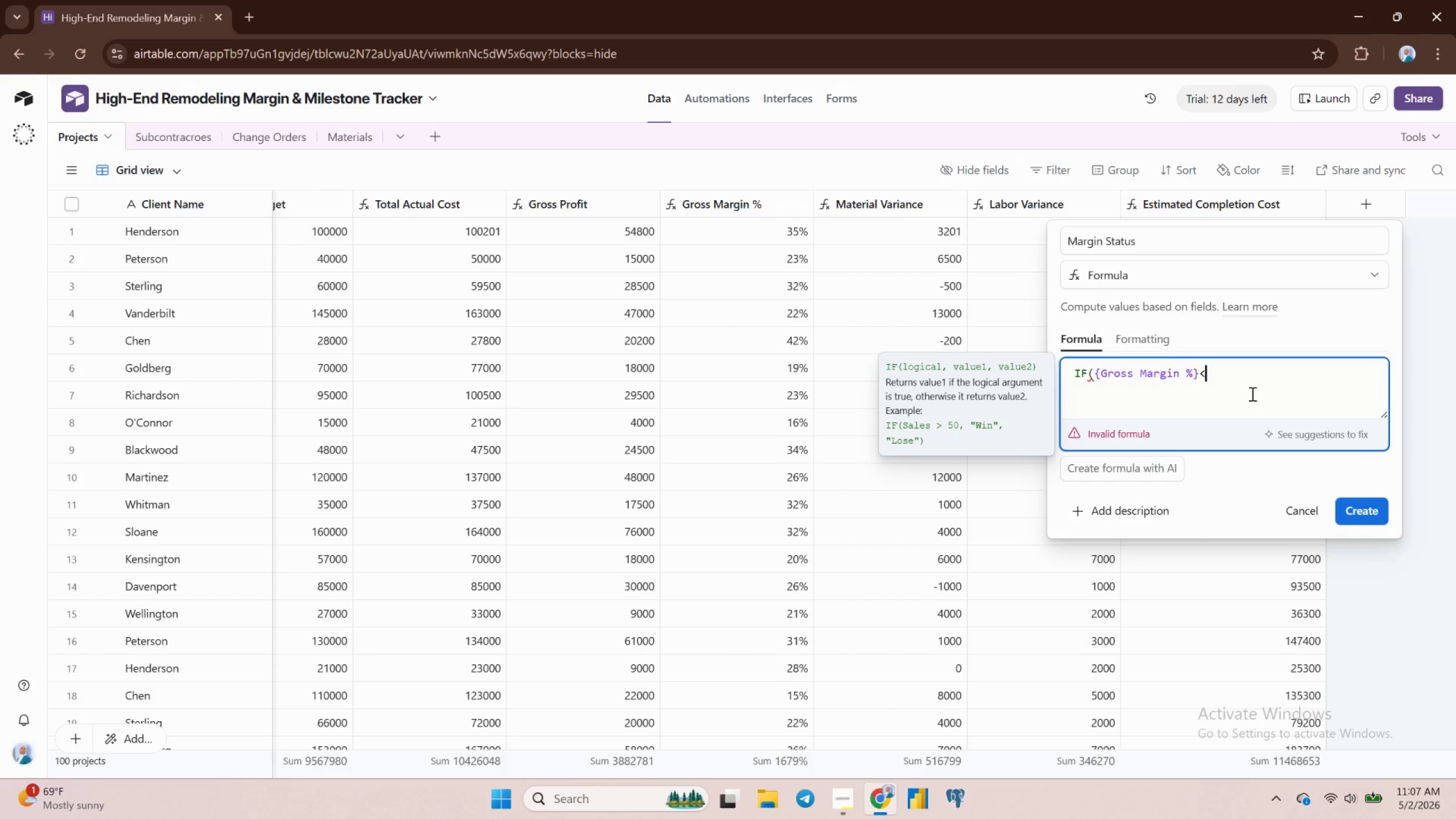 
hold_key(key=Comma, duration=0.31)
 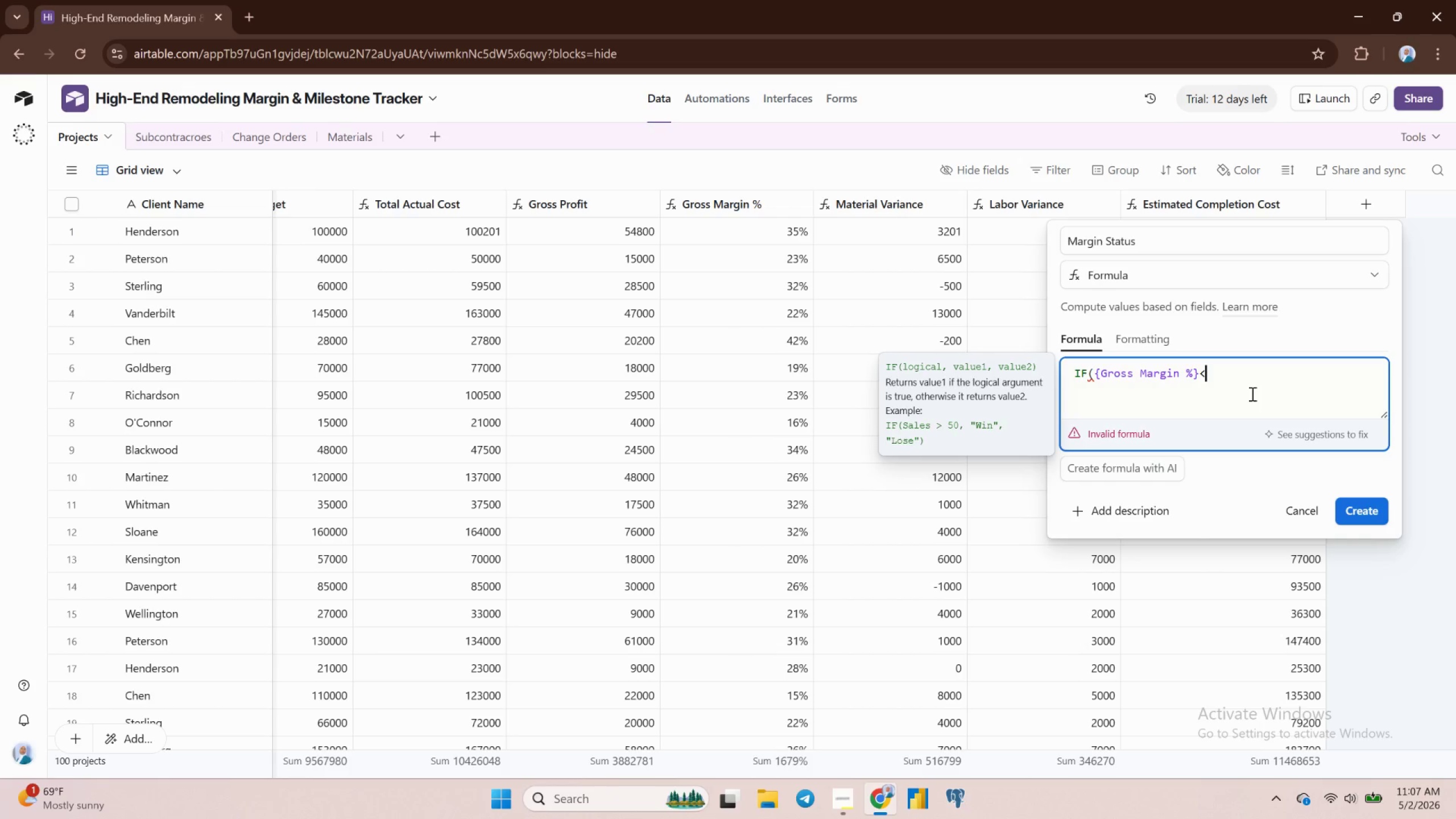 
key(0)
 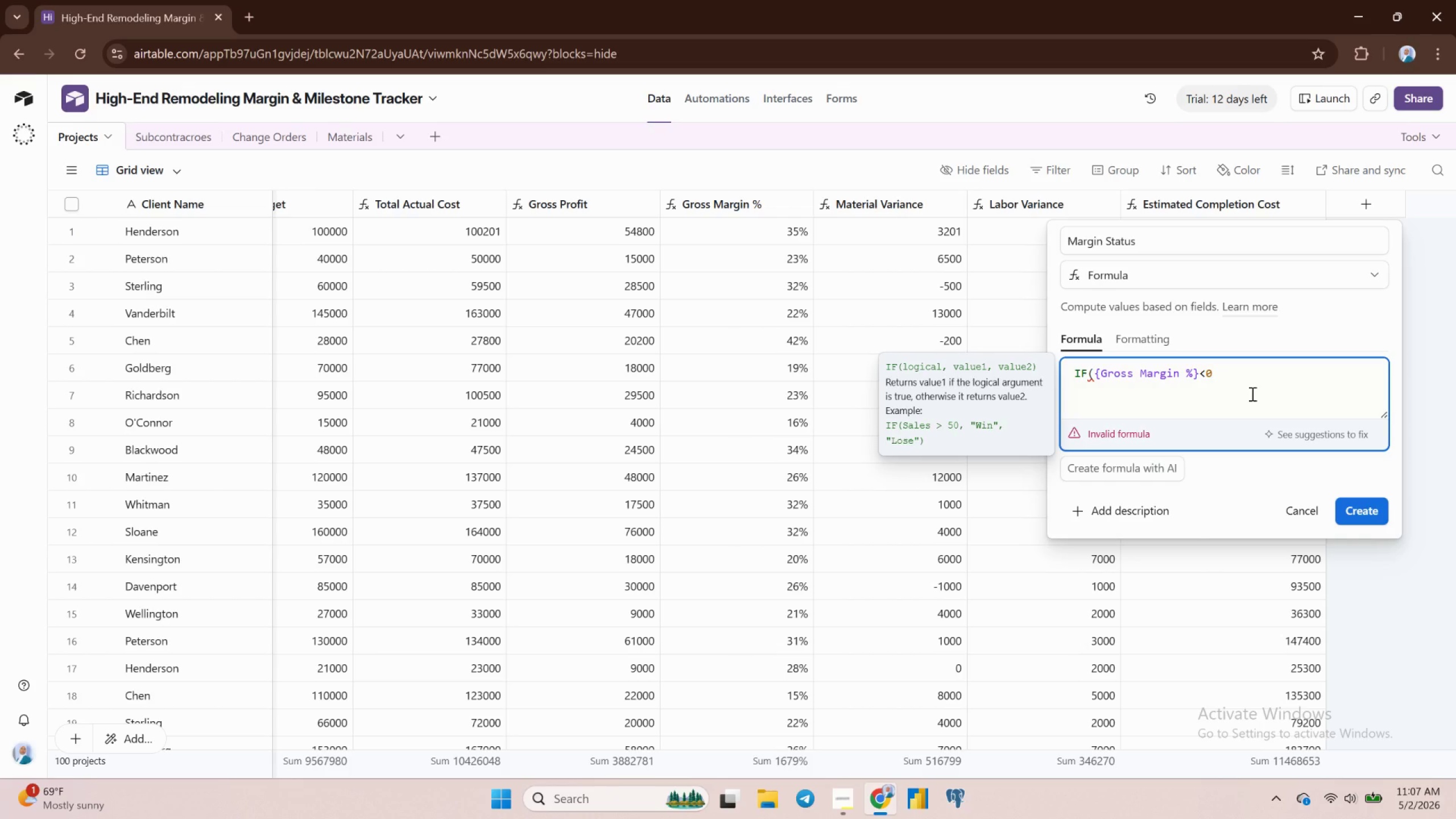 
key(Period)
 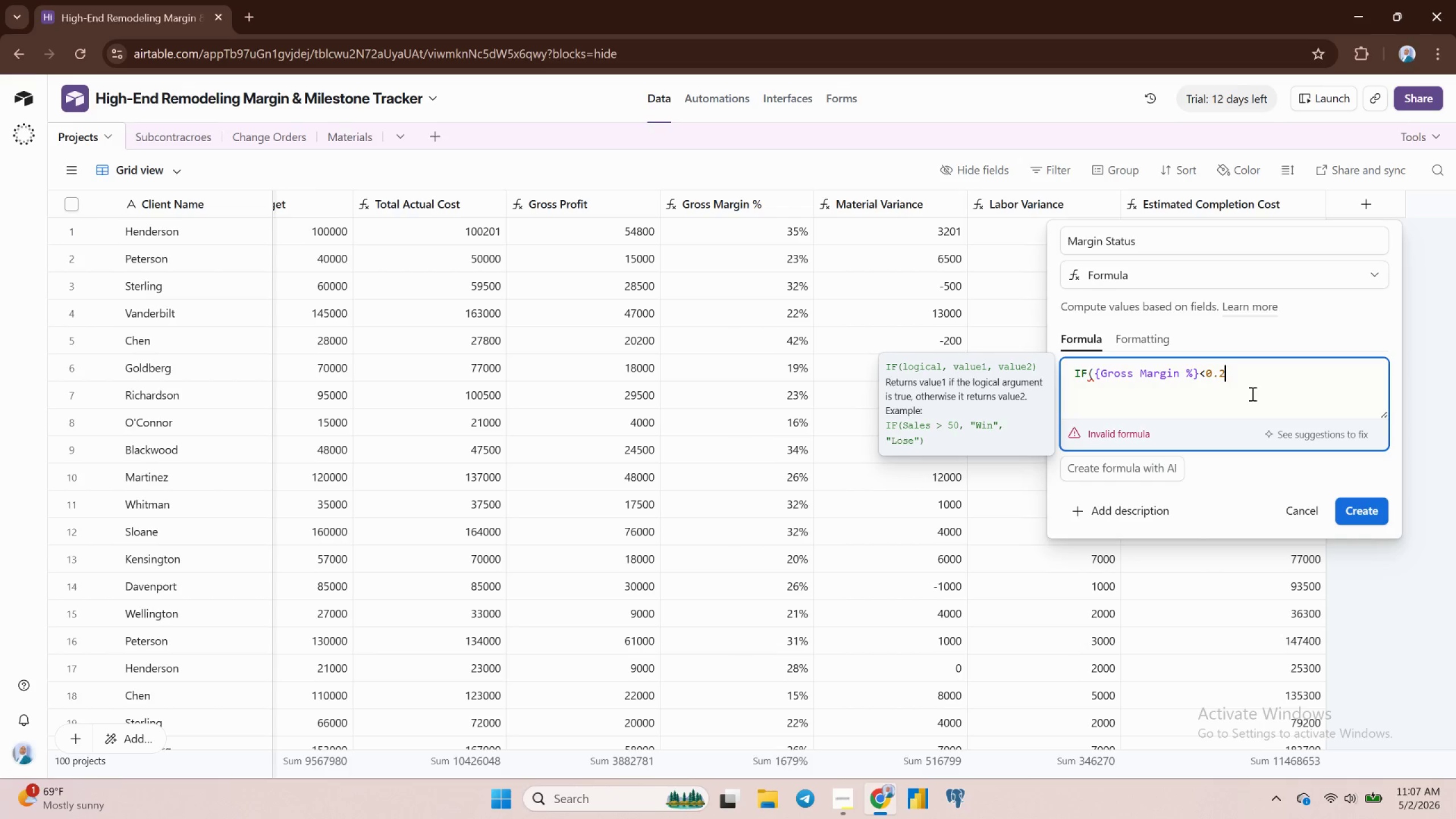 
key(2)
 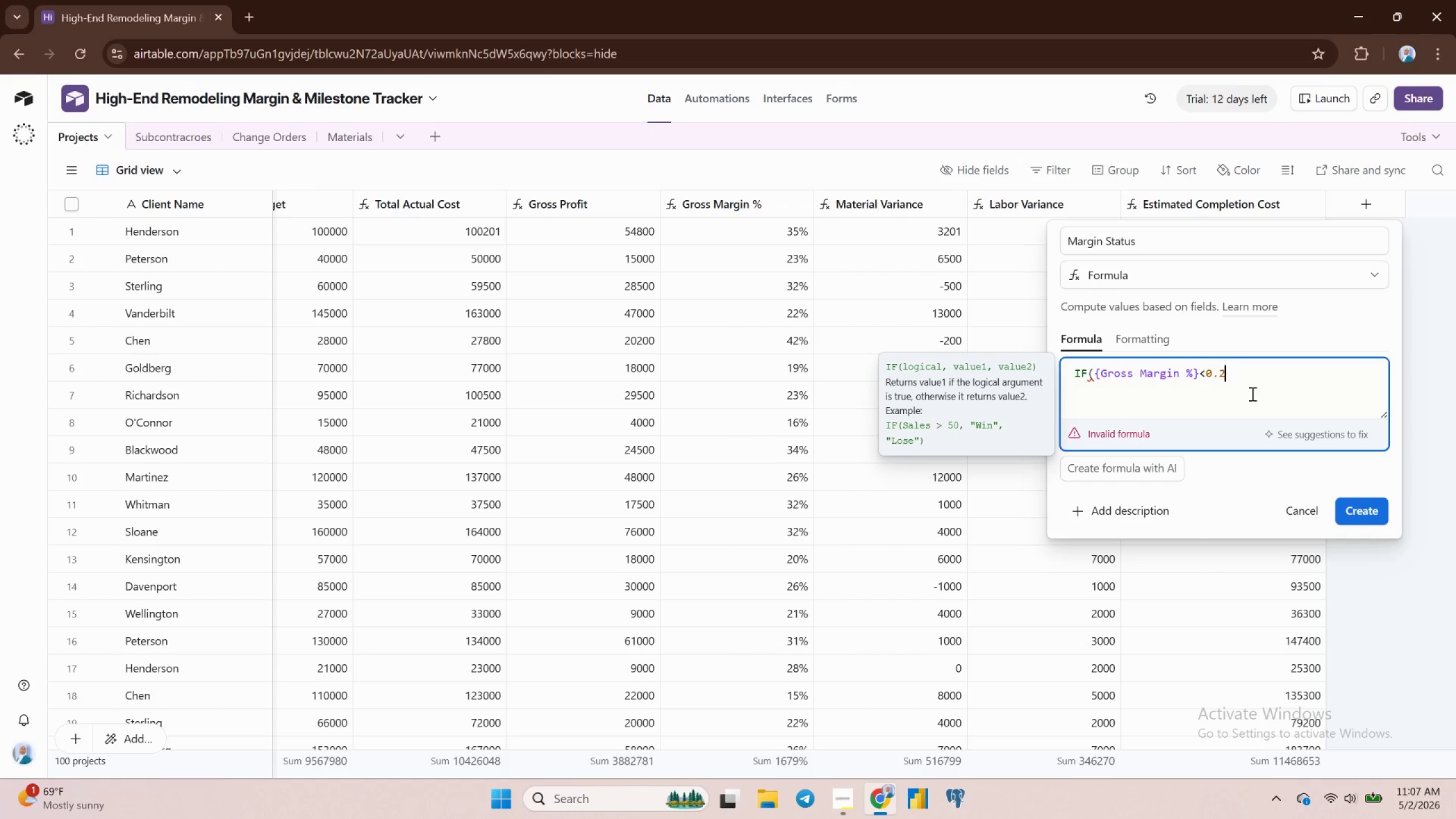 
key(Comma)
 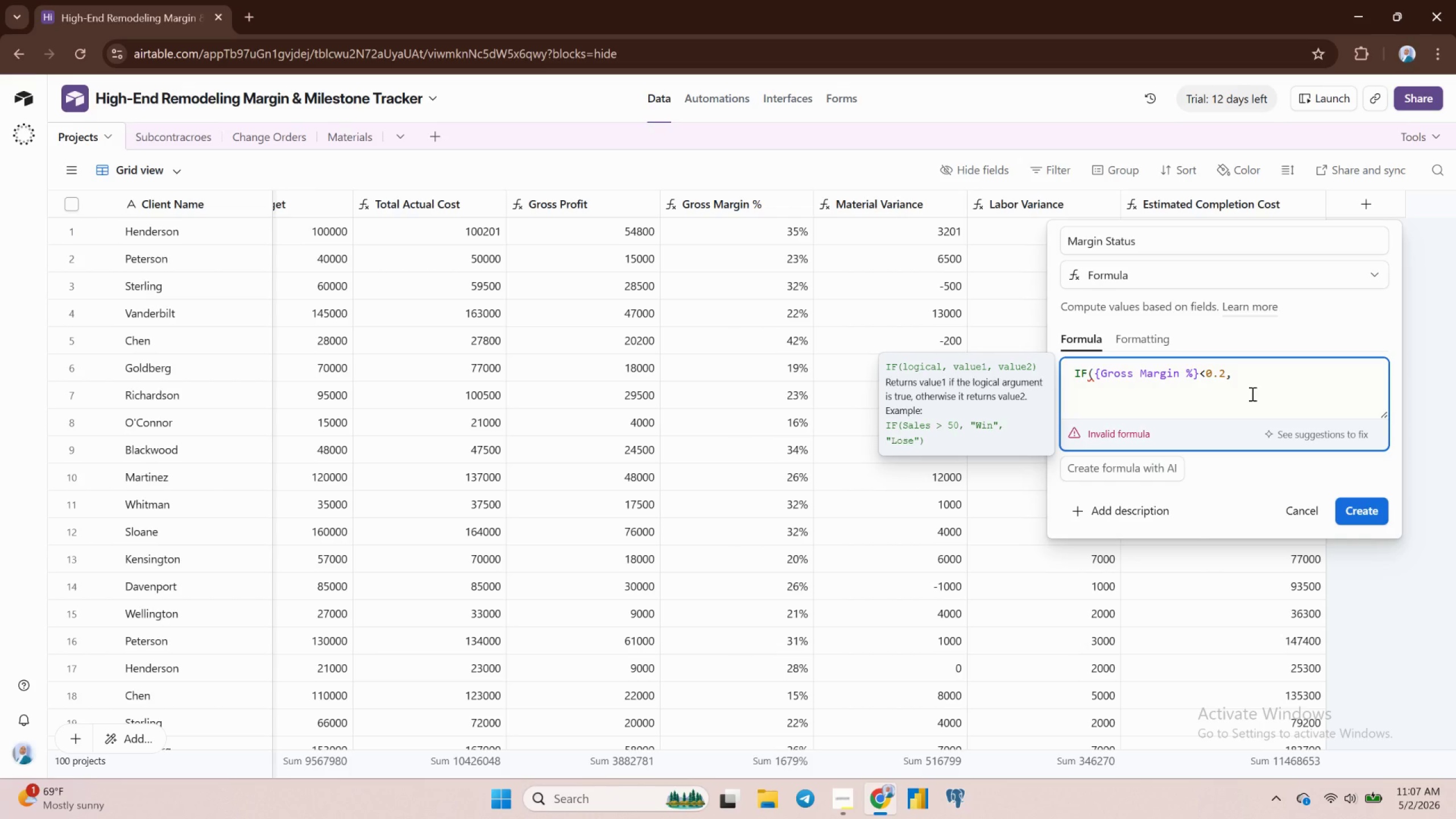 
key(Space)
 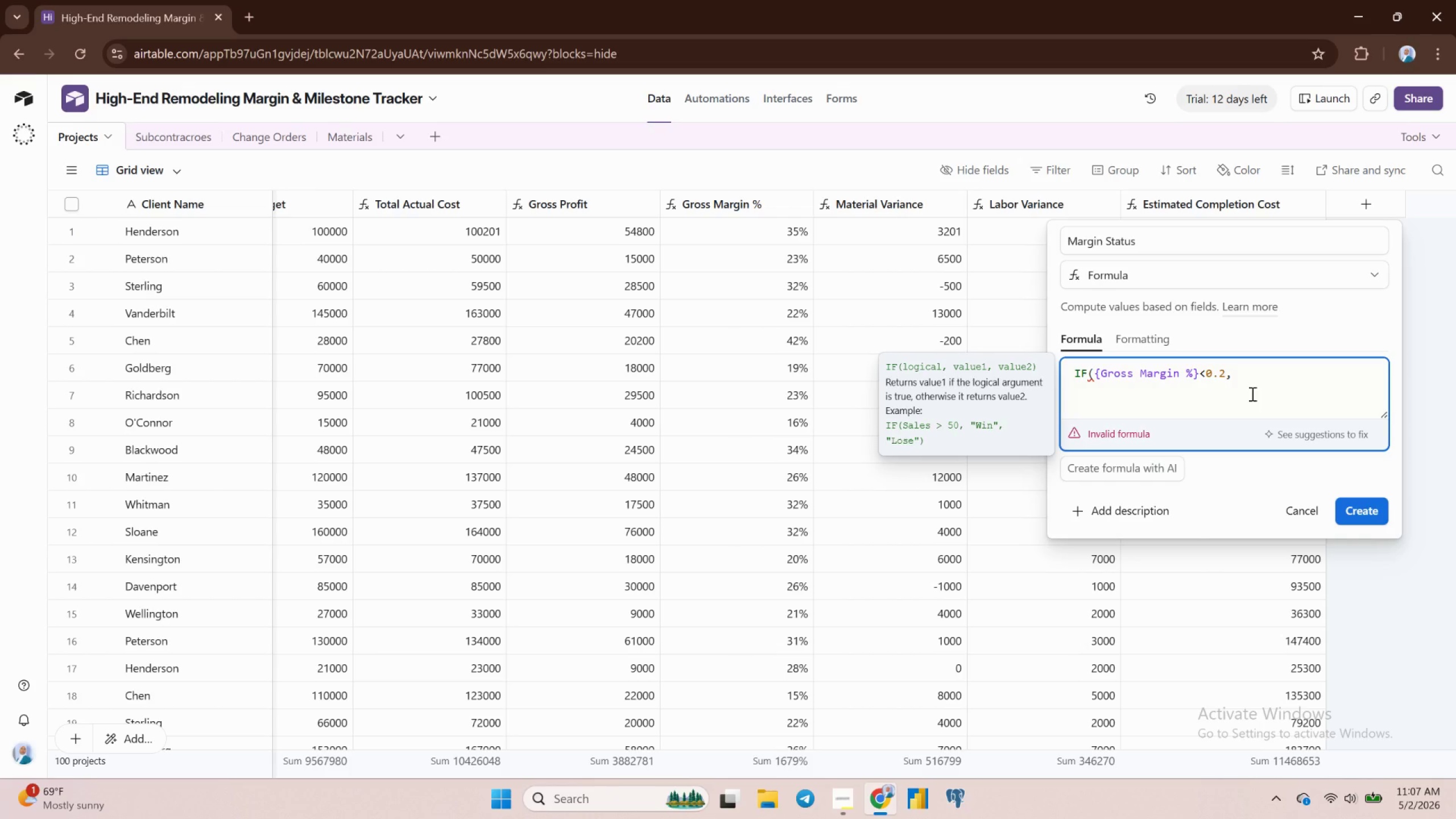 
hold_key(key=ShiftRight, duration=0.83)
 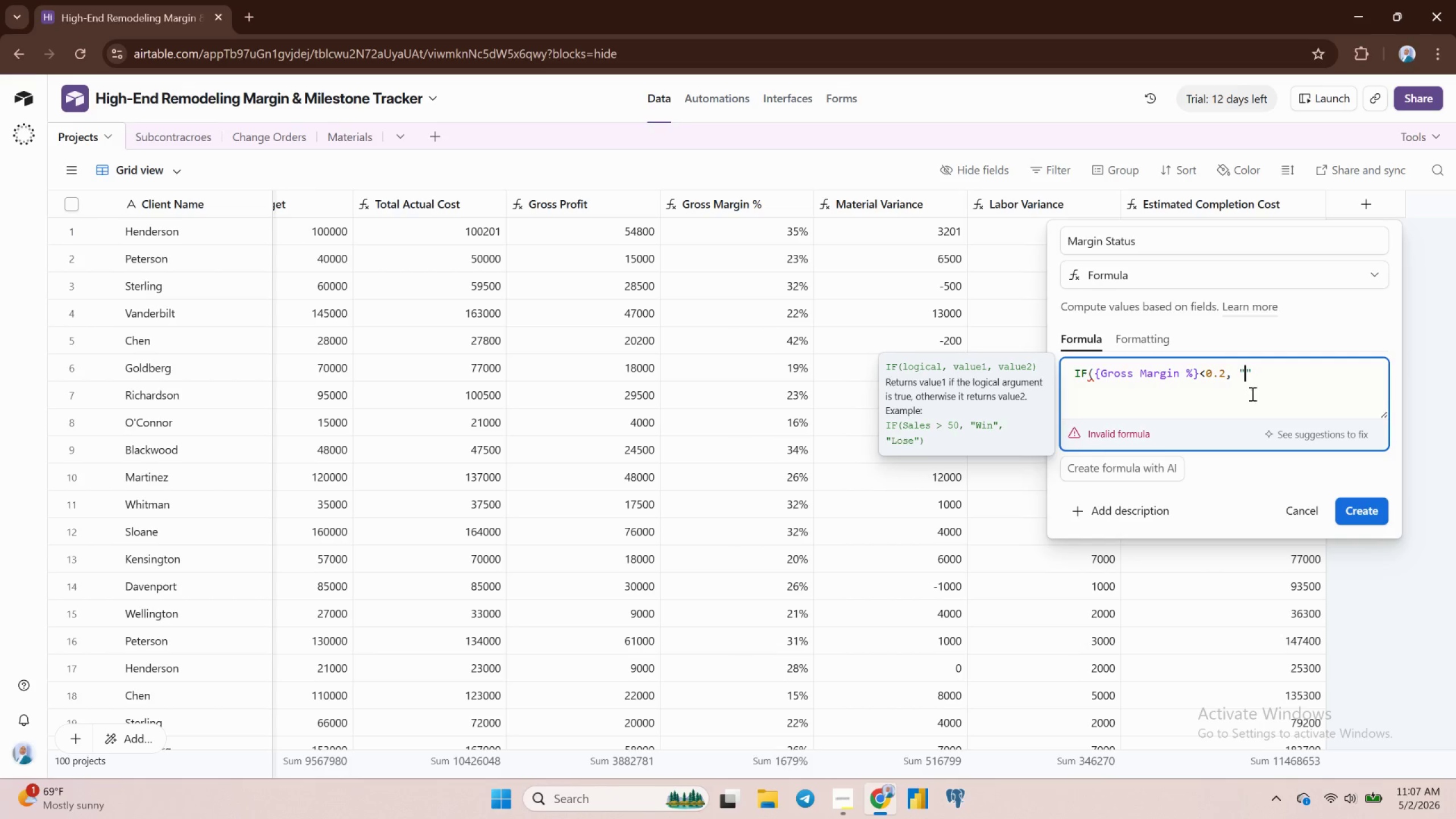 
hold_key(key=Quote, duration=0.3)
 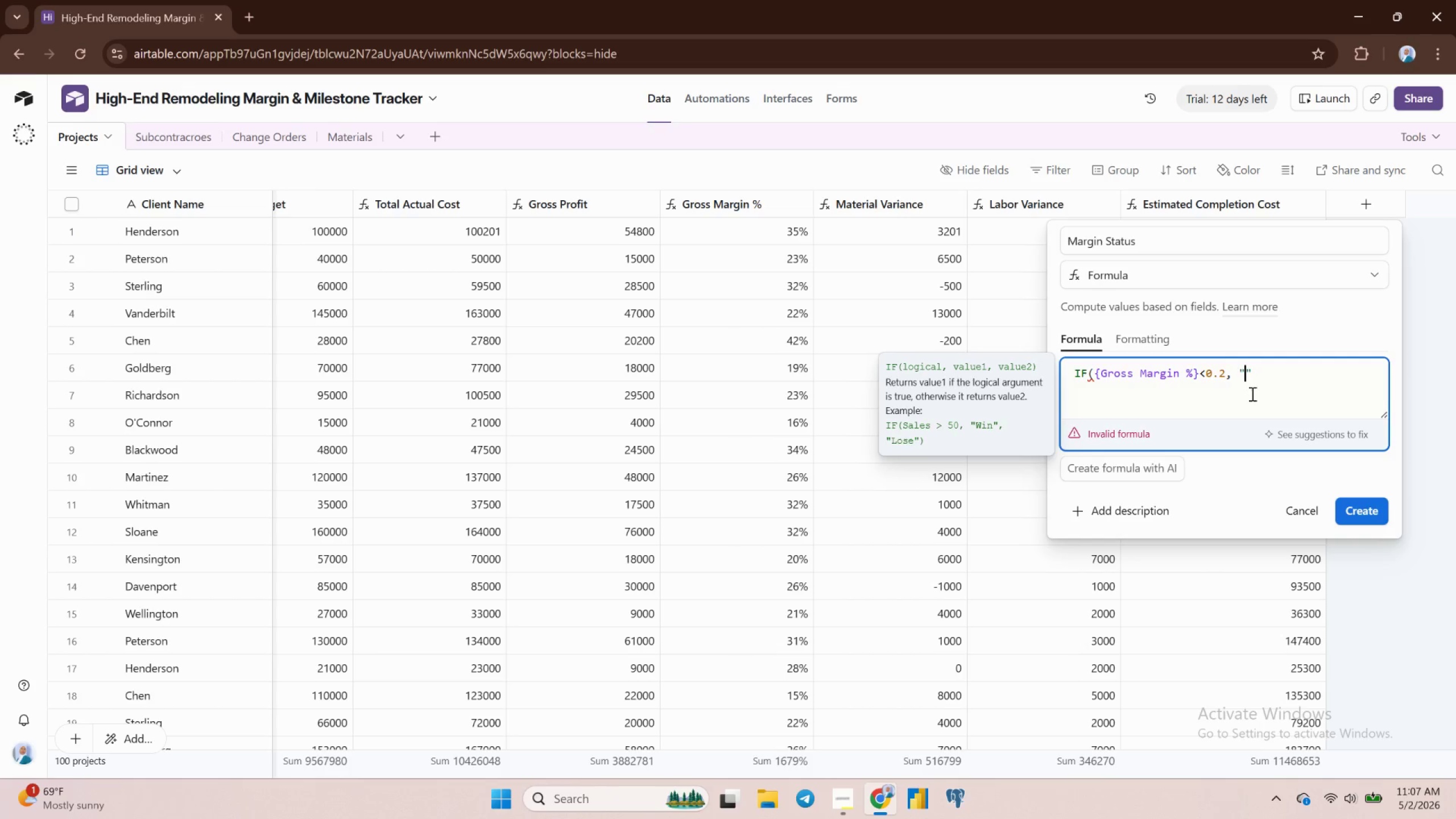 
key(Meta+Period)
 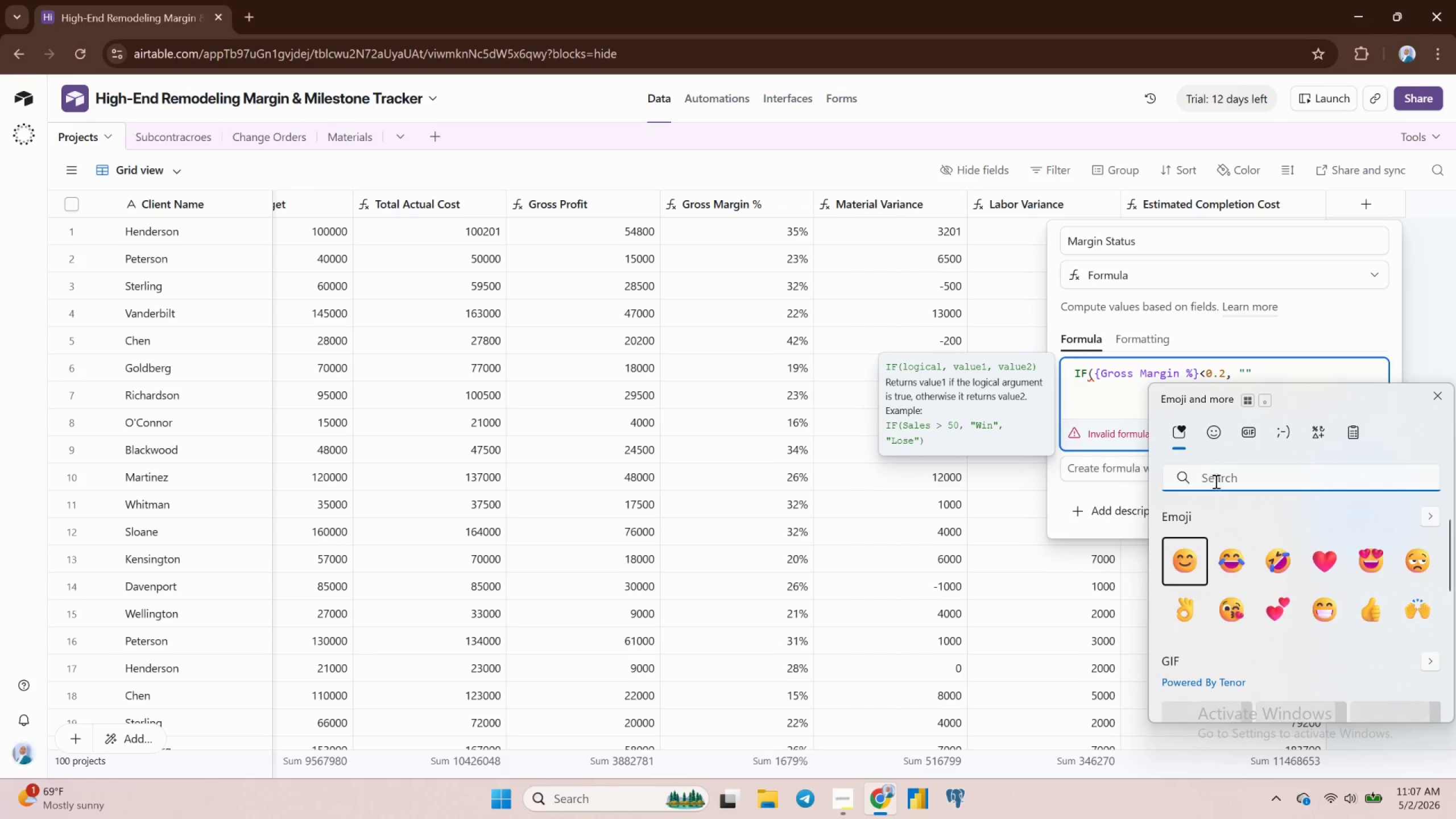 
wait(6.69)
 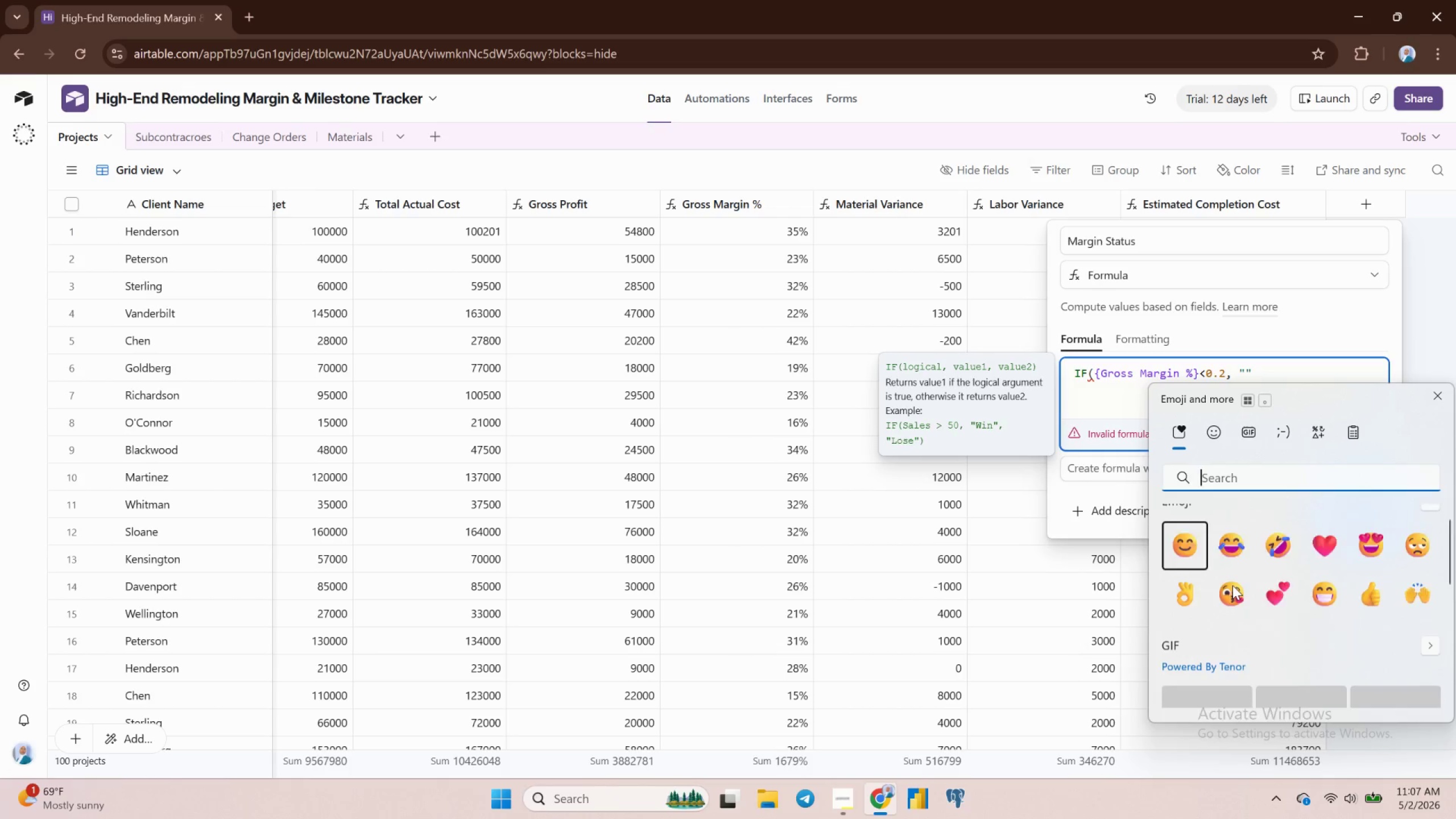 
type(war)
 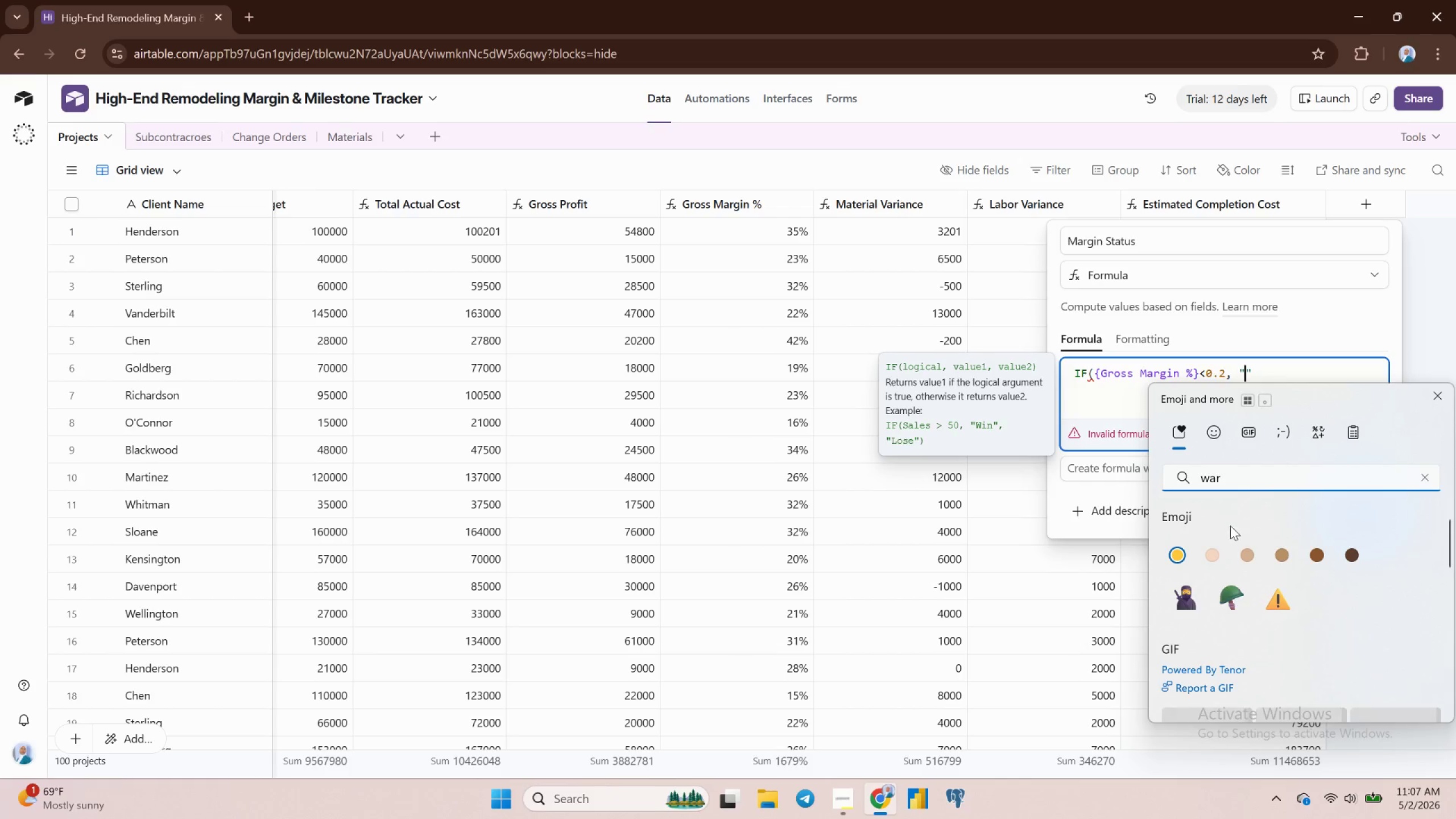 
left_click([1279, 607])
 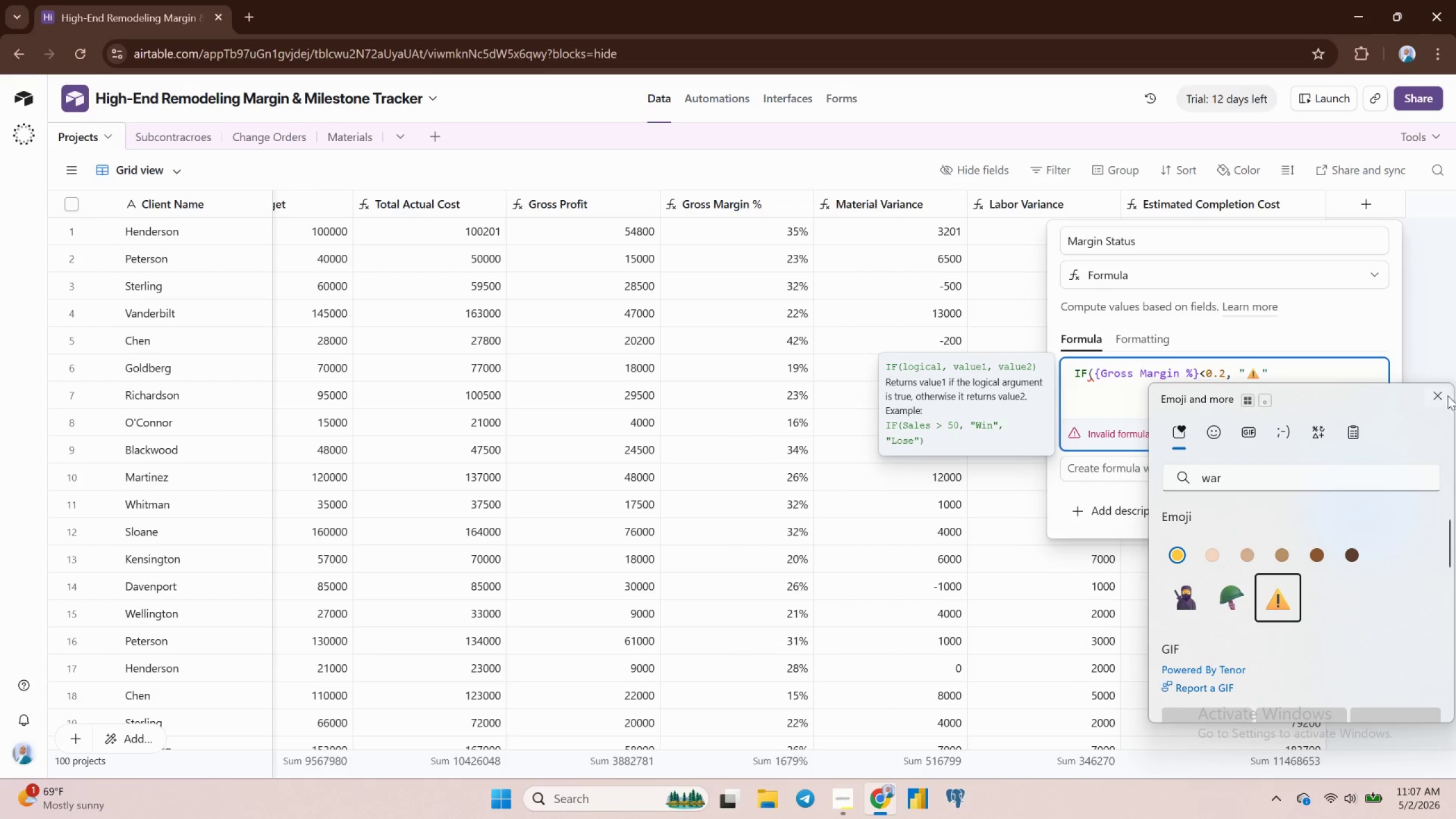 
left_click([1434, 389])
 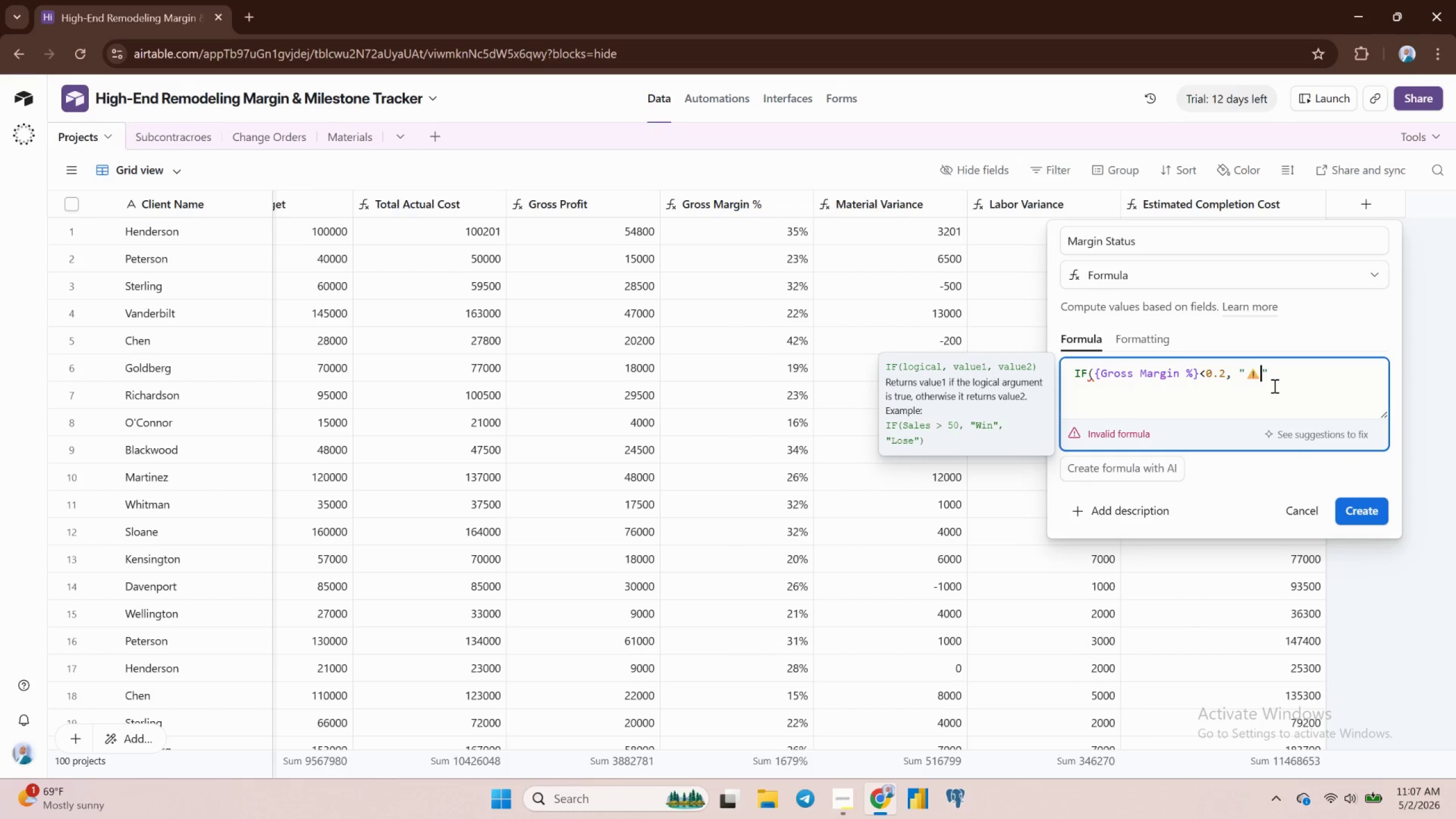 
type( At Risk)
 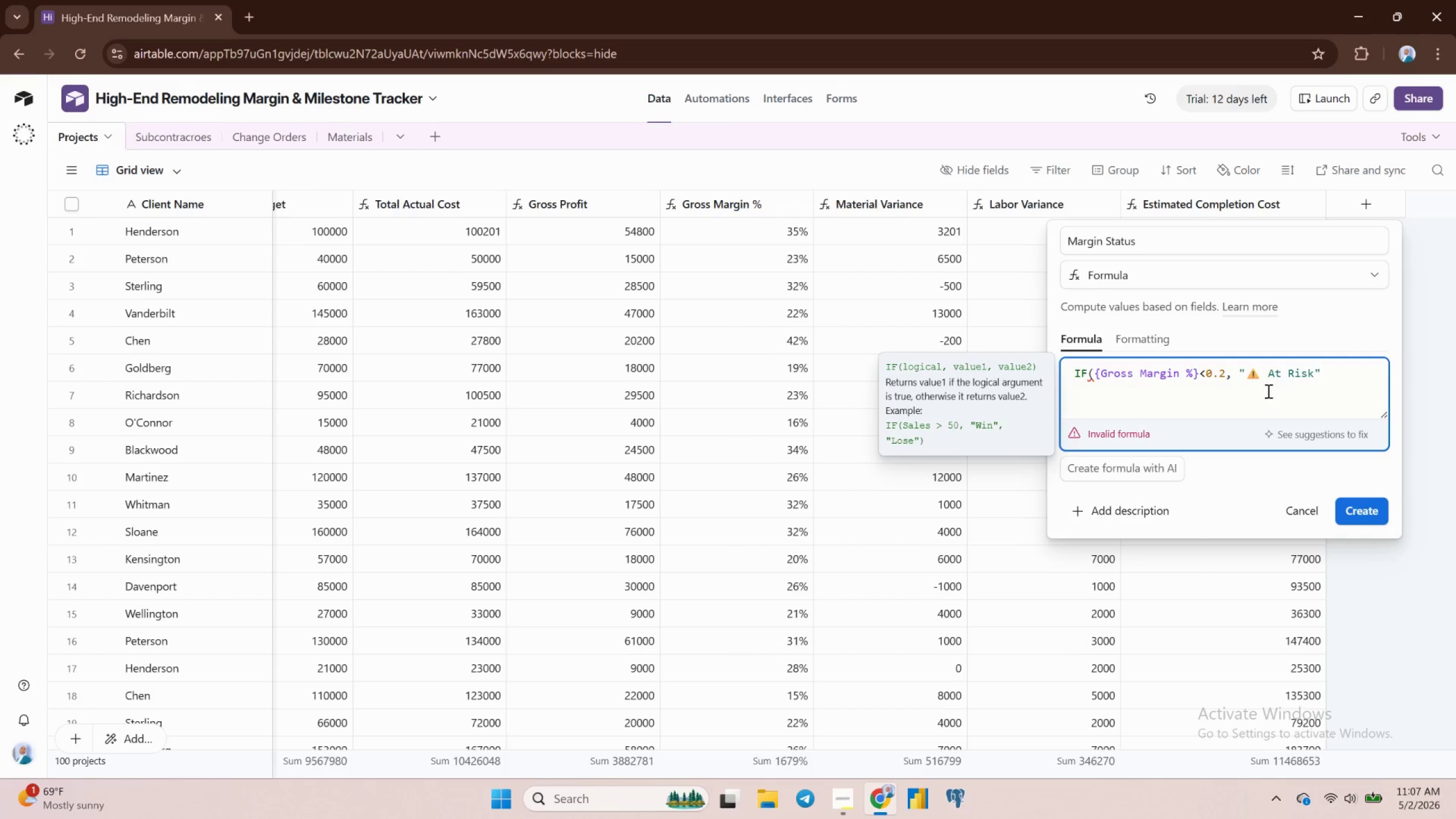 
left_click([1330, 377])
 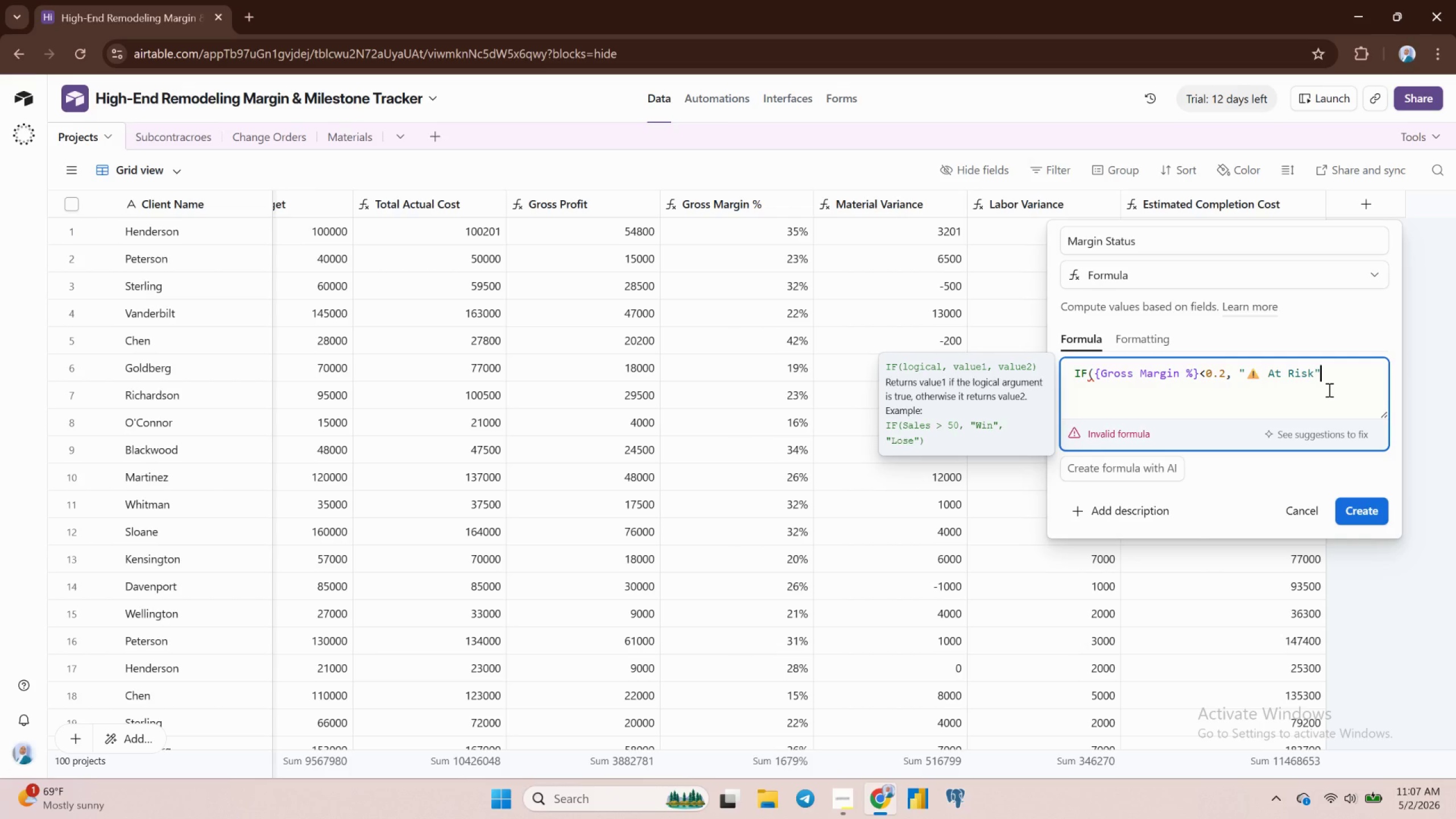 
type(, "Healthy)
 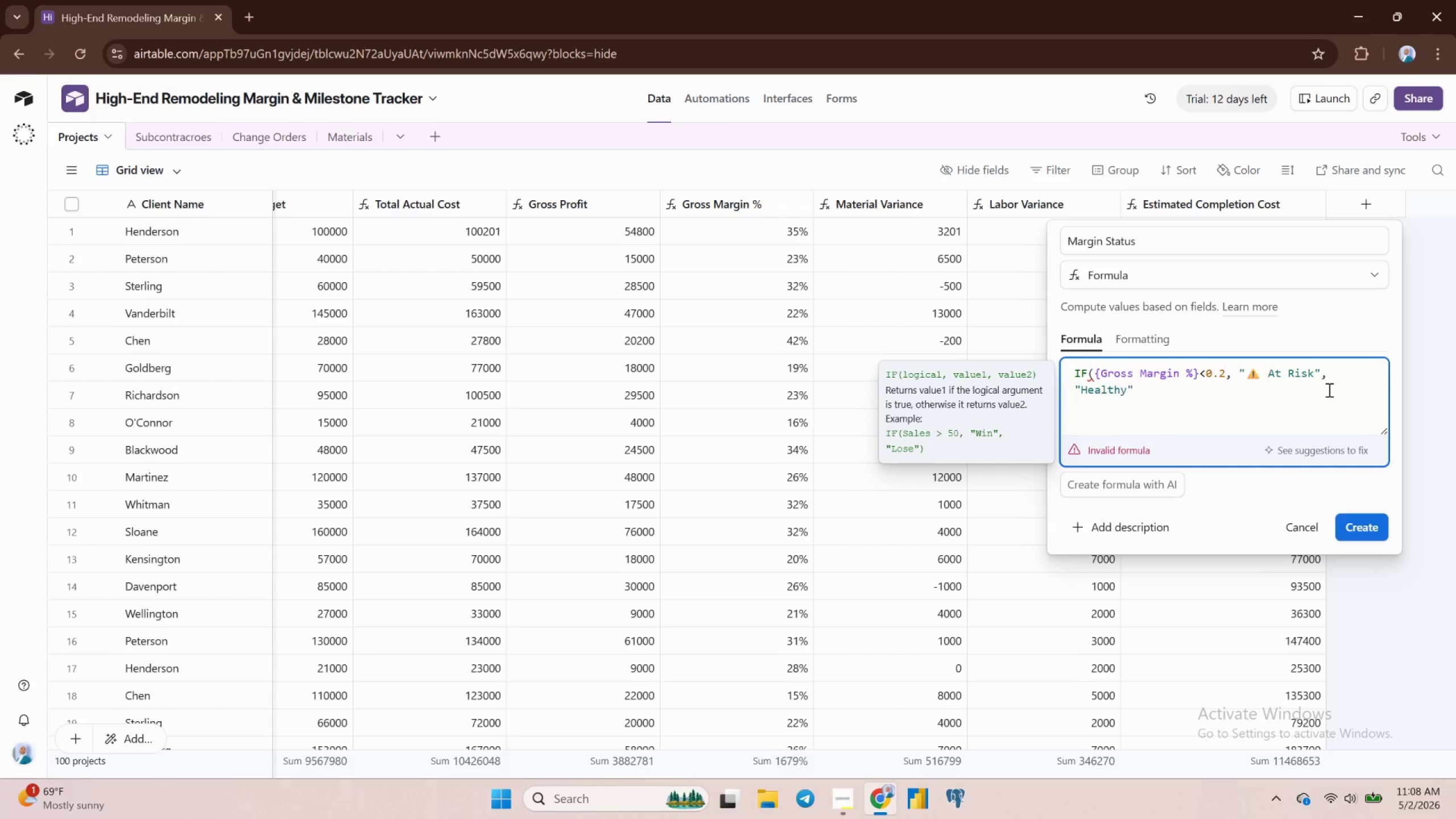 
key(ArrowRight)
 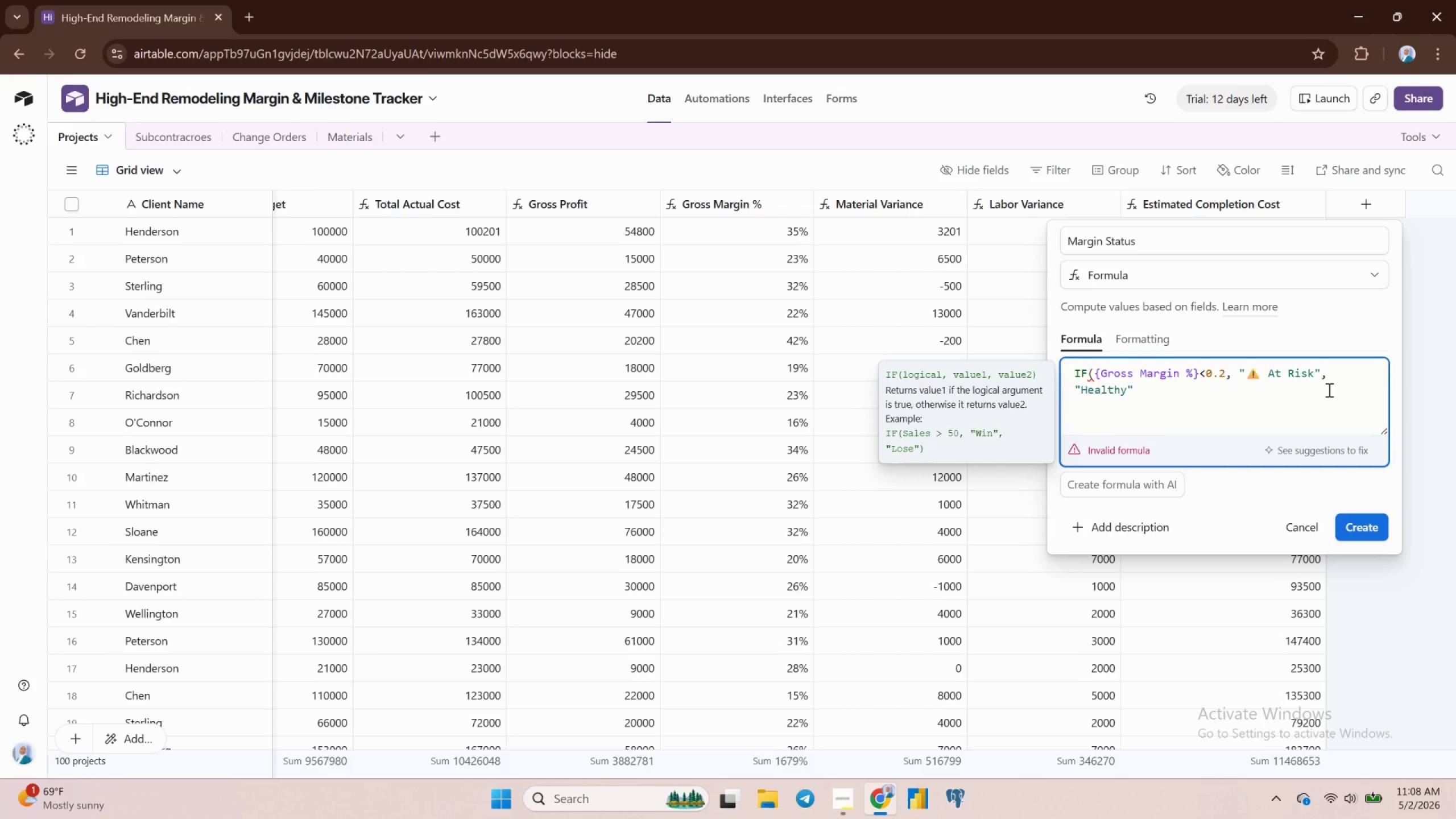 
key(Shift+0)
 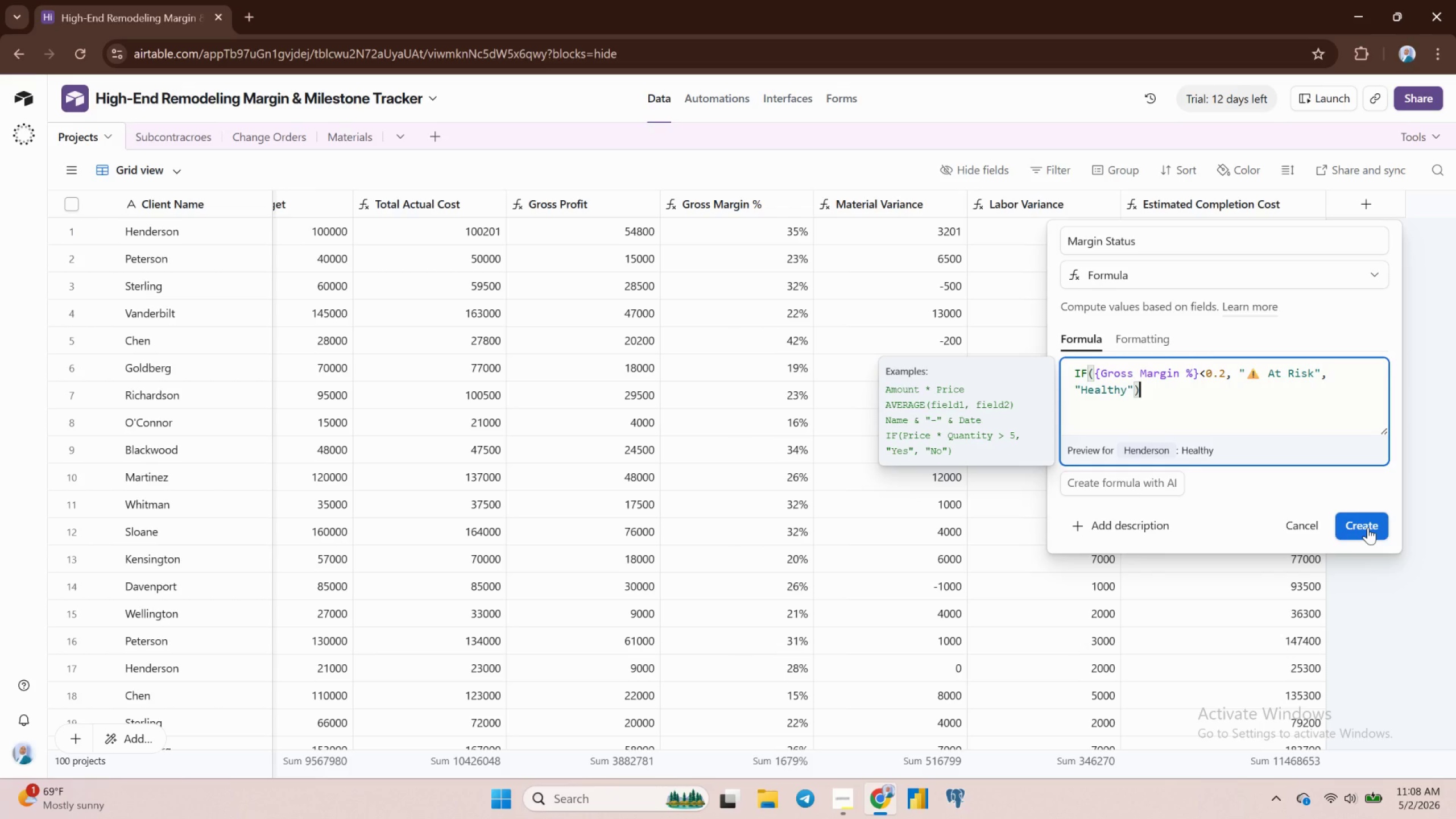 
wait(6.88)
 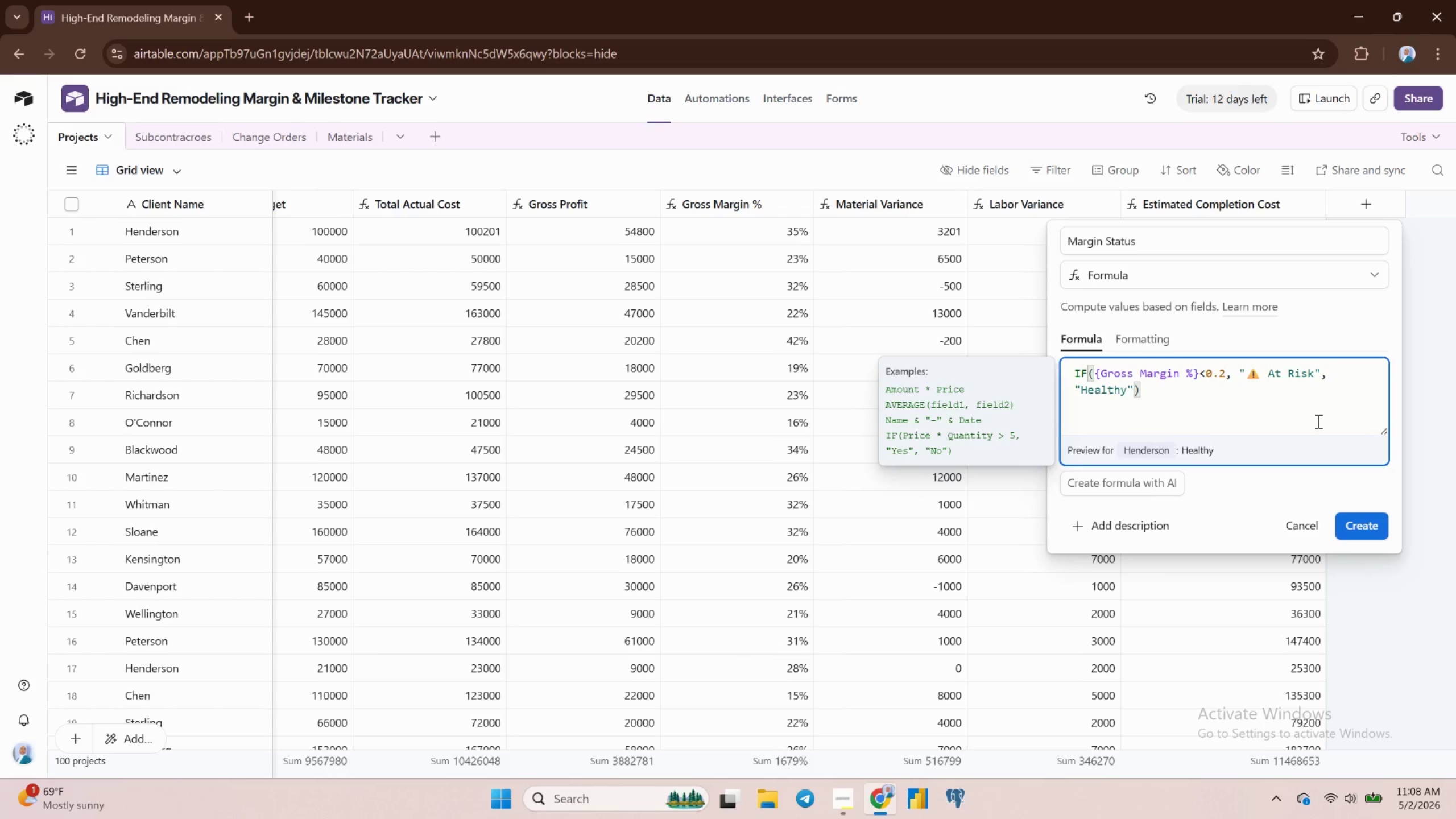 
left_click([1364, 523])
 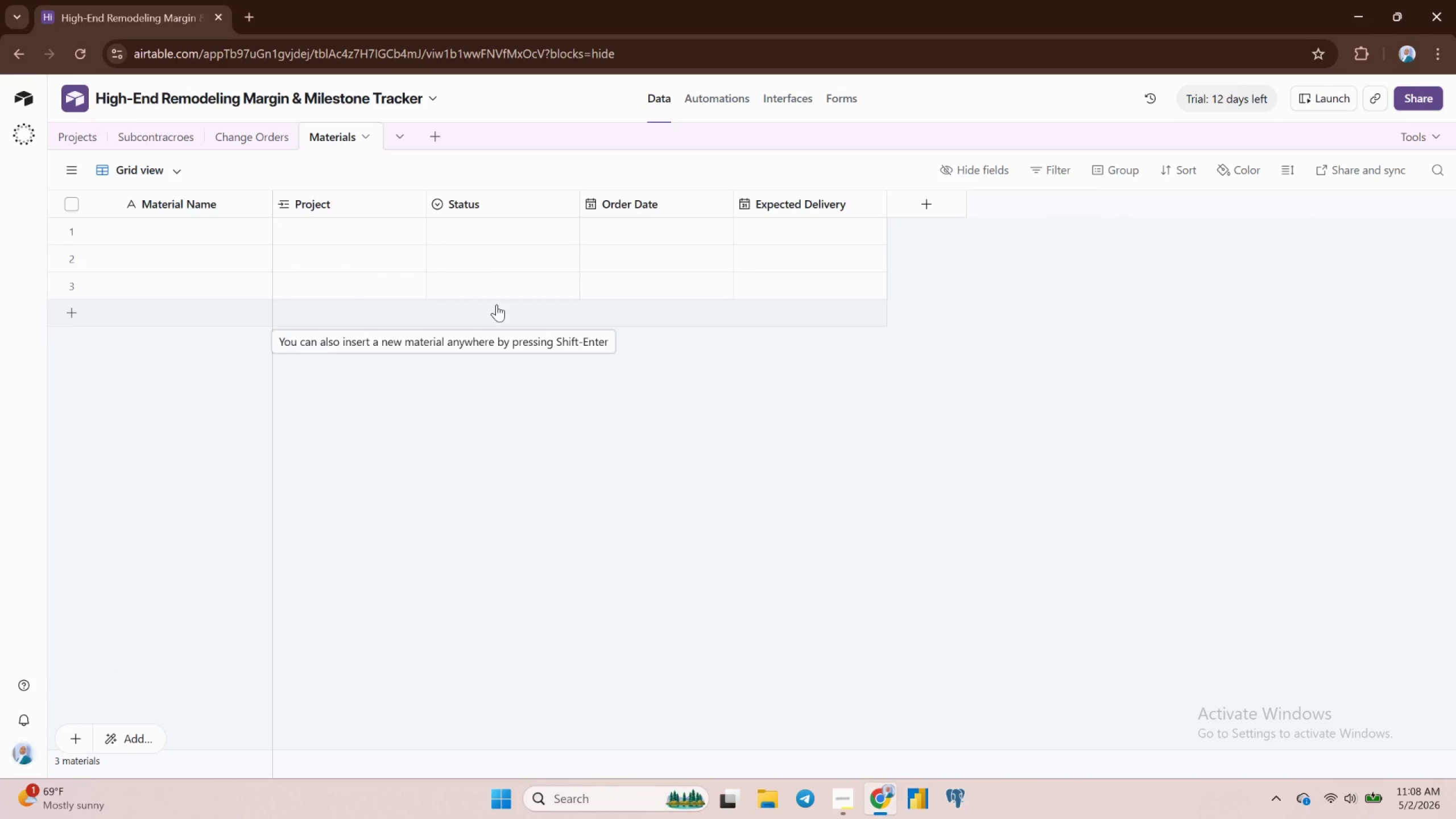 
wait(27.33)
 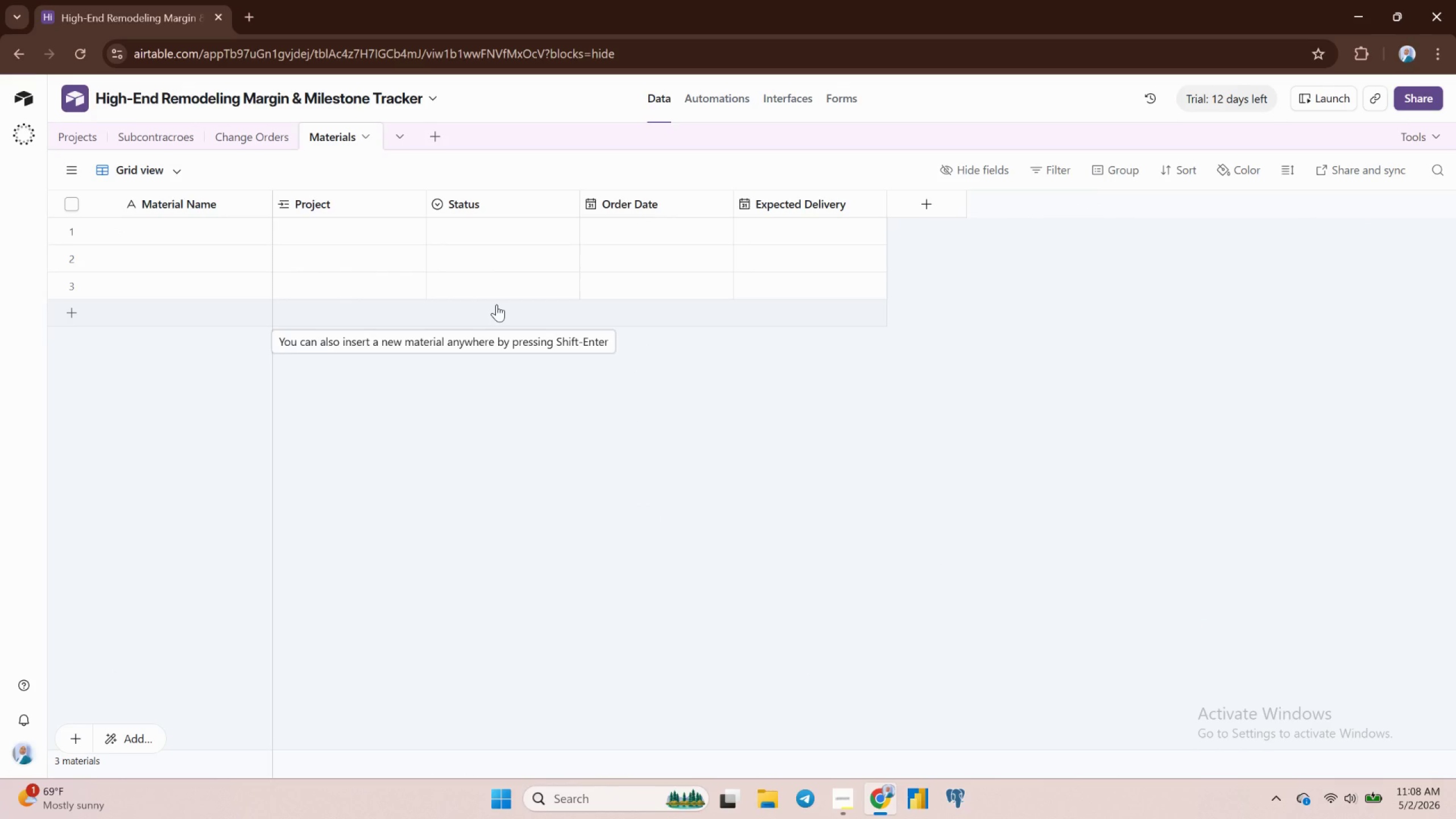 
mouse_move([73, 178])
 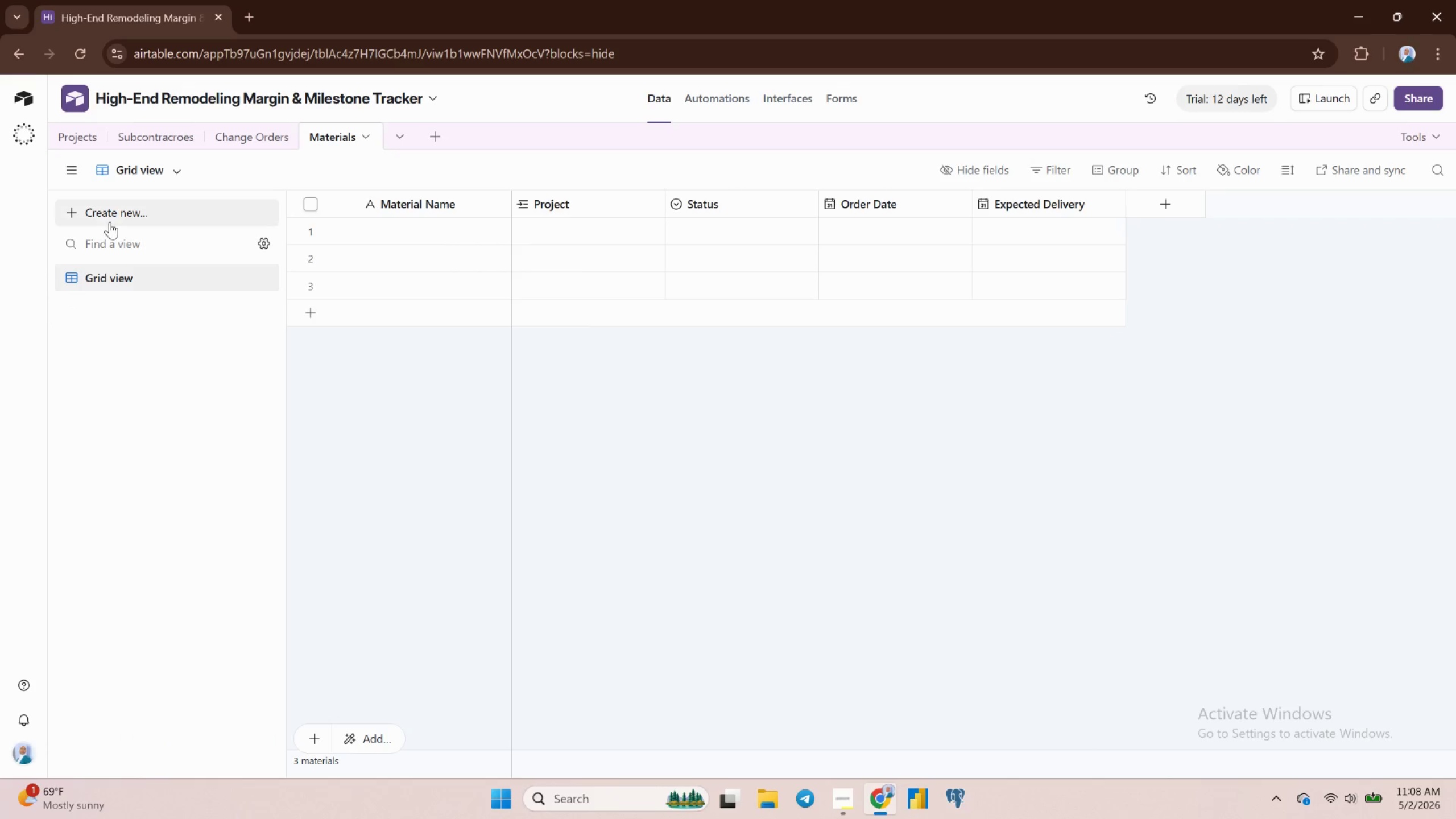 
left_click([119, 217])
 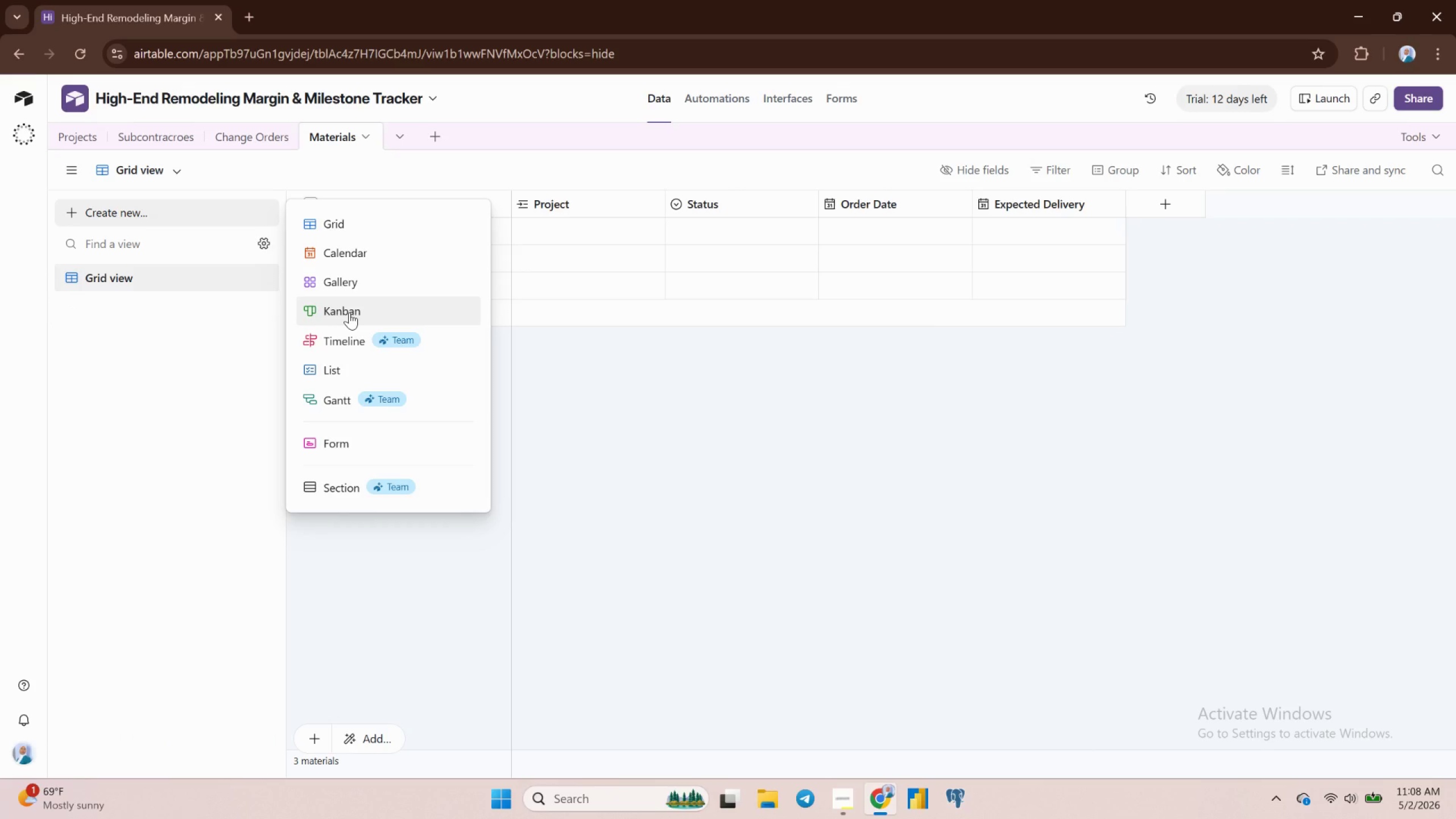 
wait(5.54)
 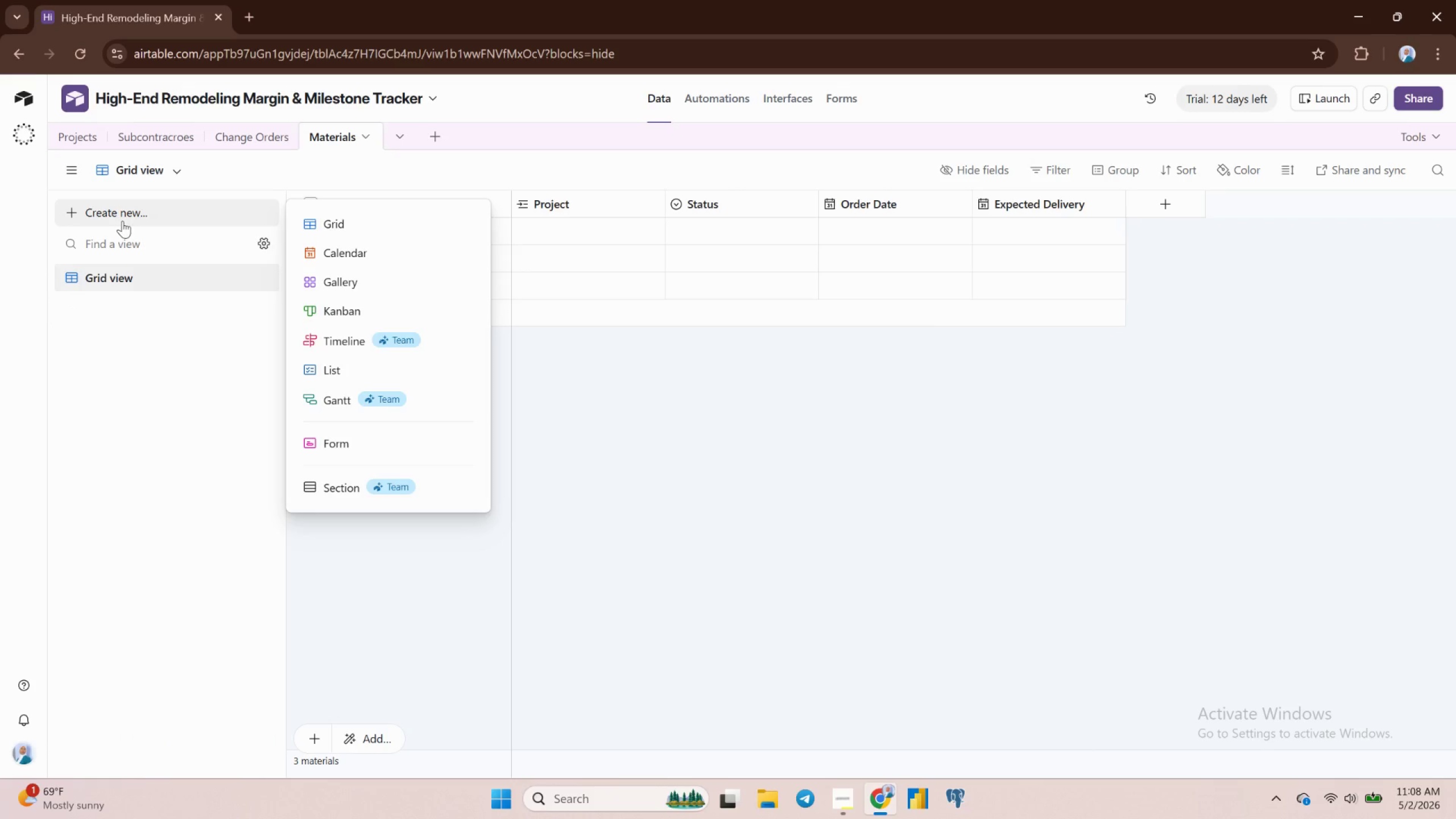 
left_click([349, 312])
 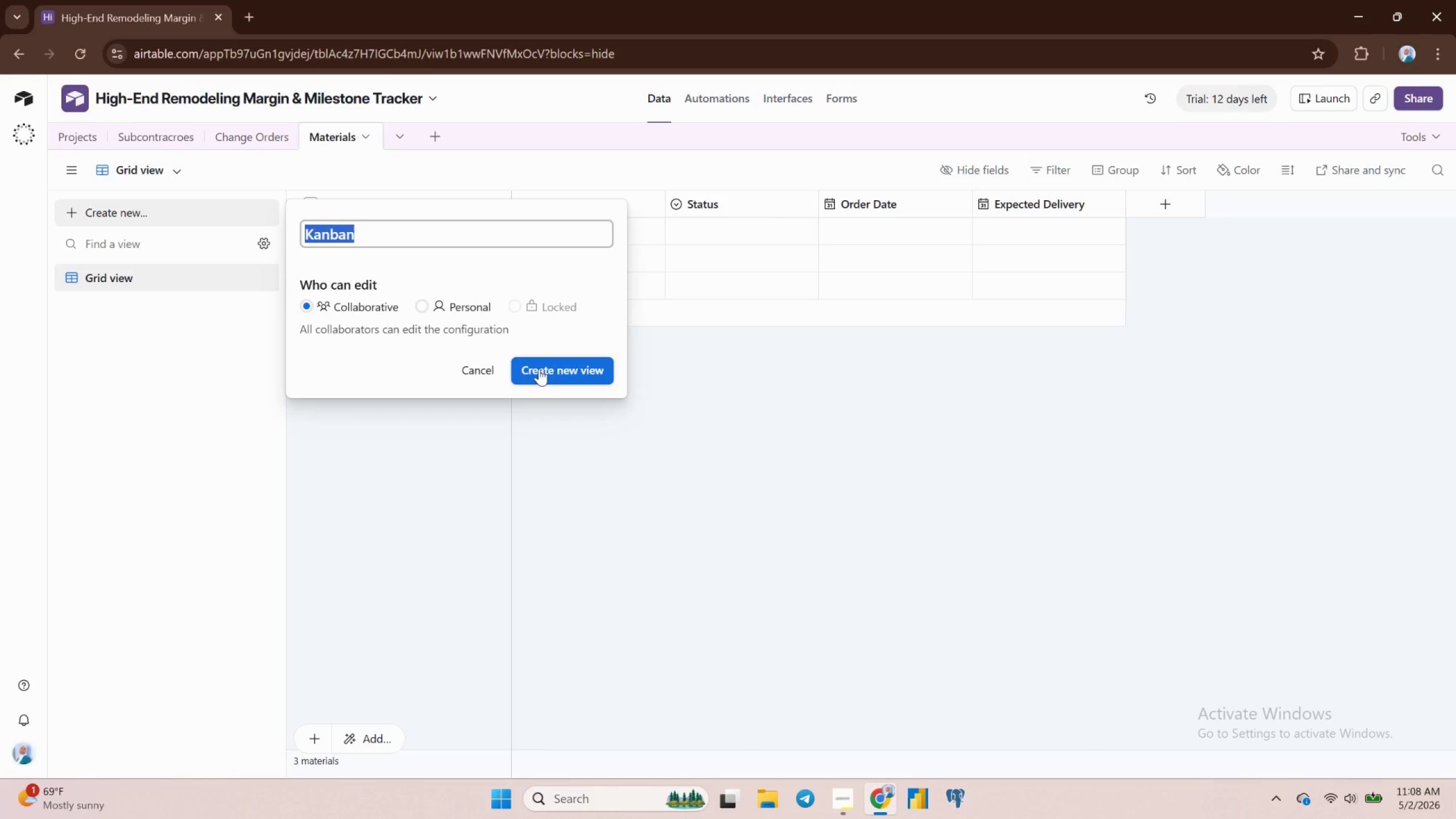 
left_click([539, 369])
 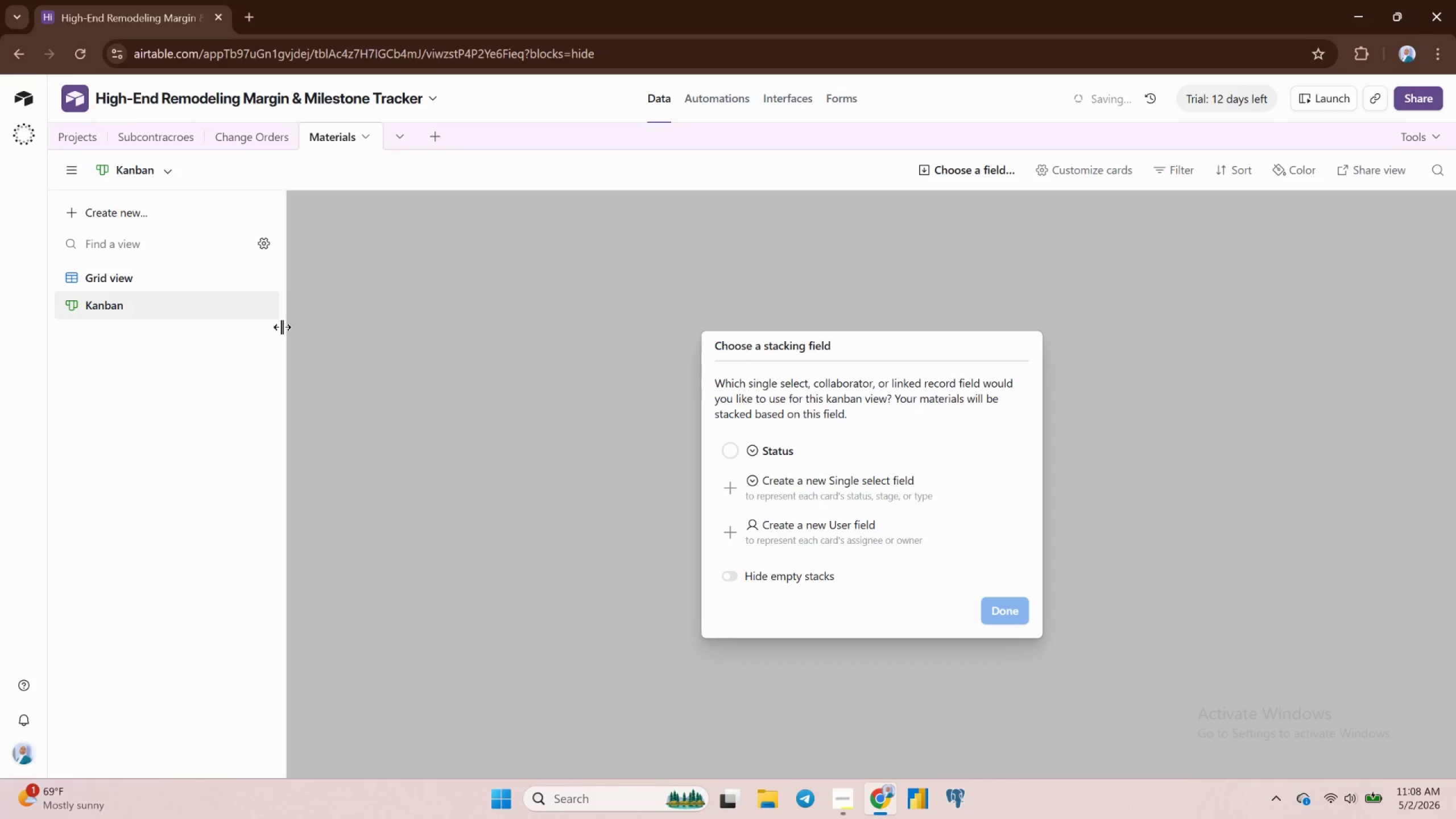 
mouse_move([257, 316])
 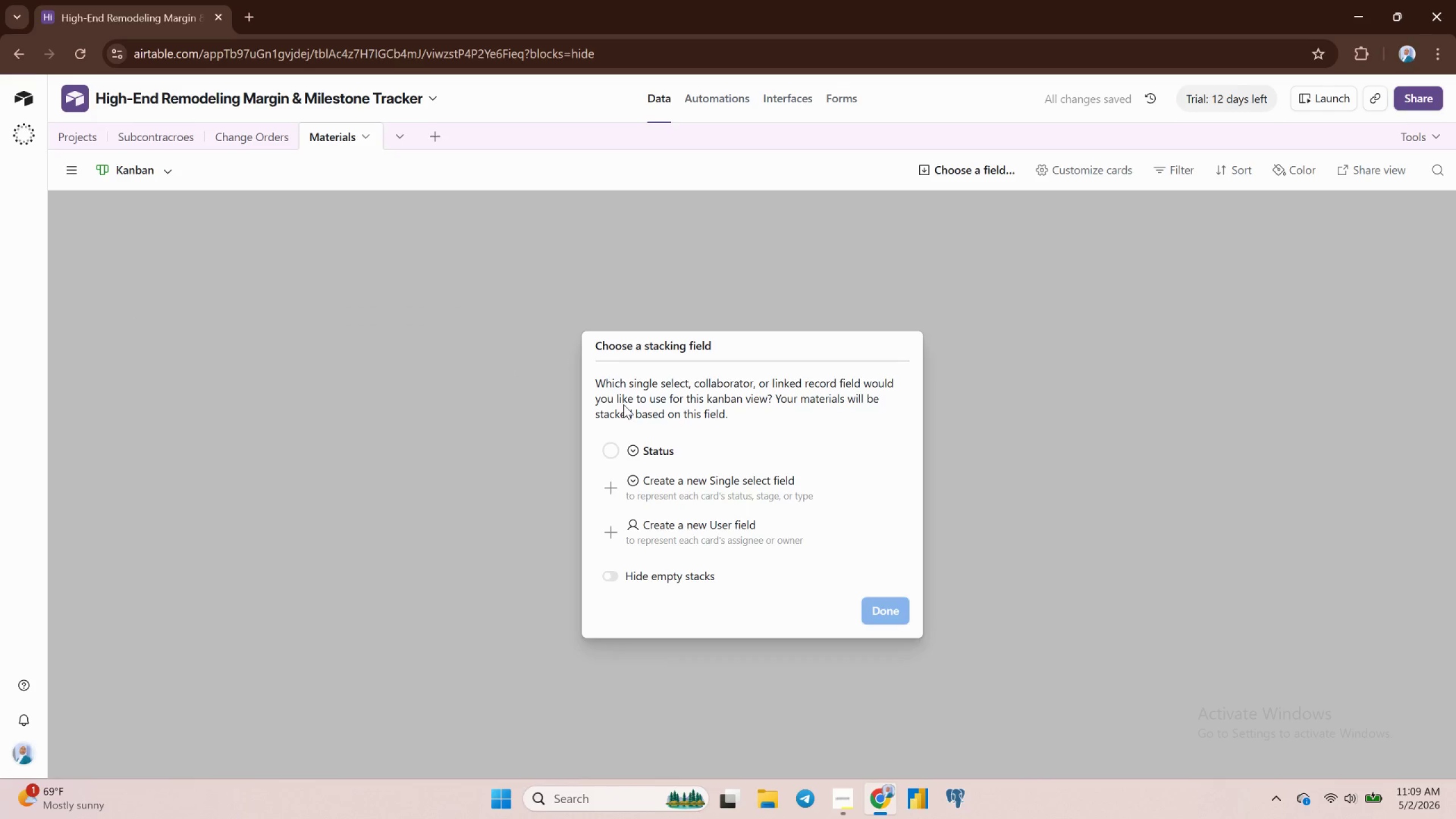 
wait(8.34)
 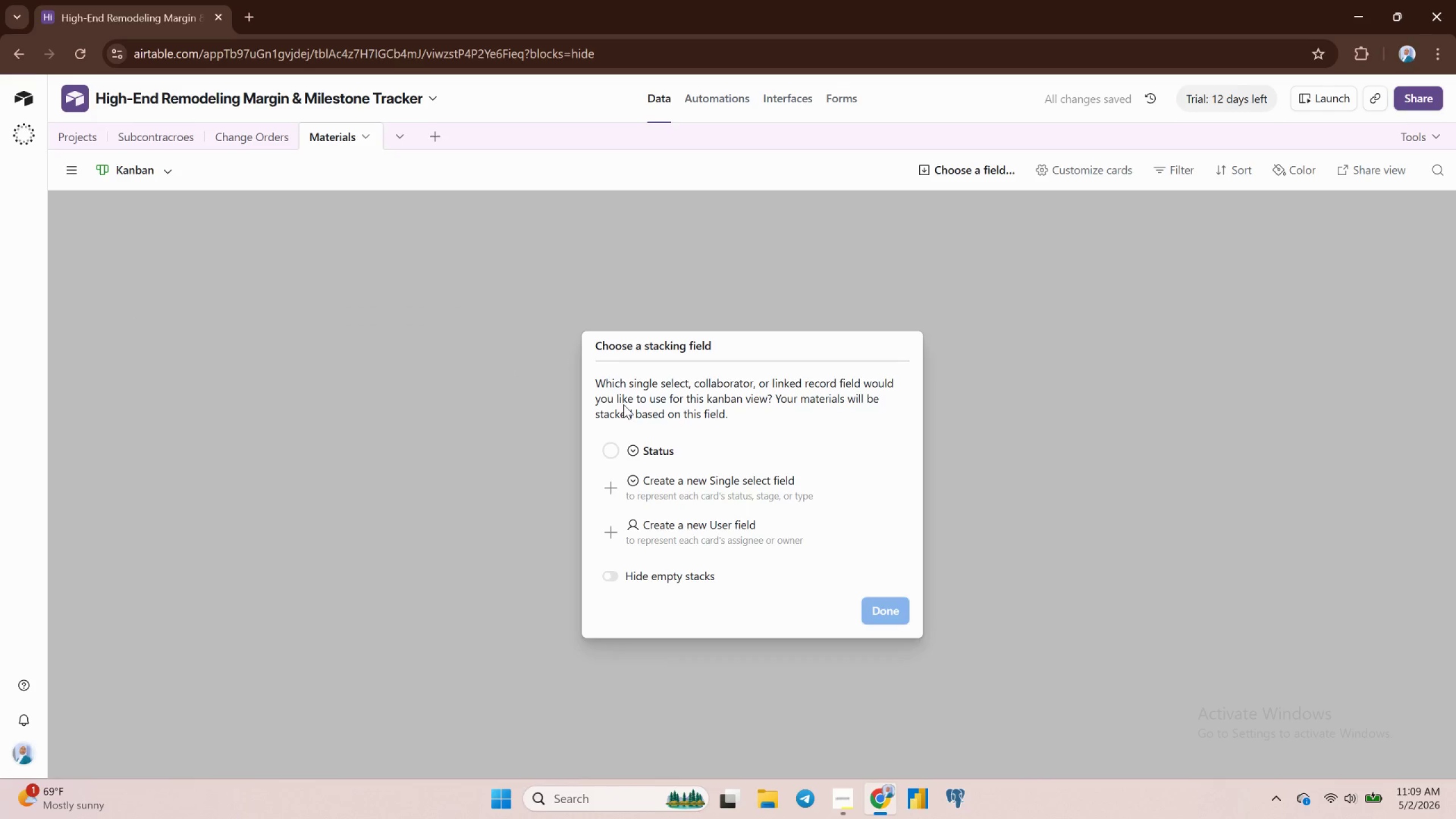 
left_click([611, 452])
 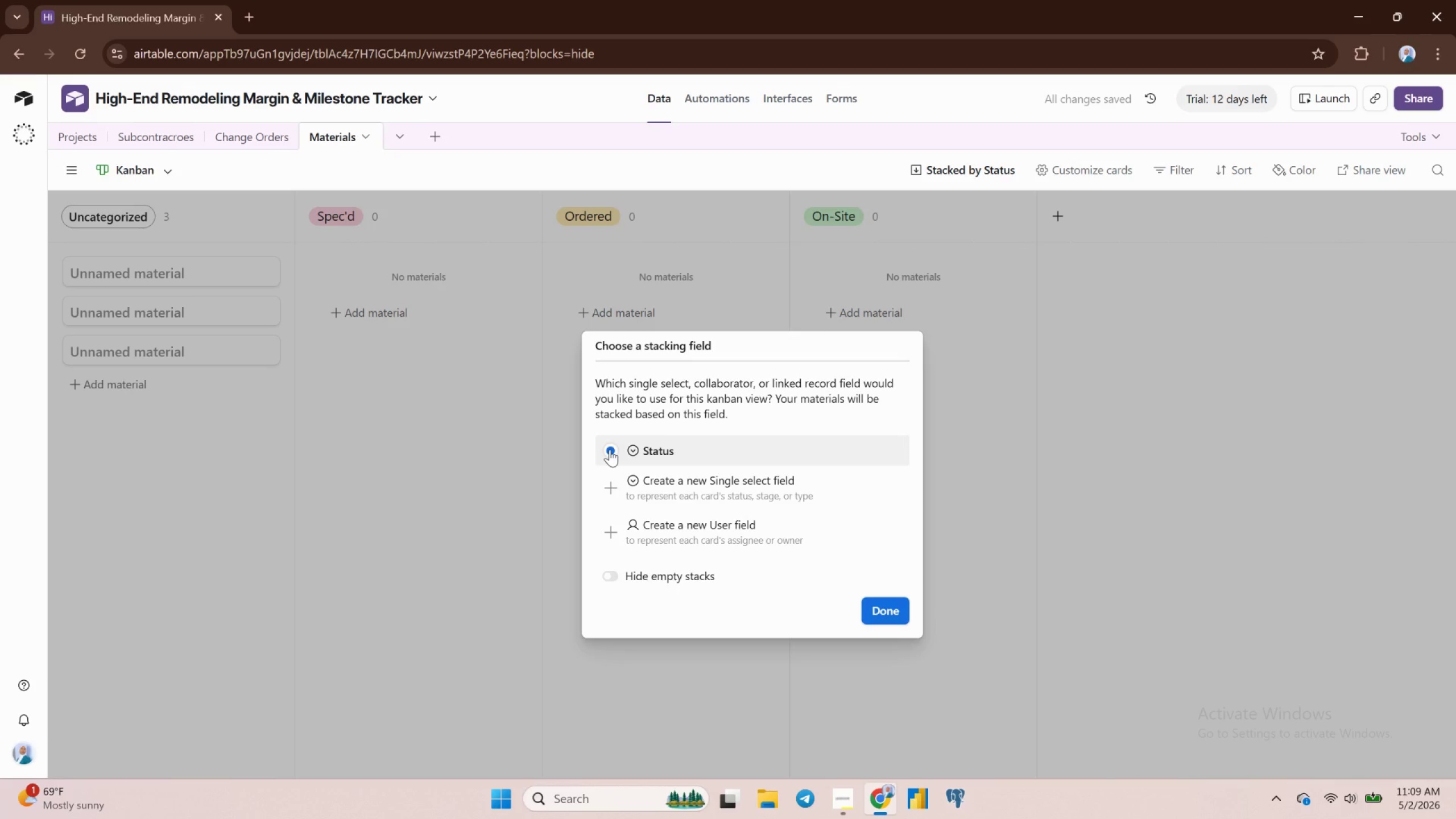 
wait(5.53)
 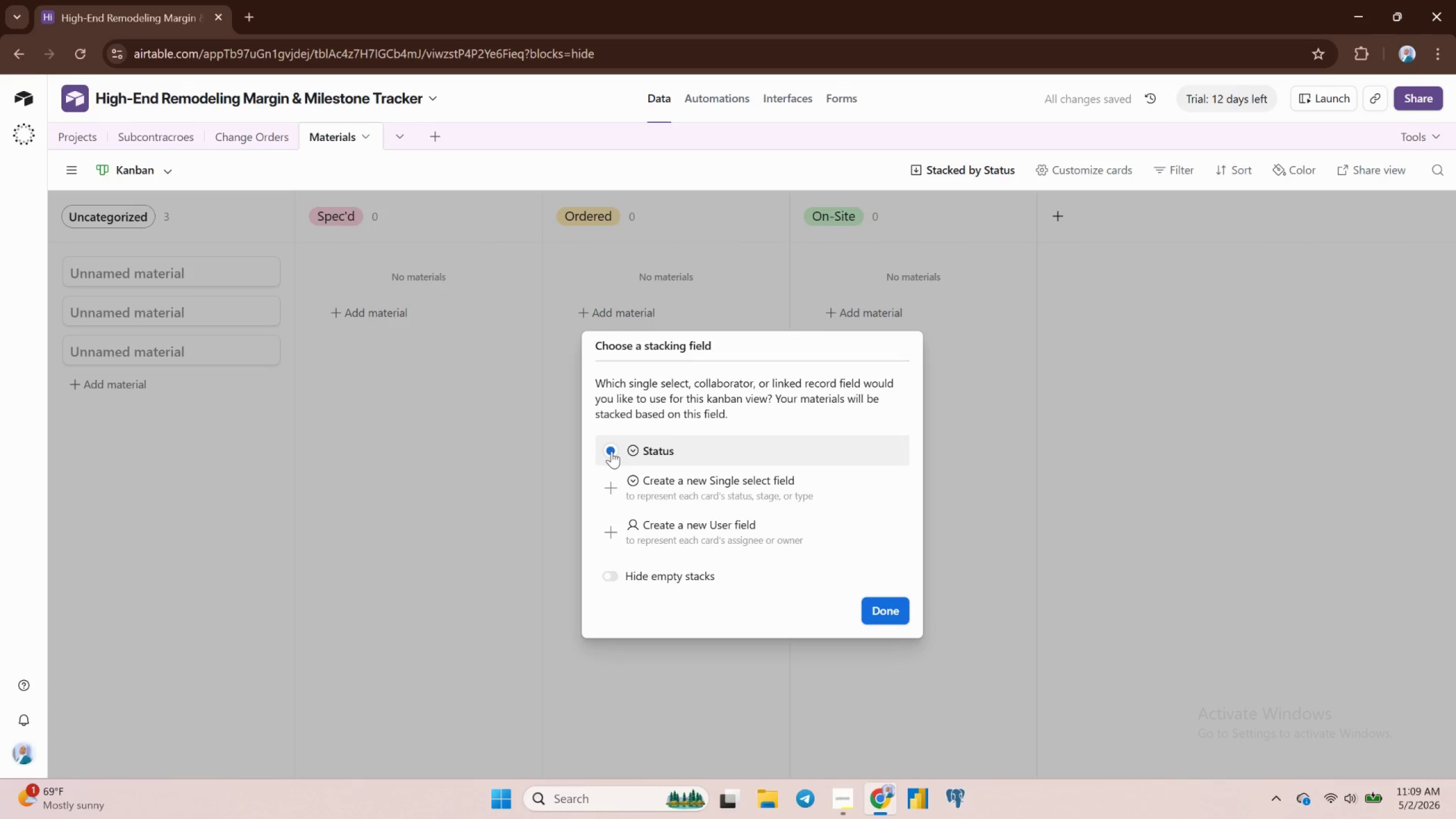 
left_click([889, 609])
 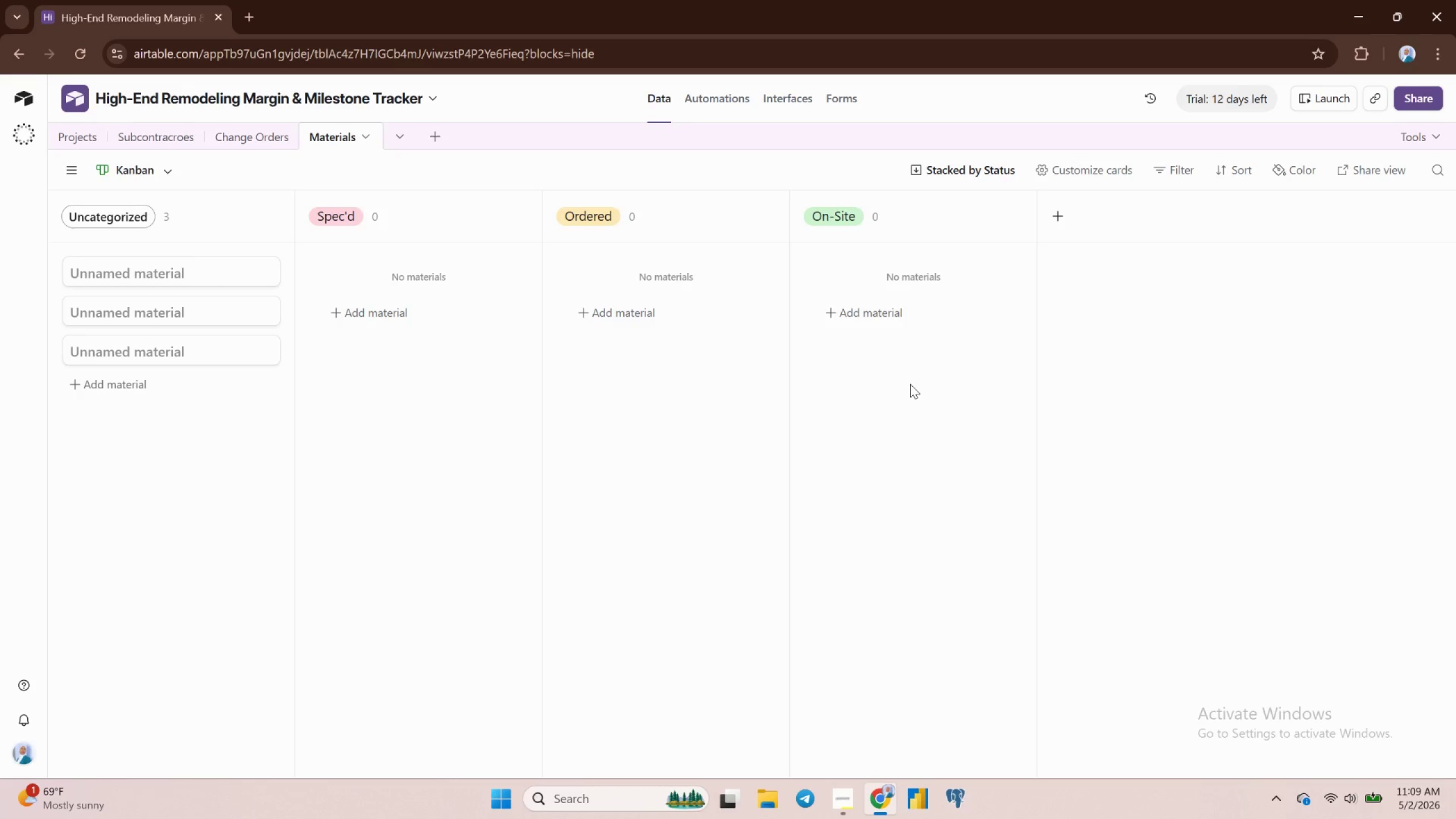 
wait(23.12)
 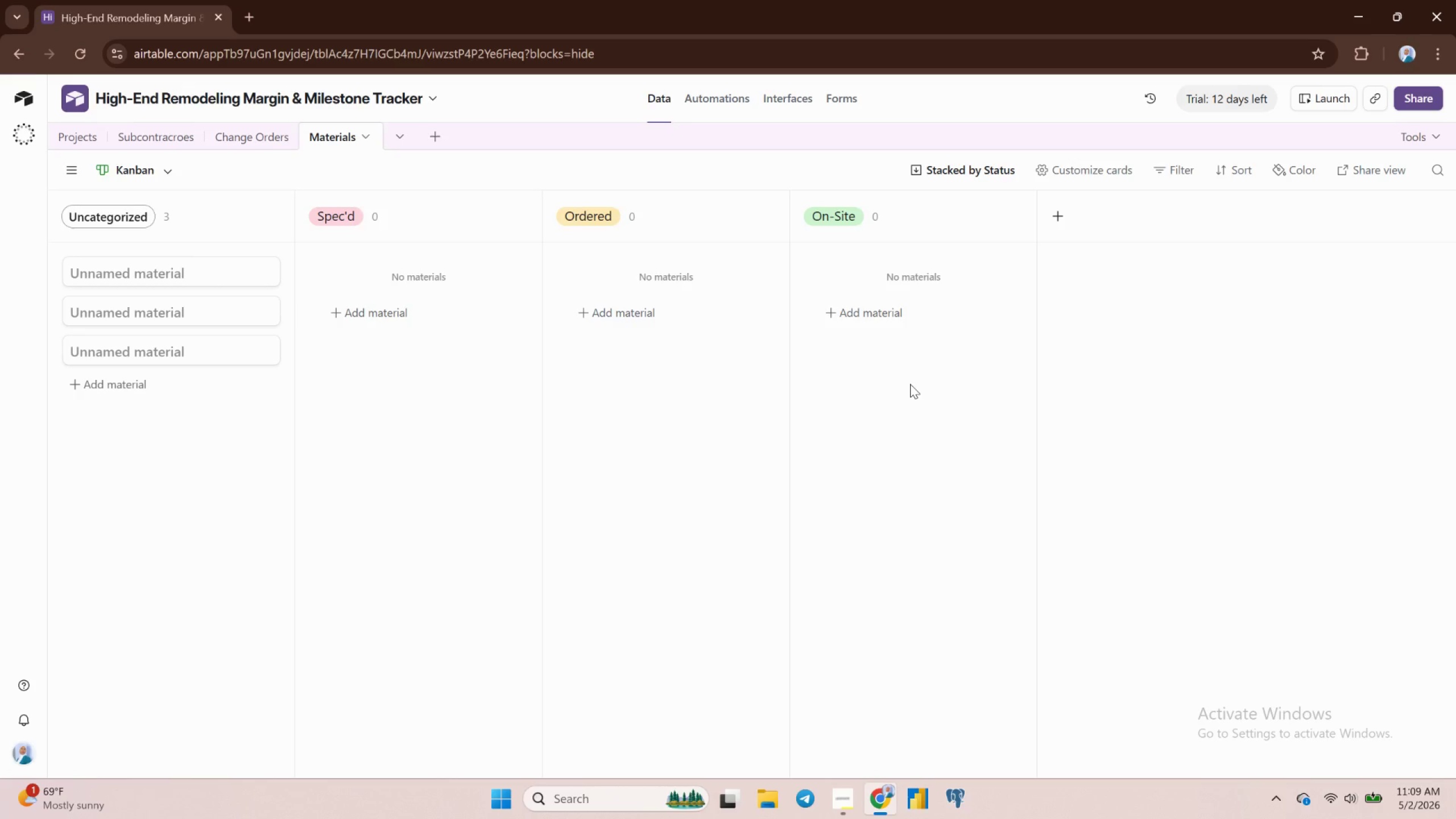 
left_click([100, 276])
 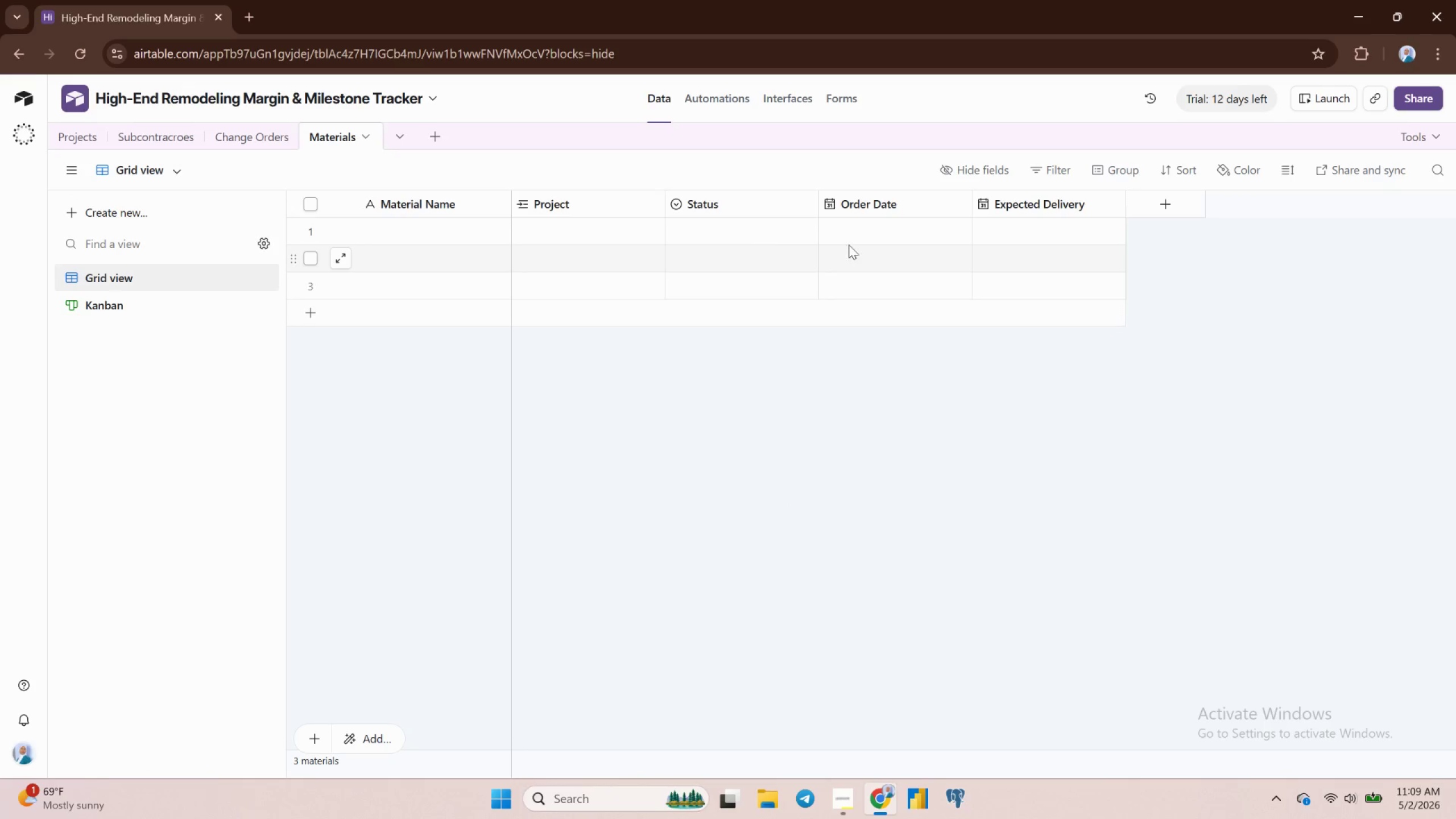 
wait(5.08)
 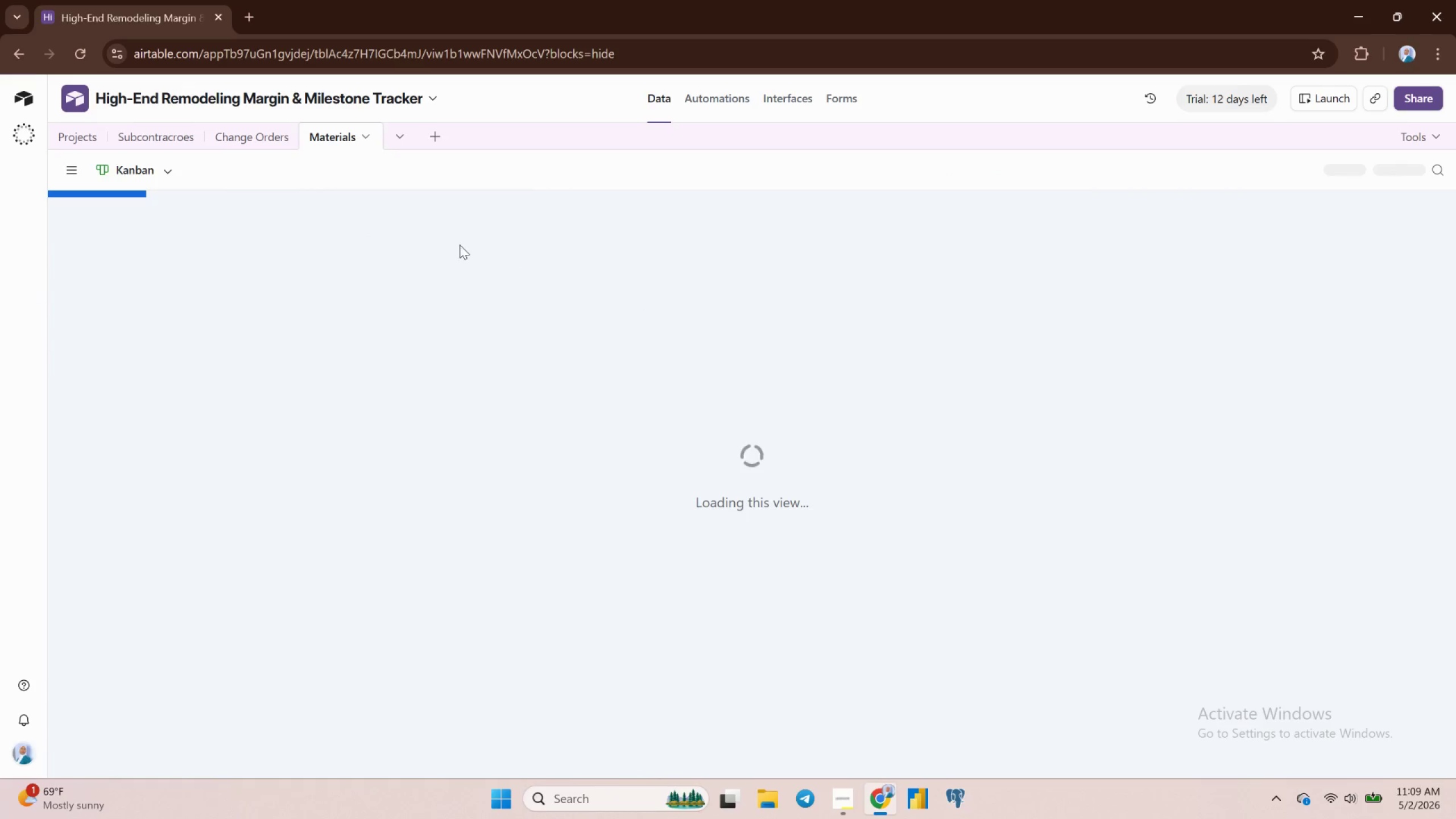 
left_click([921, 202])
 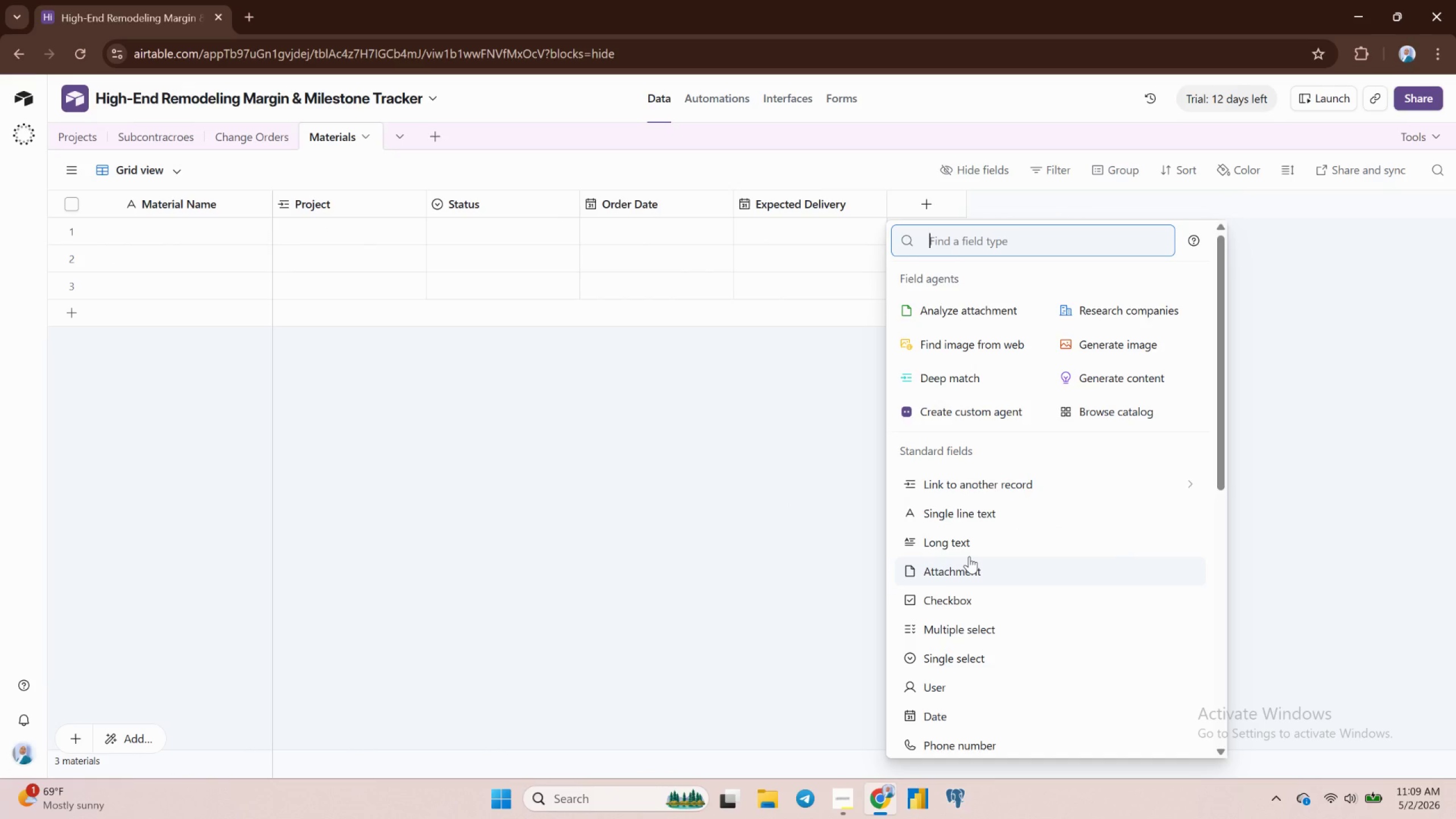 
scroll: coordinate [969, 564], scroll_direction: down, amount: 5.0
 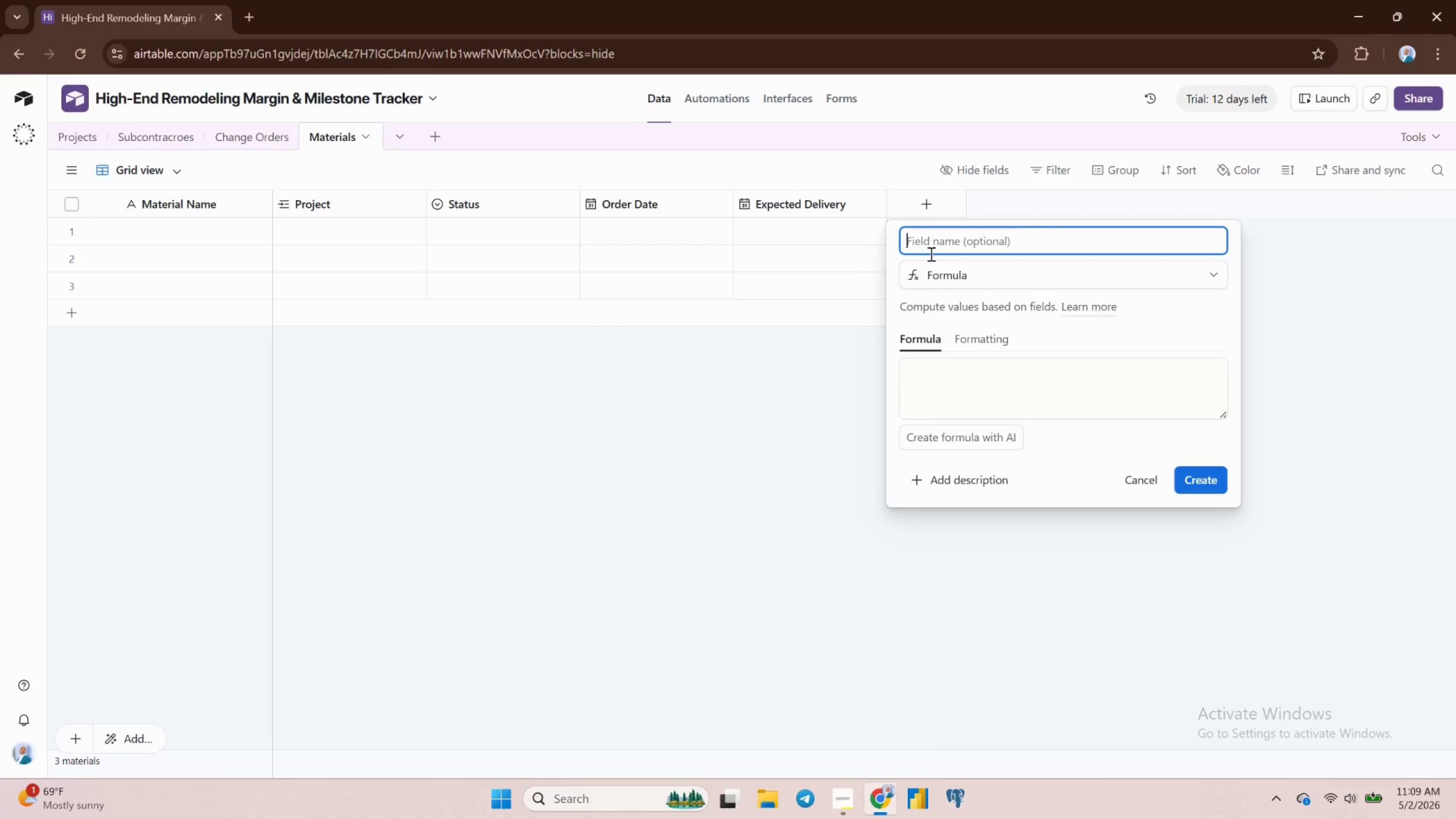 
wait(10.95)
 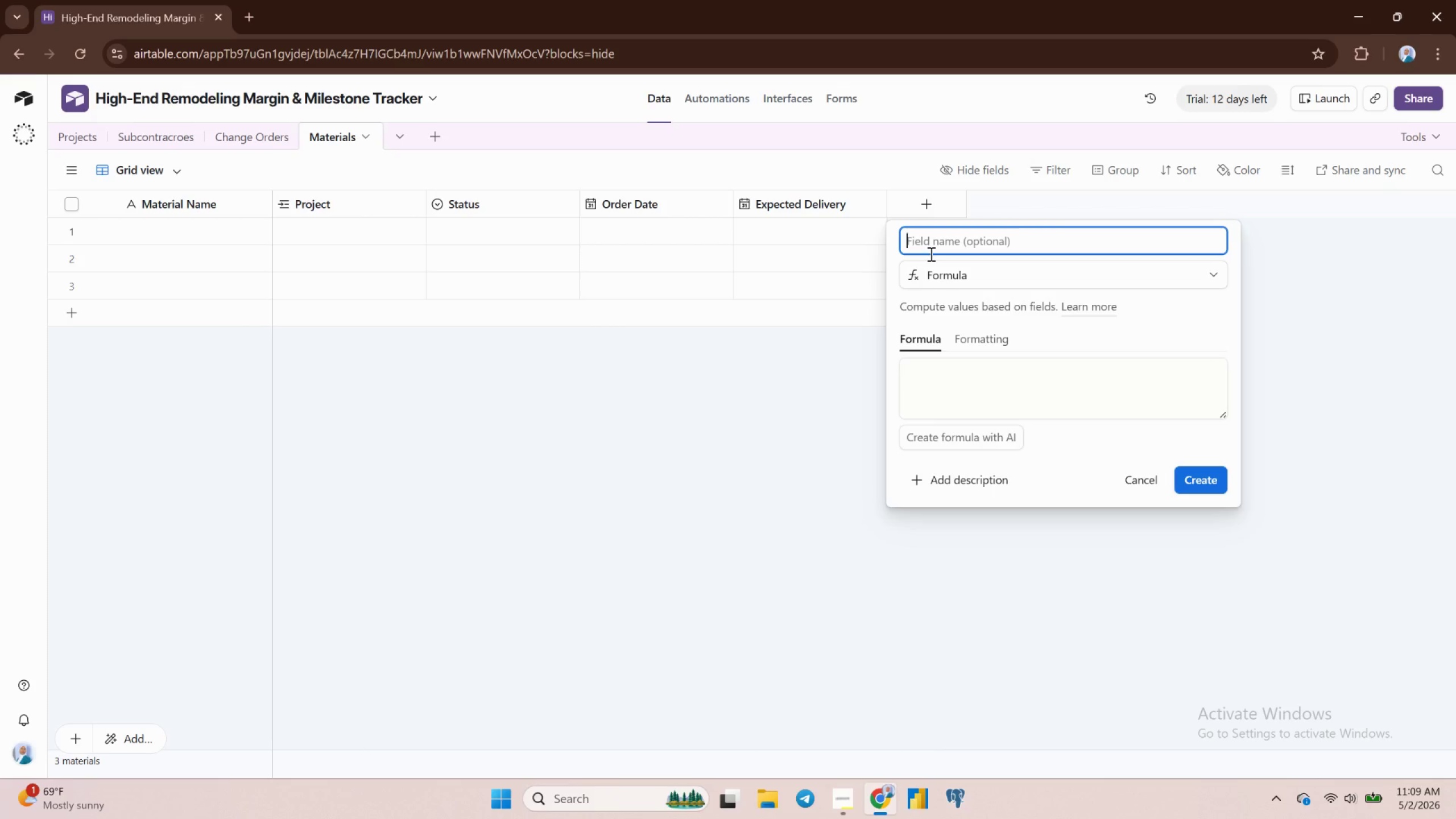 
type(Over)
key(Backspace)
key(Backspace)
key(Backspace)
key(Backspace)
 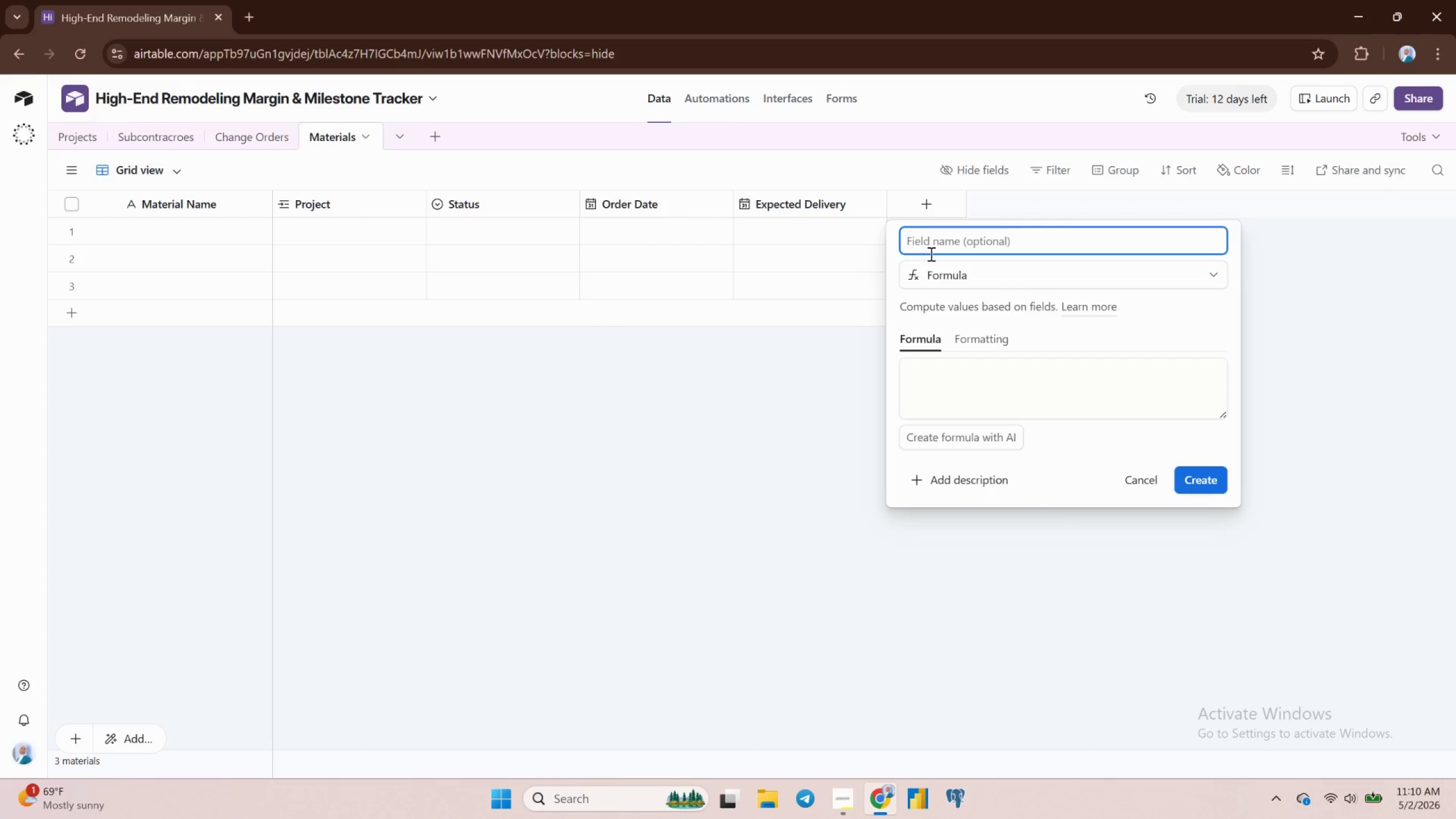 
key(Meta+MetaLeft)
 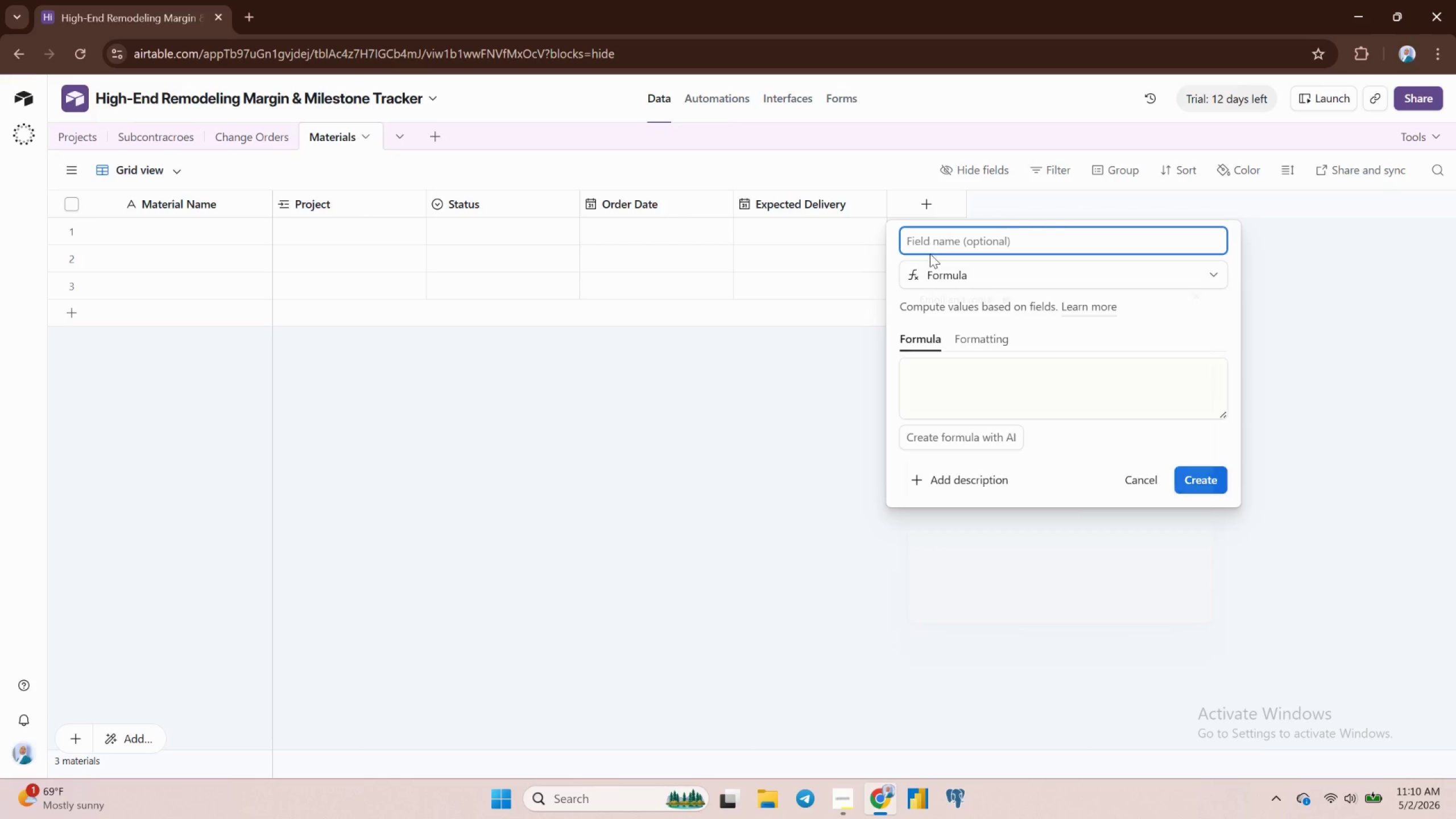 
key(Meta+Period)
 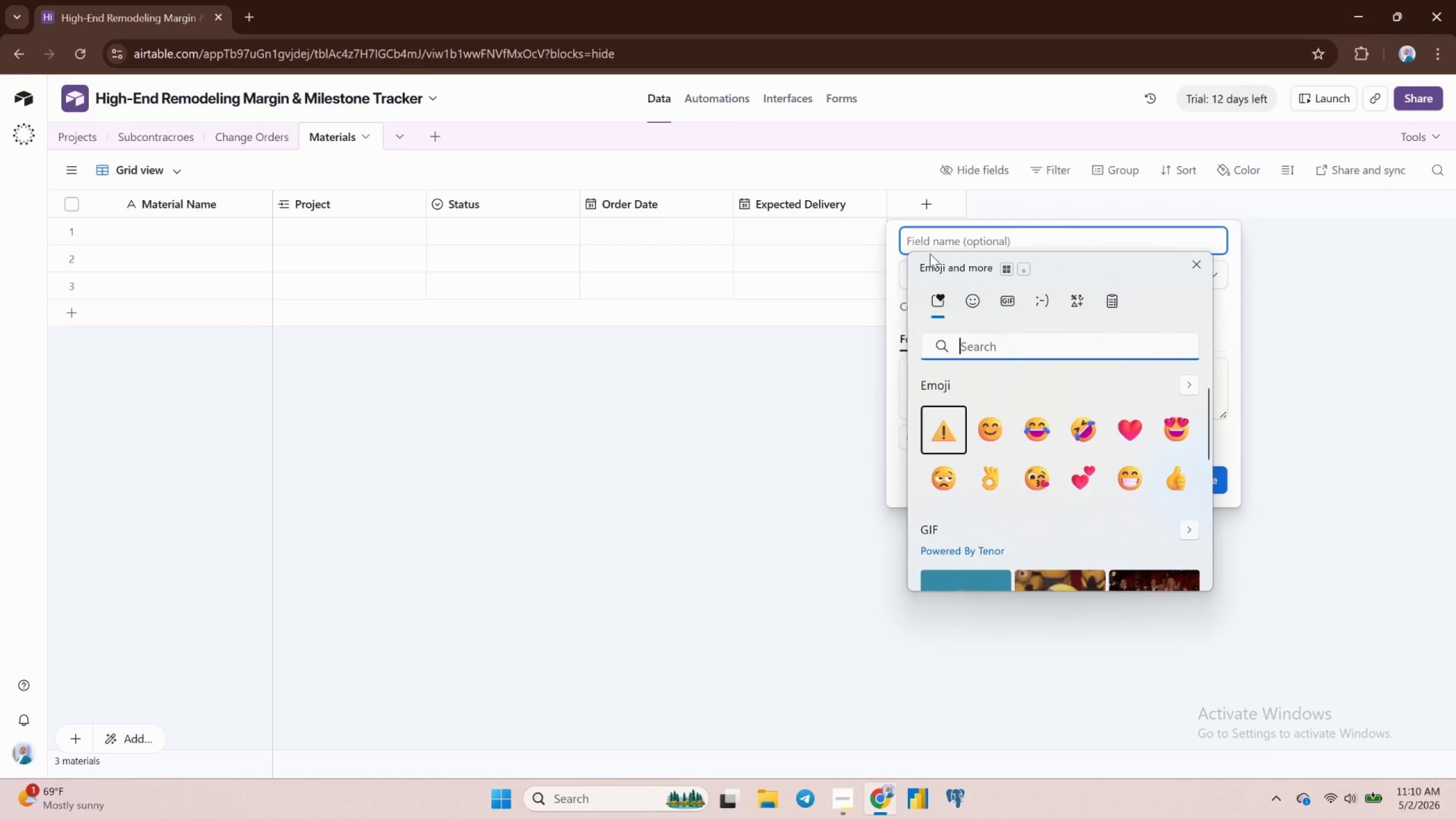 
type(war)
key(Backspace)
key(Backspace)
key(Backspace)
type(red)
 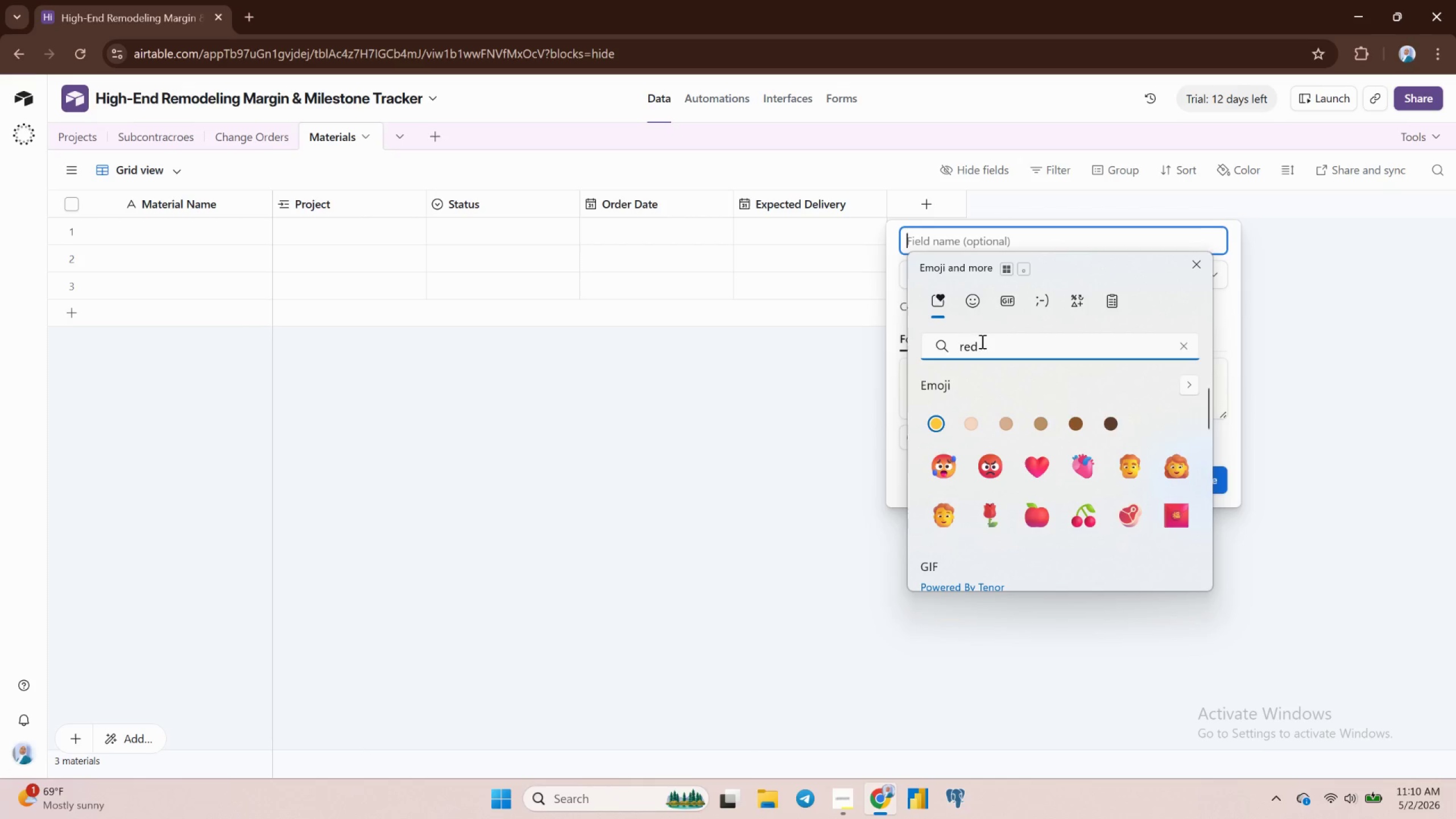 
key(Backspace)
key(Backspace)
key(Backspace)
type(lig)
 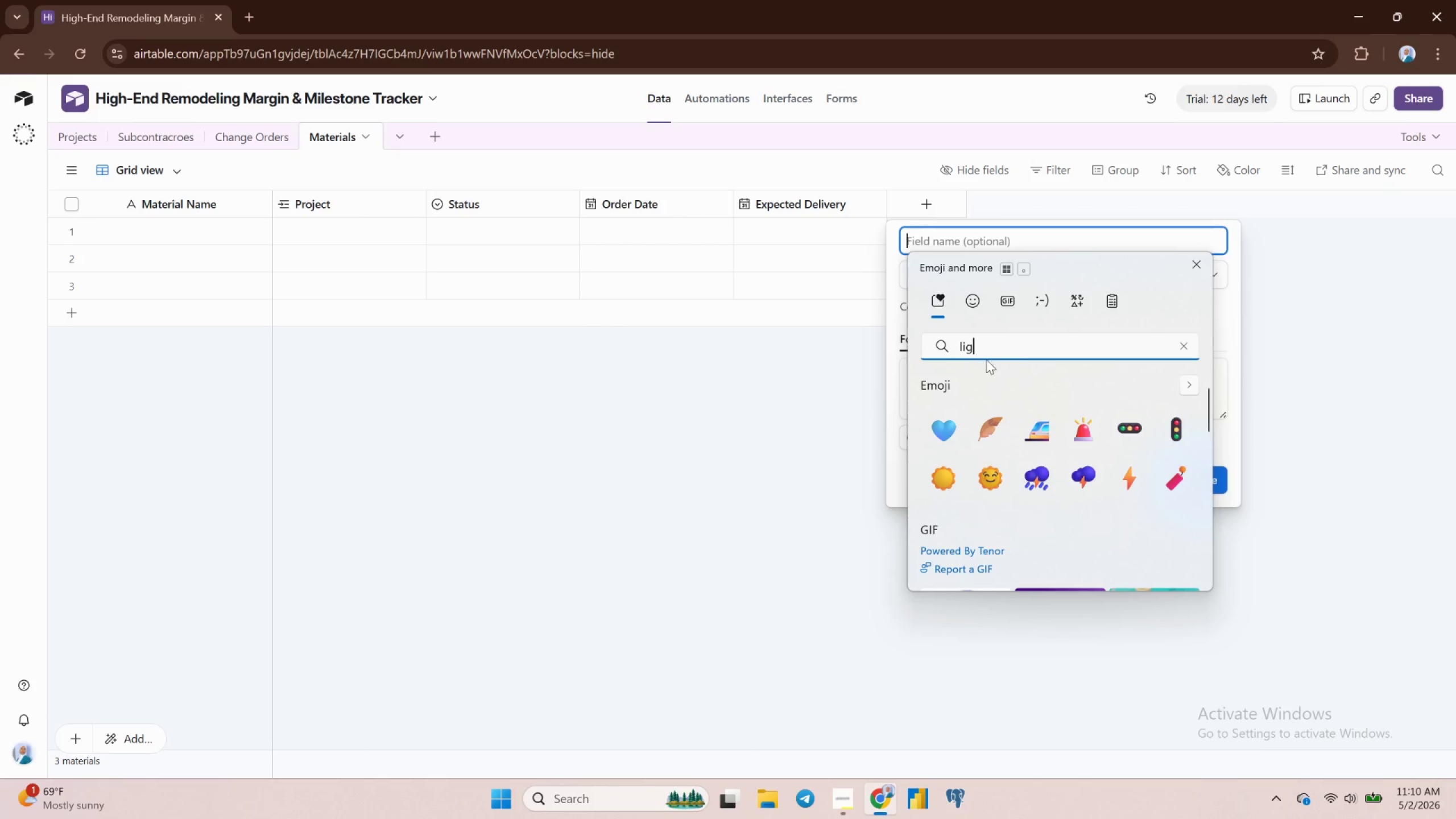 
wait(6.22)
 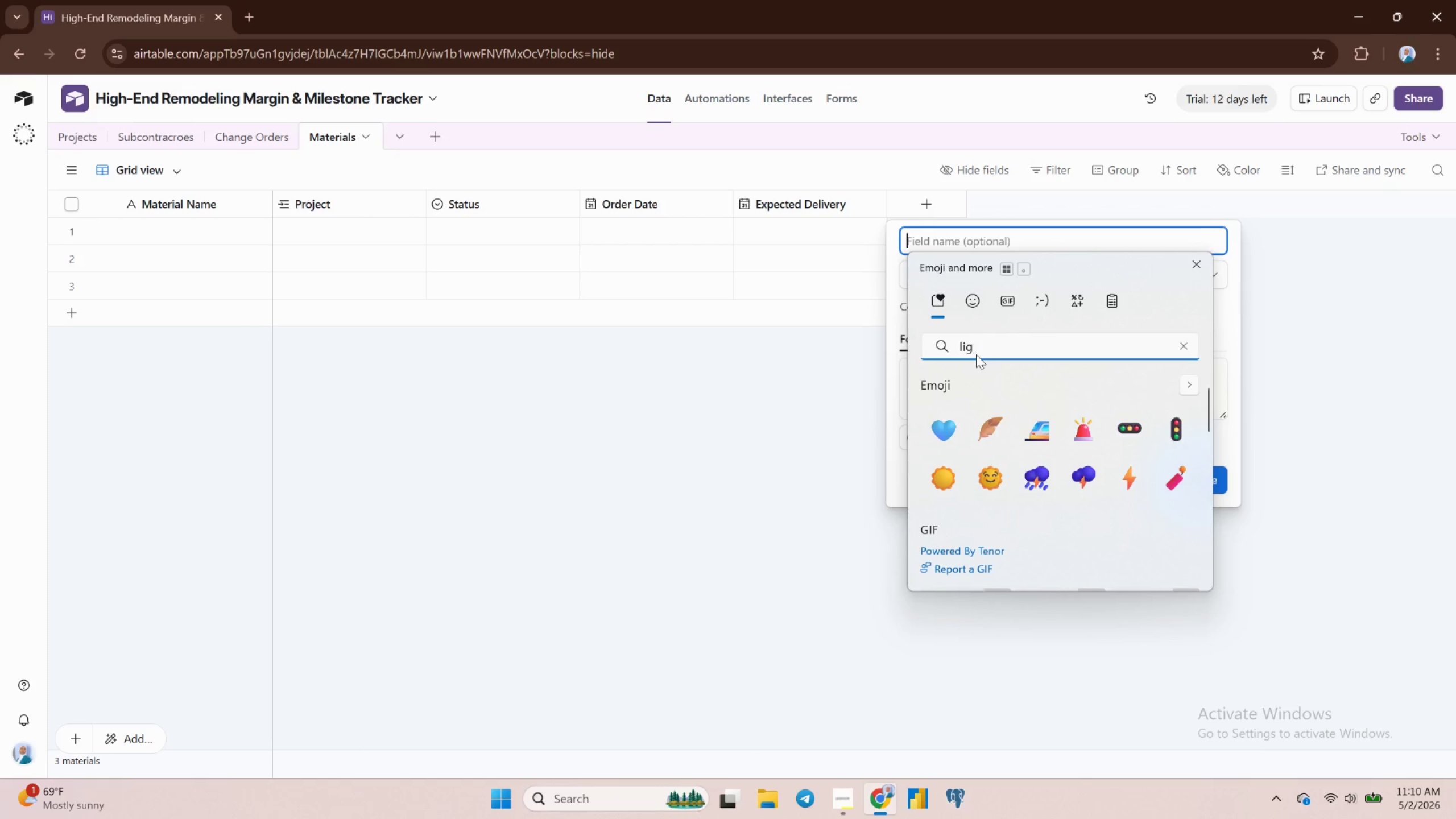 
left_click([1079, 432])
 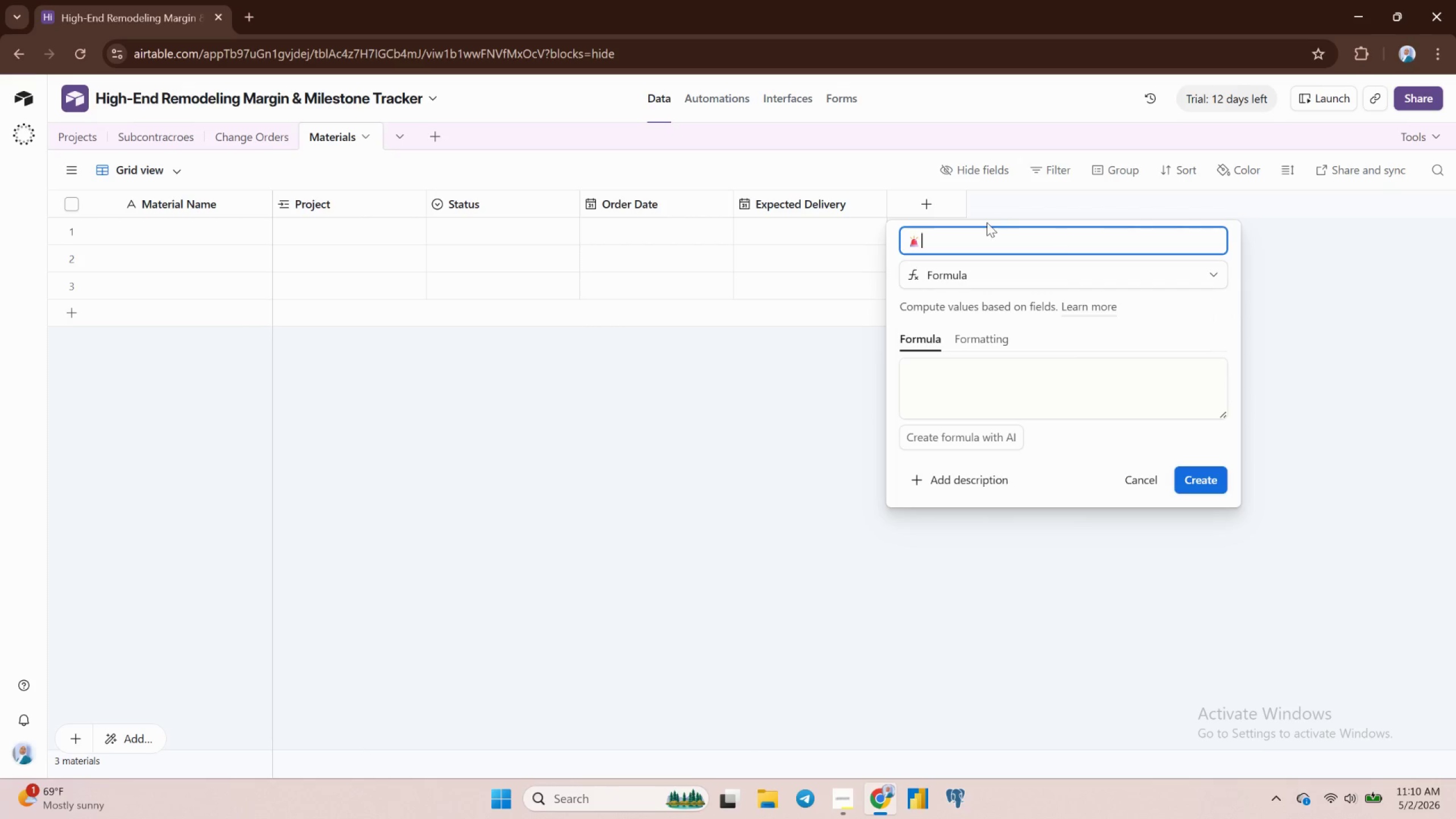 
wait(8.05)
 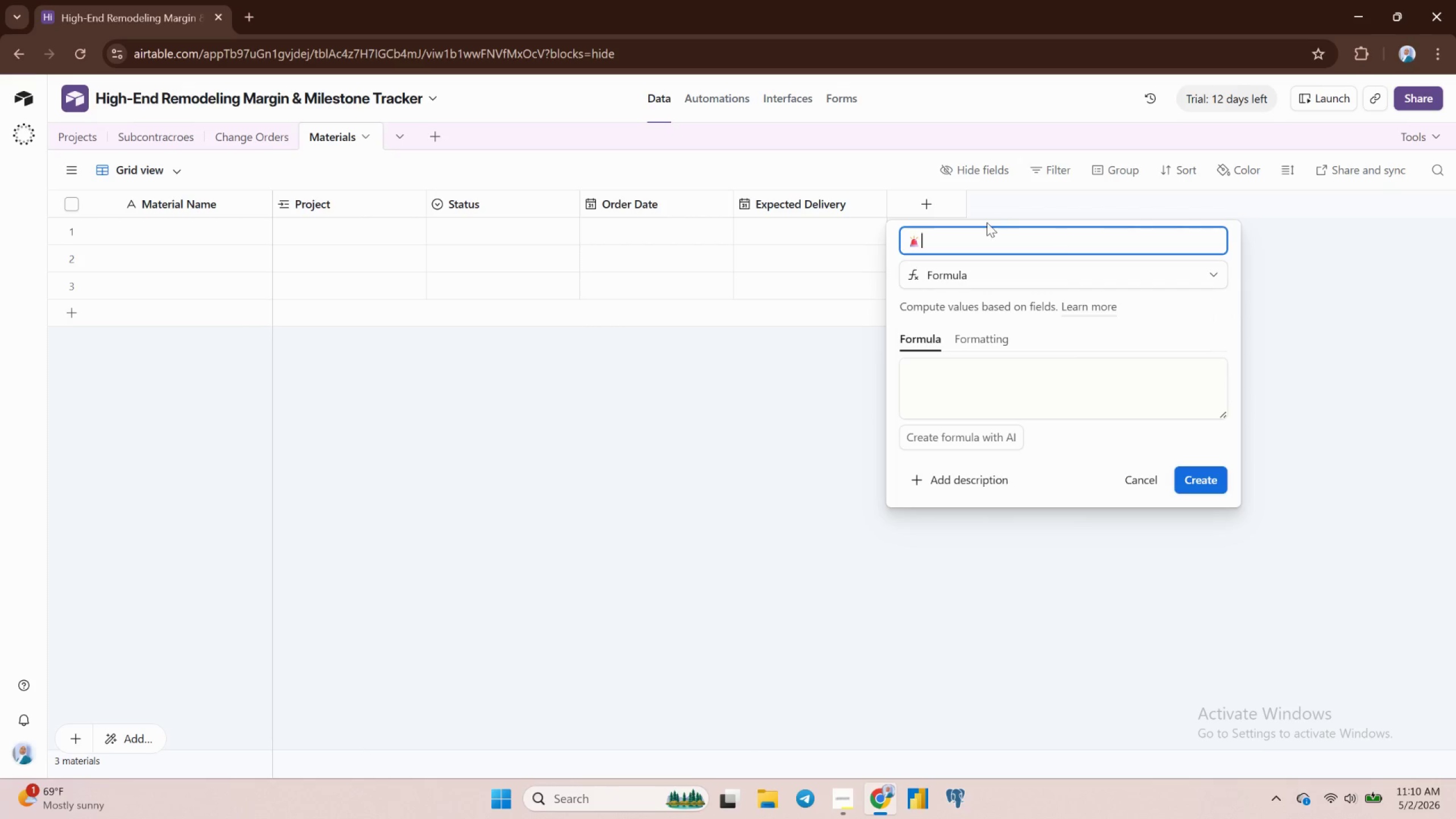 
type(Overdue Warning)
 